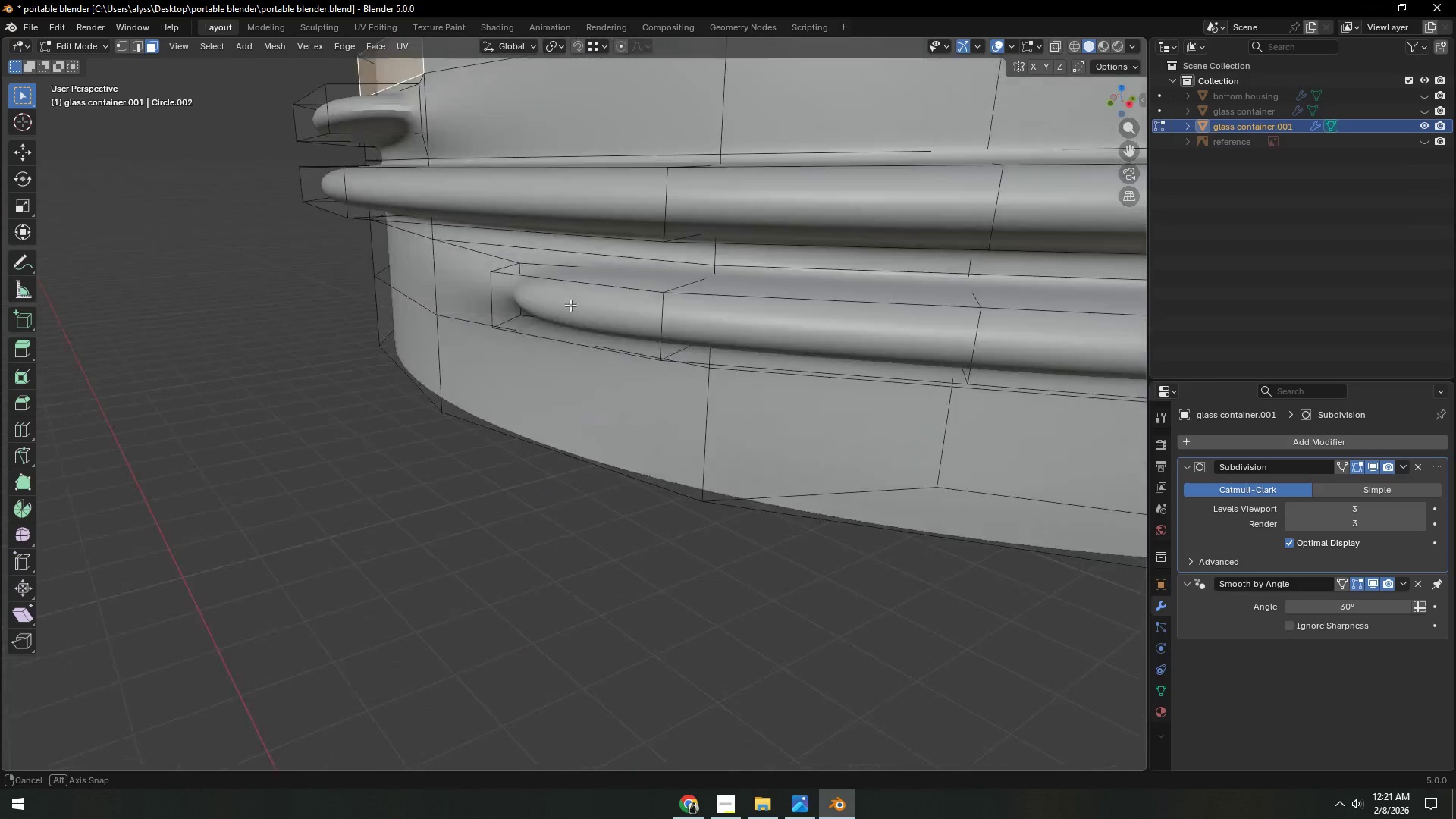 
scroll: coordinate [674, 288], scroll_direction: down, amount: 3.0
 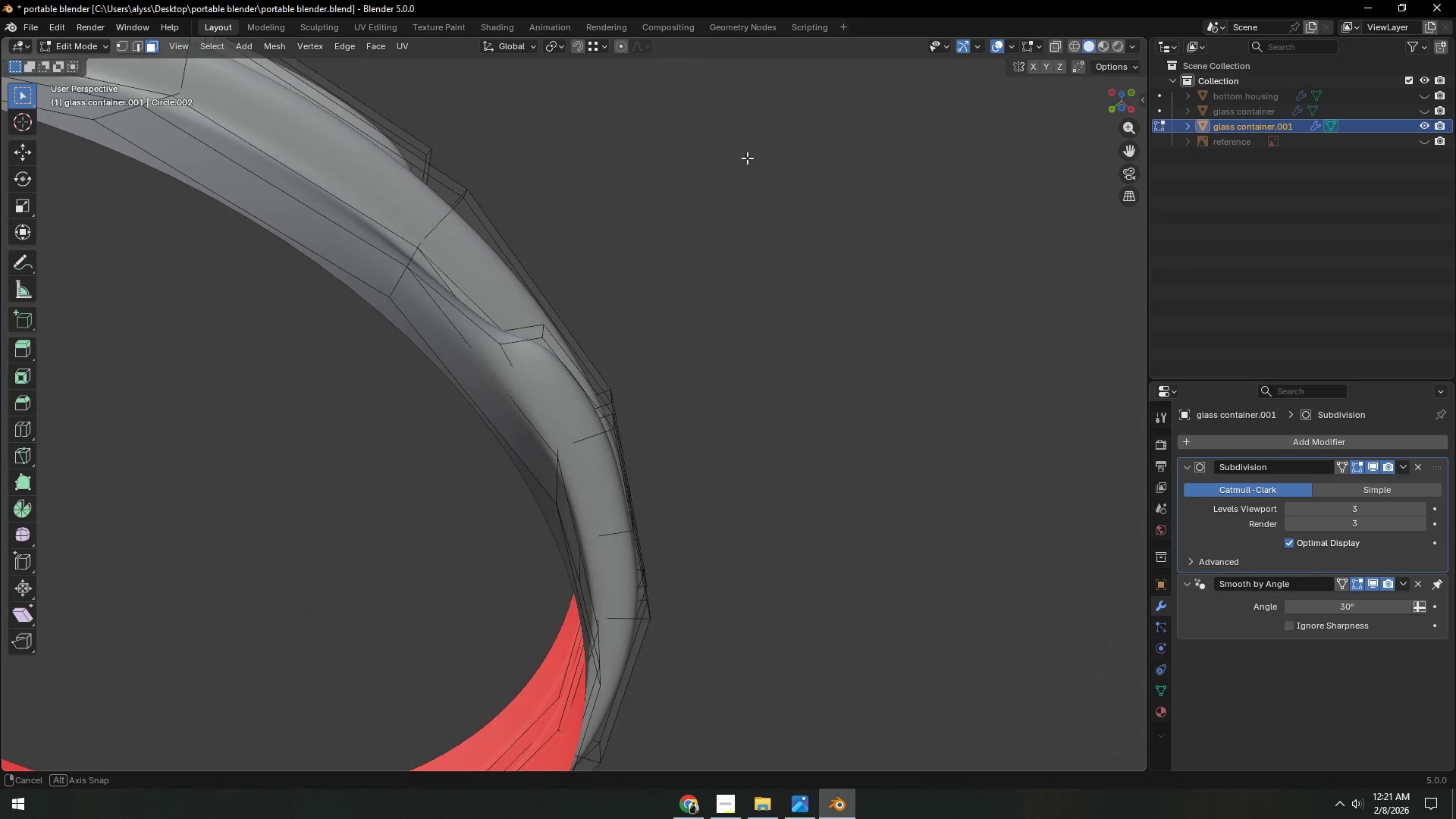 
scroll: coordinate [603, 317], scroll_direction: up, amount: 3.0
 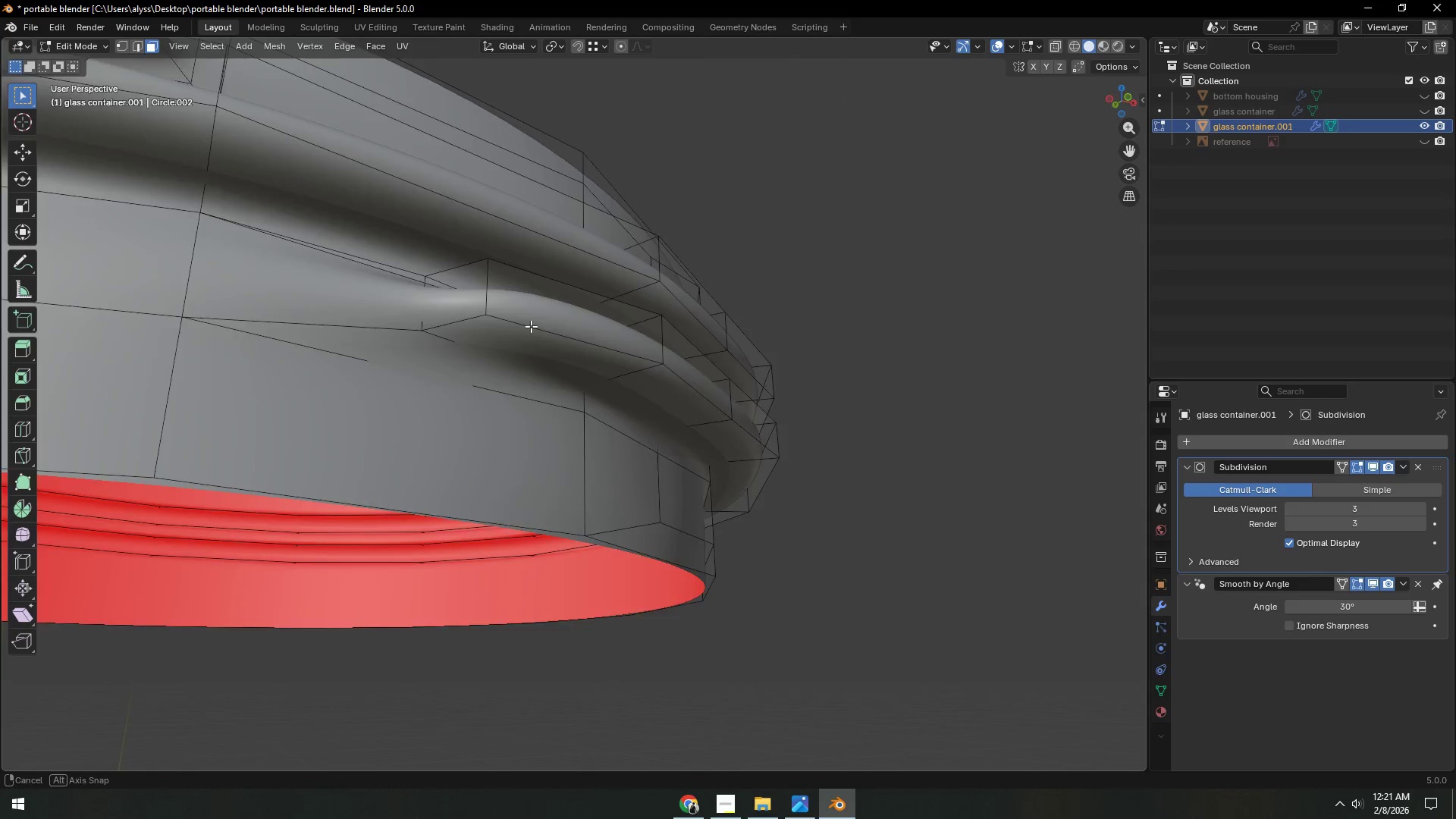 
key(Shift+ShiftLeft)
 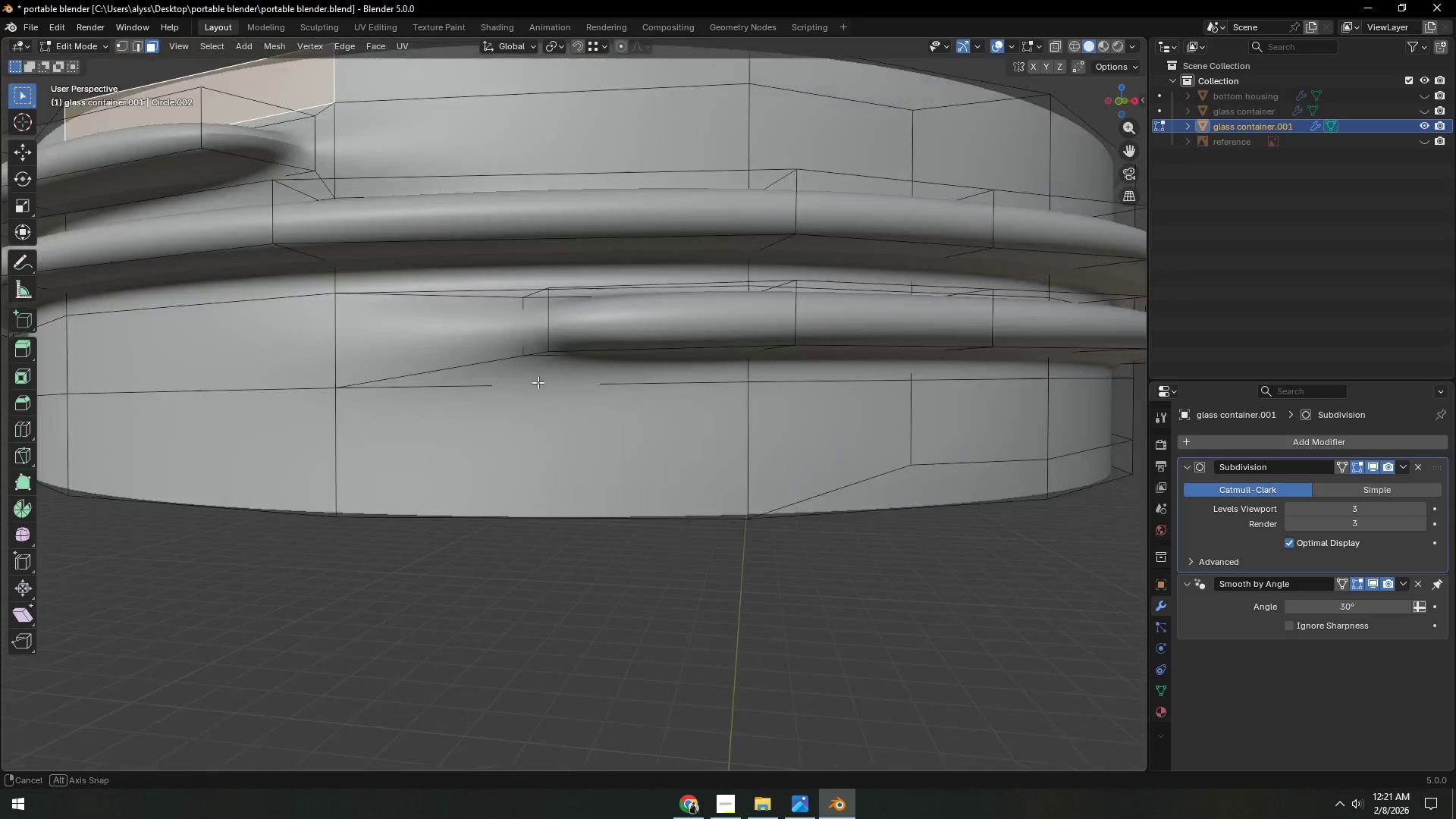 
hold_key(key=ShiftLeft, duration=0.39)
 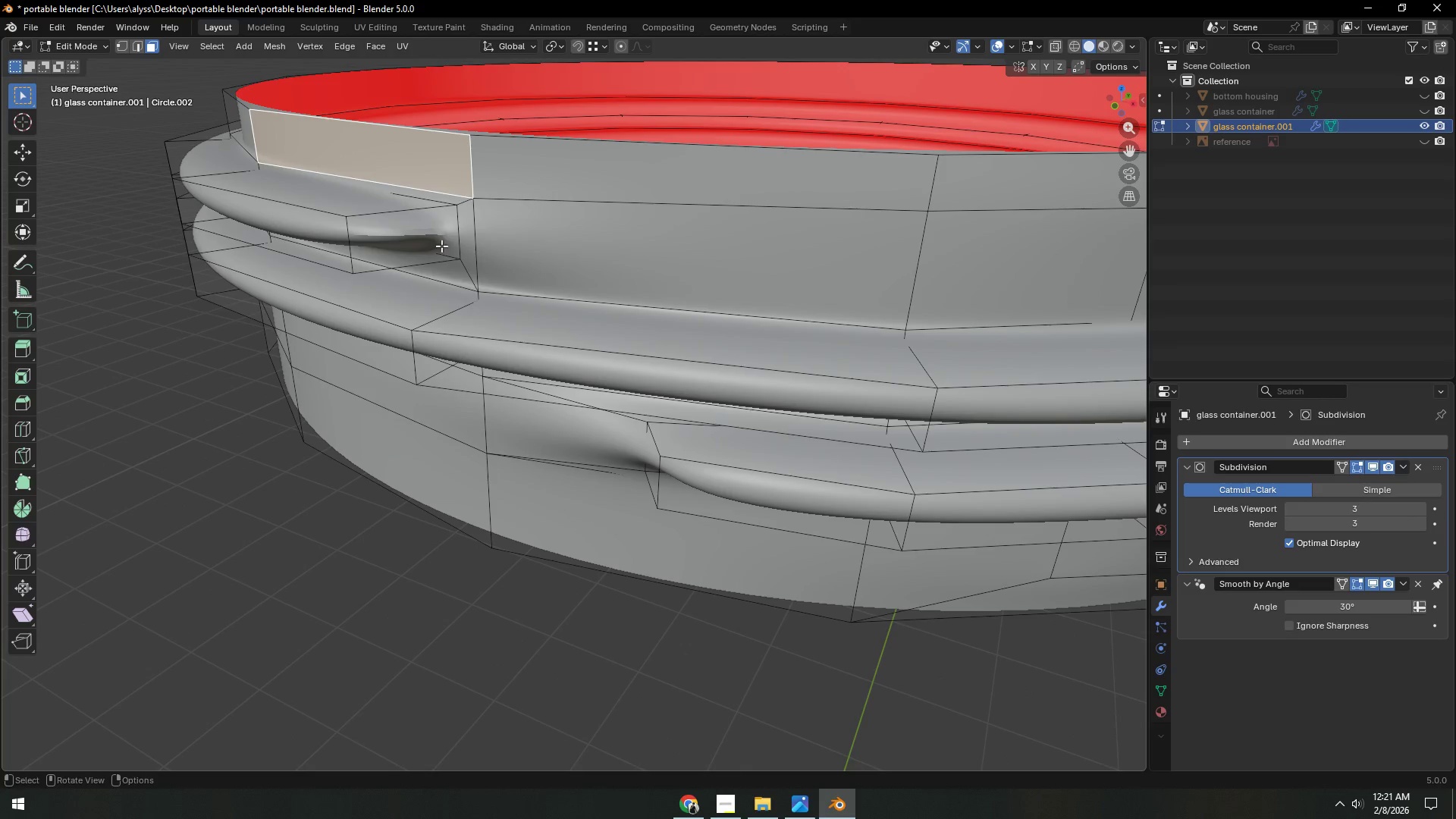 
left_click([458, 234])
 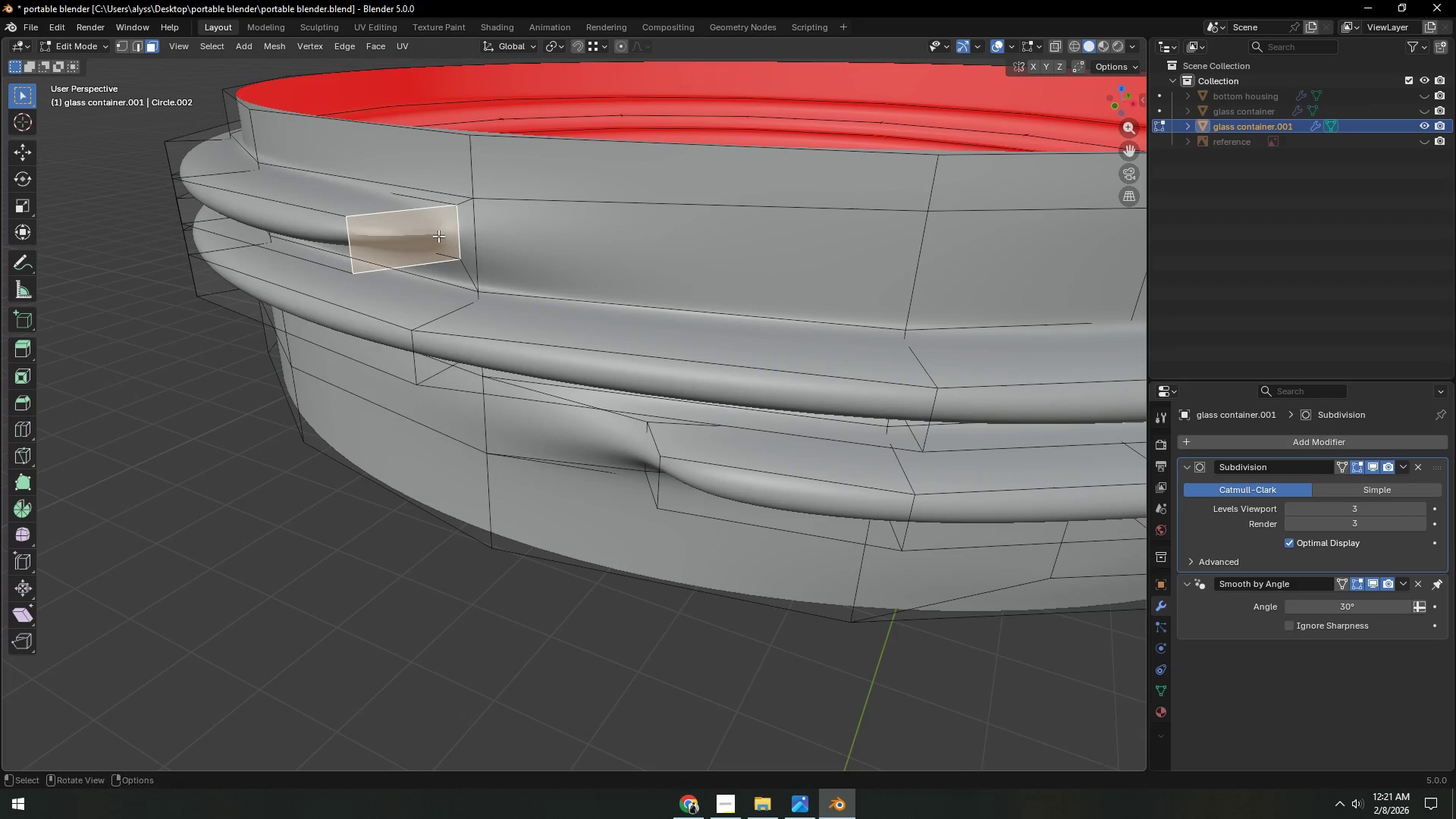 
hold_key(key=ShiftLeft, duration=0.38)
 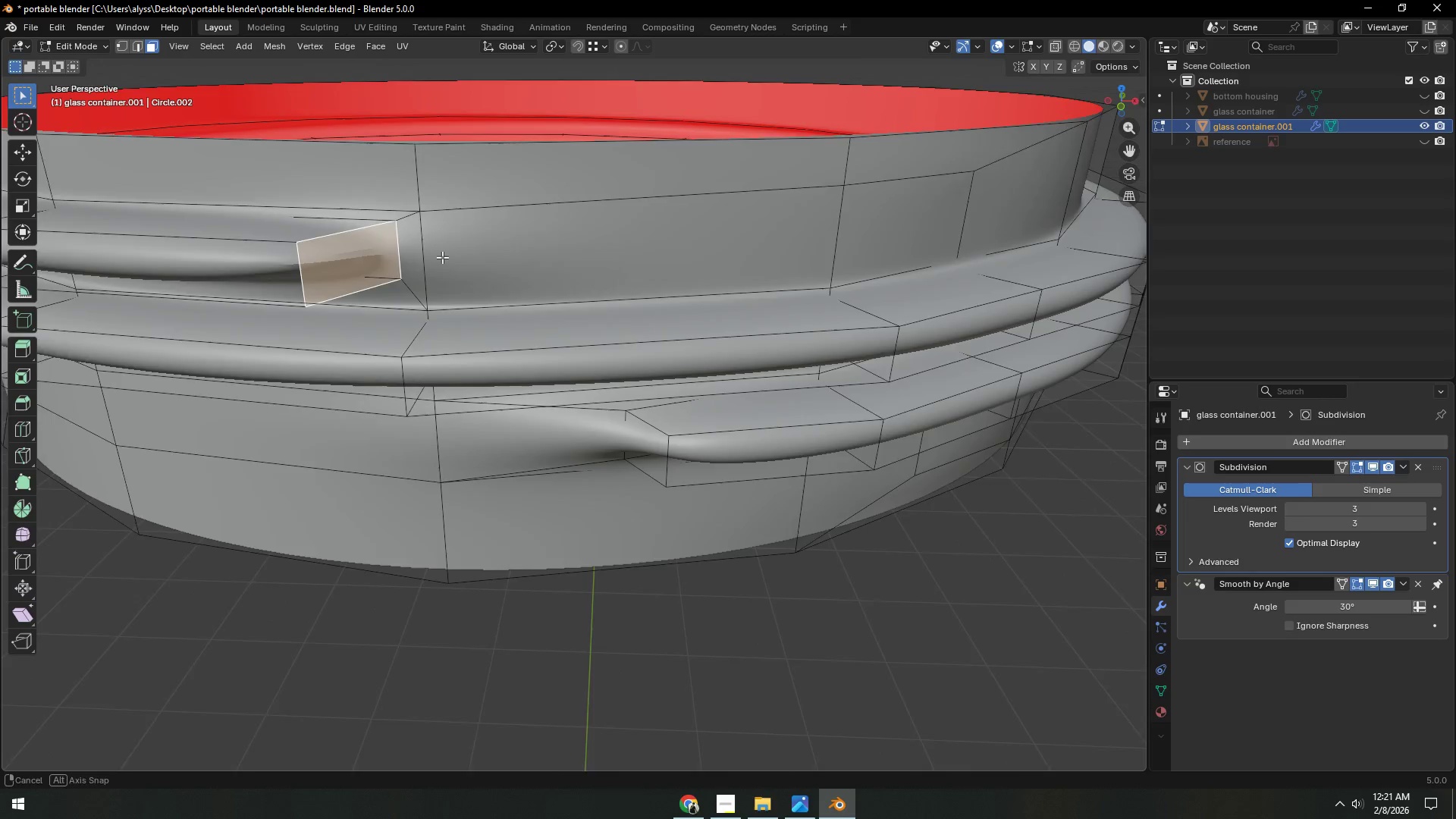 
type(gx)
 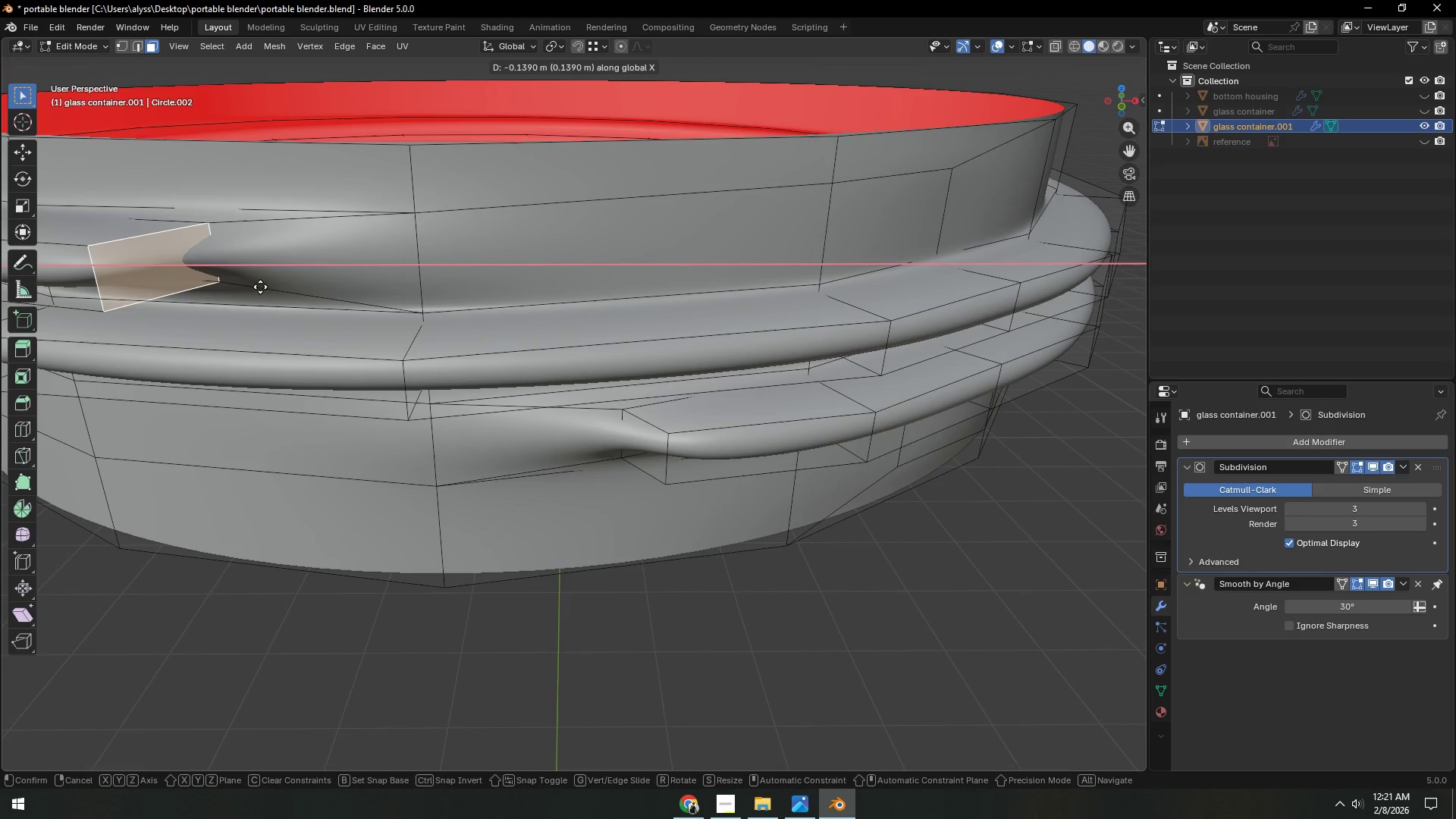 
left_click([260, 287])
 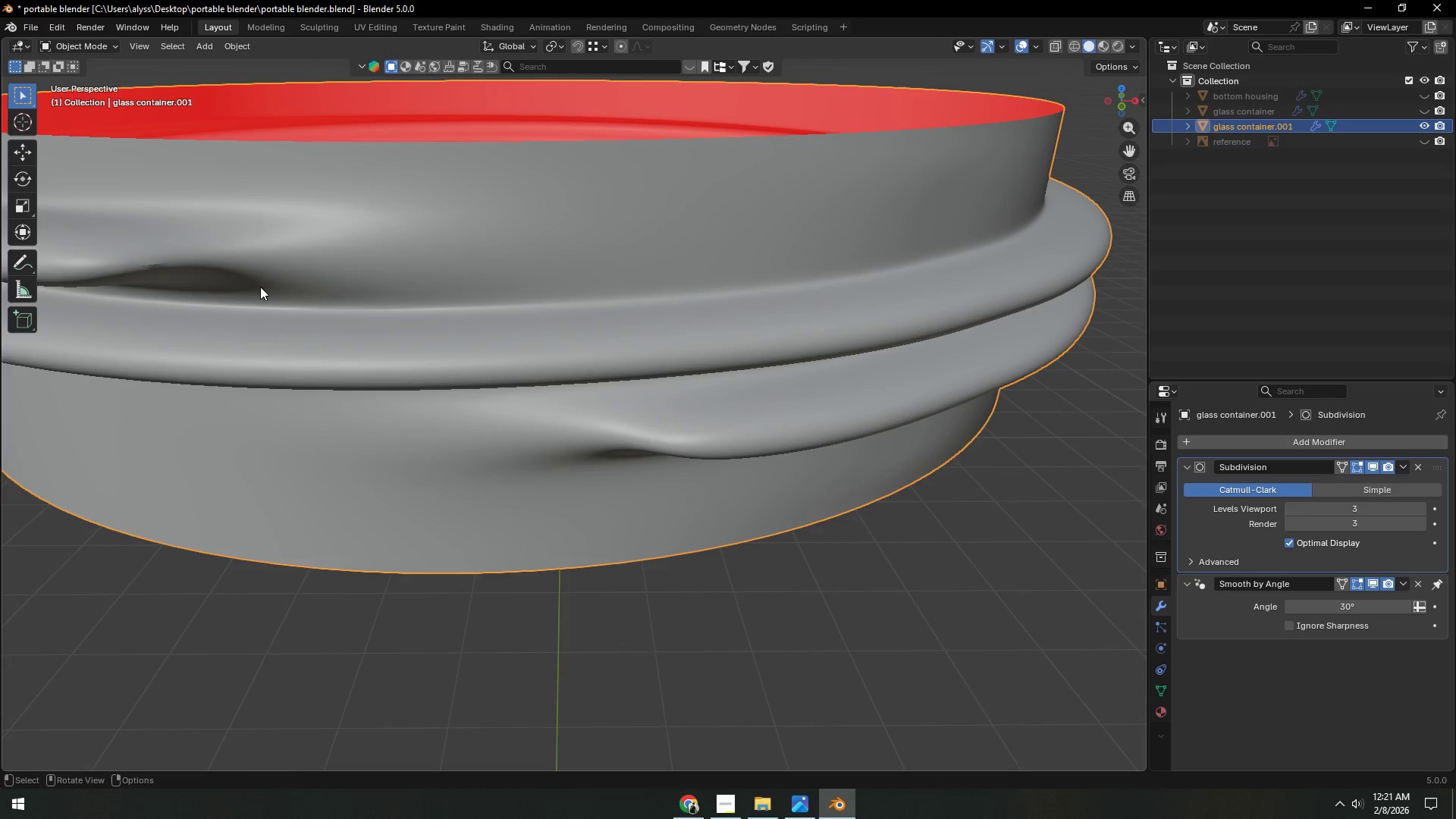 
key(Tab)
 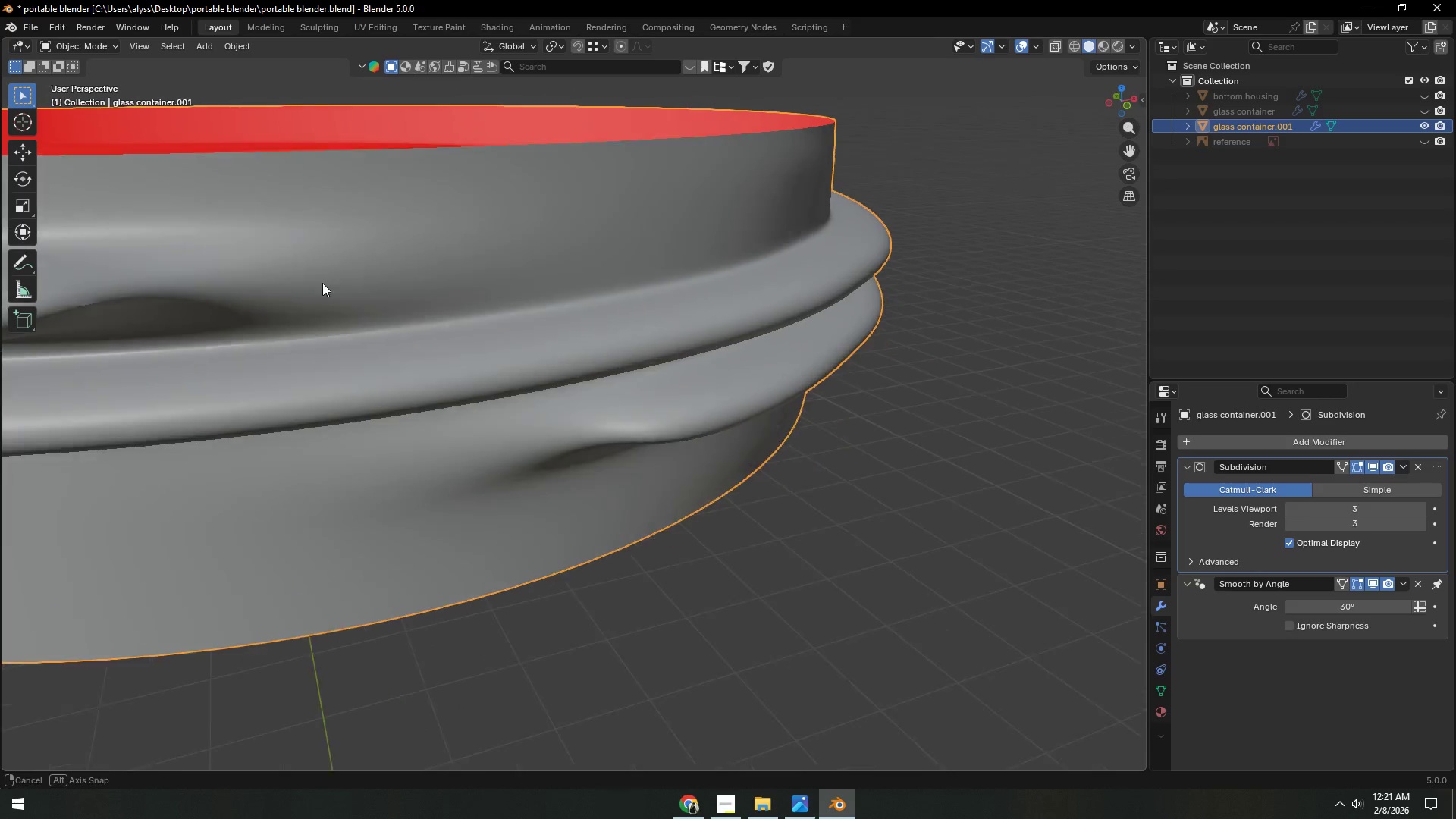 
scroll: coordinate [326, 285], scroll_direction: down, amount: 3.0
 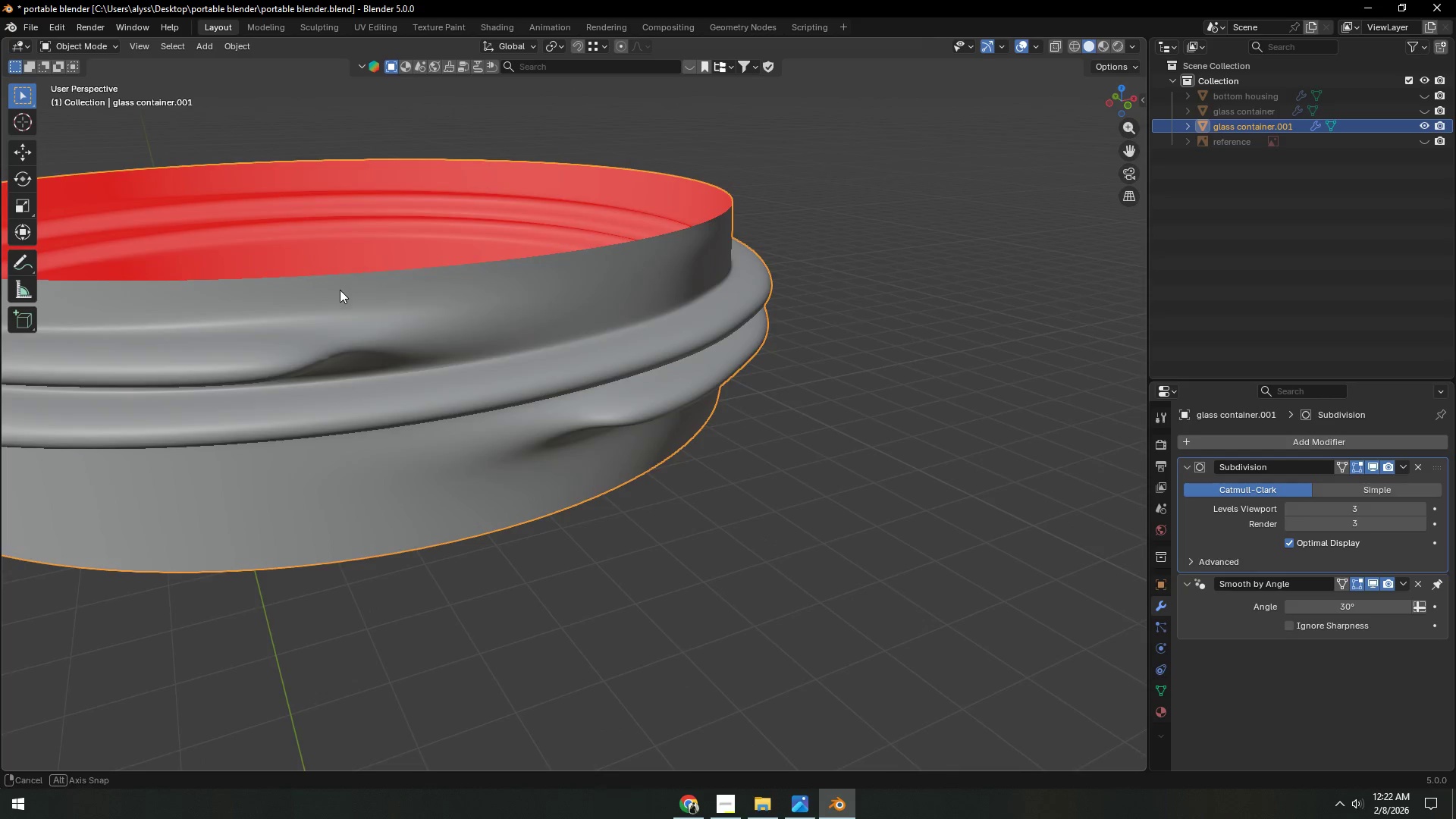 
key(Shift+ShiftLeft)
 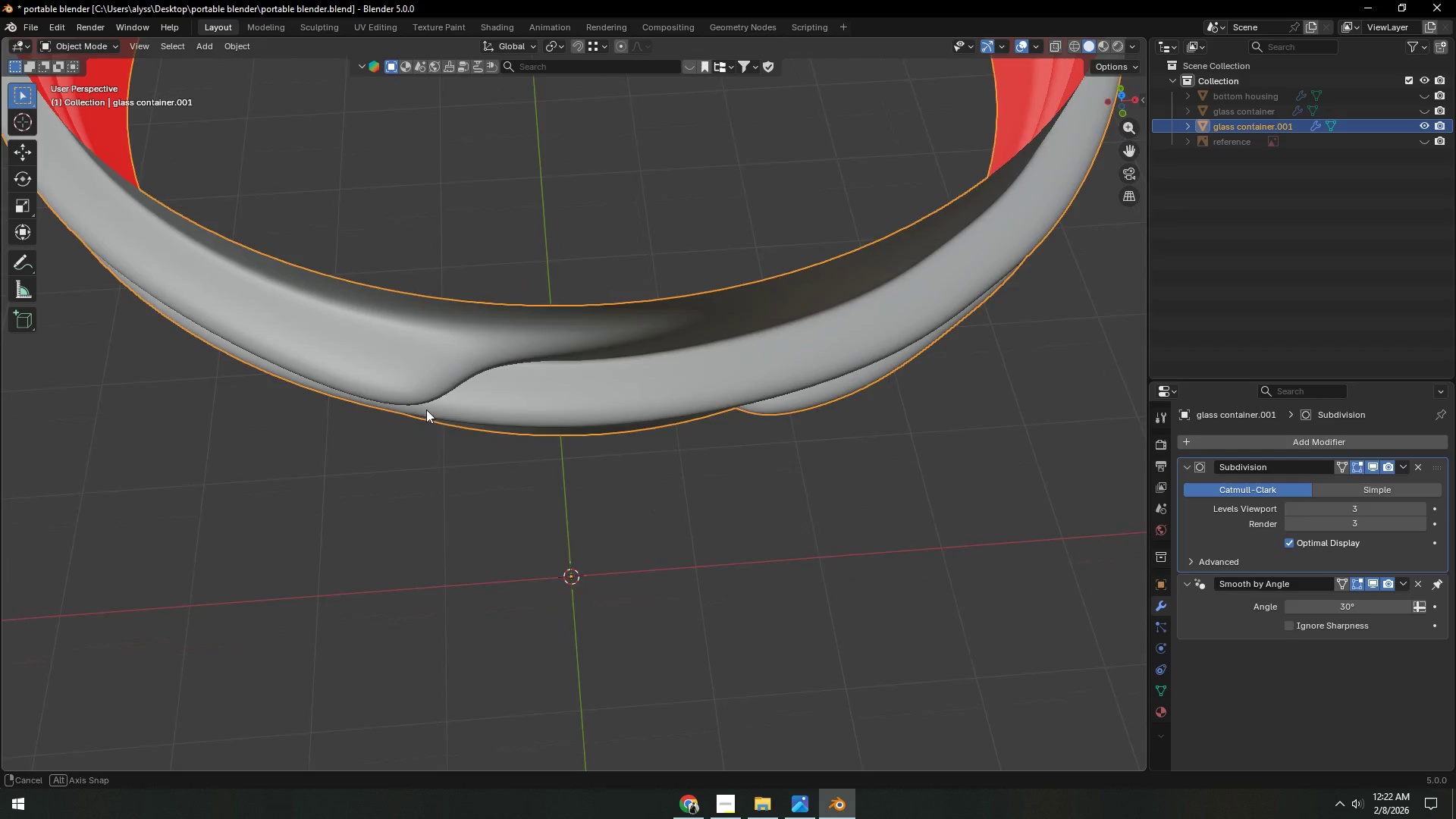 
key(Tab)
 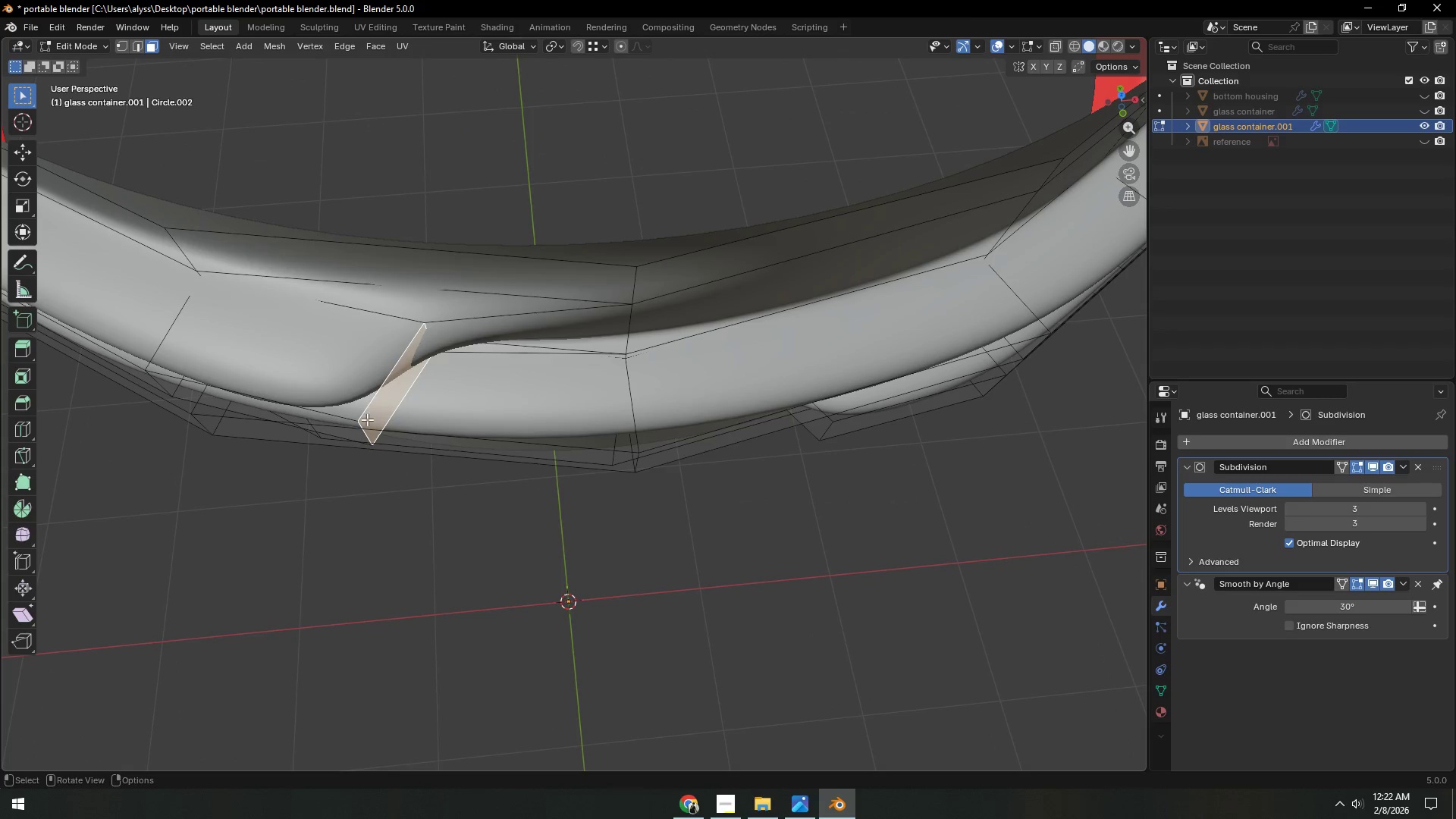 
scroll: coordinate [429, 407], scroll_direction: up, amount: 2.0
 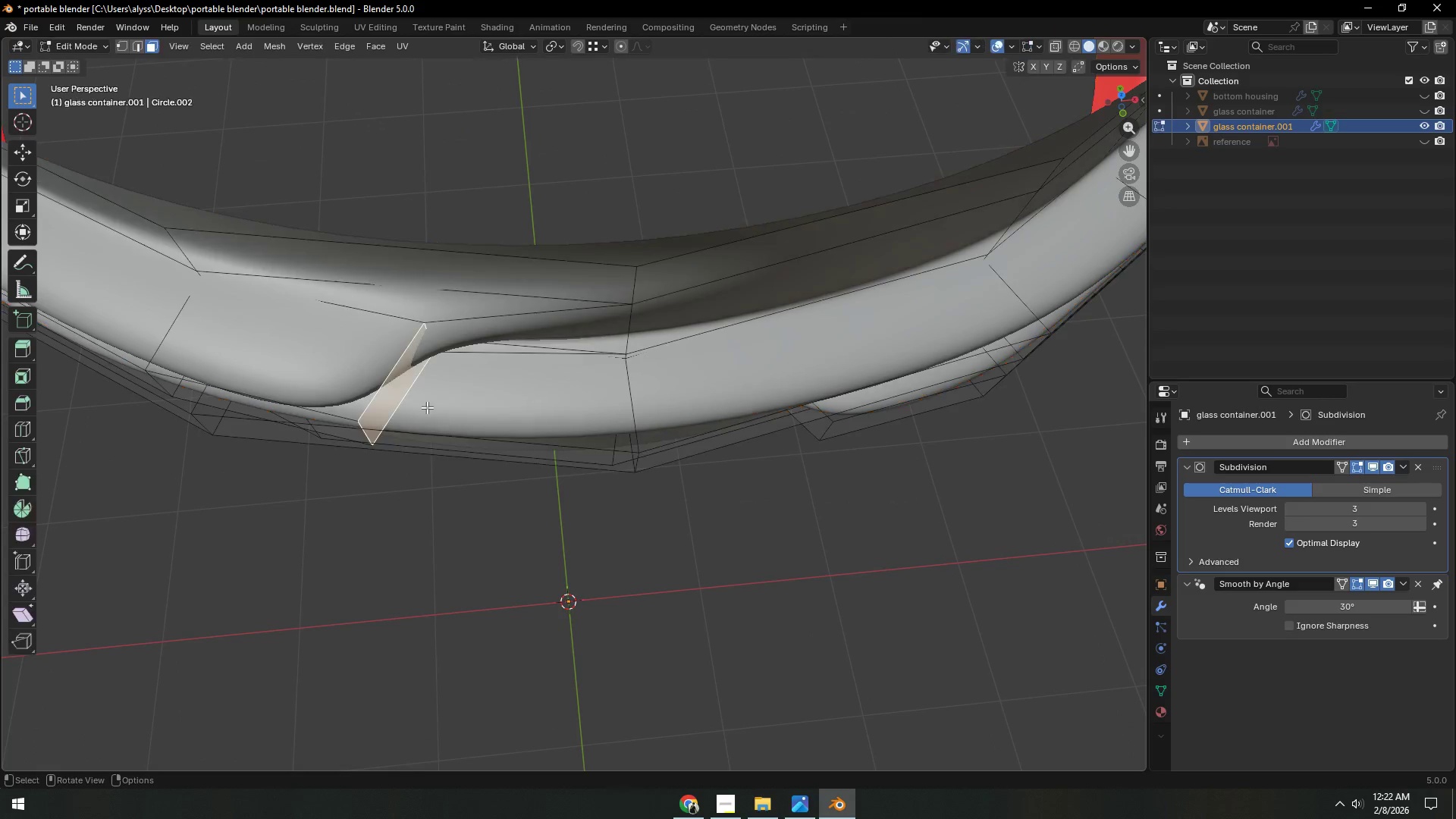 
left_click([362, 423])
 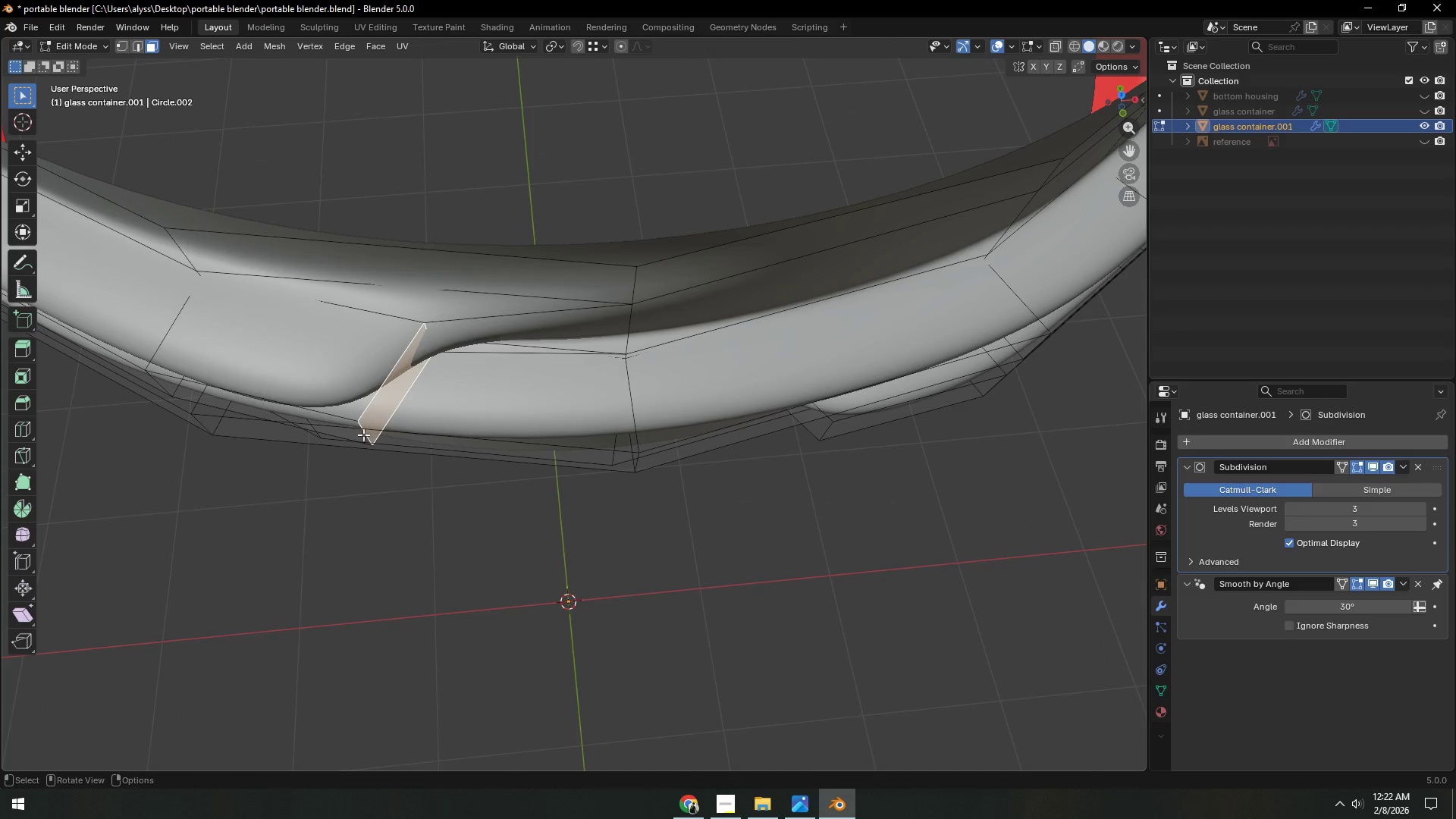 
left_click([363, 433])
 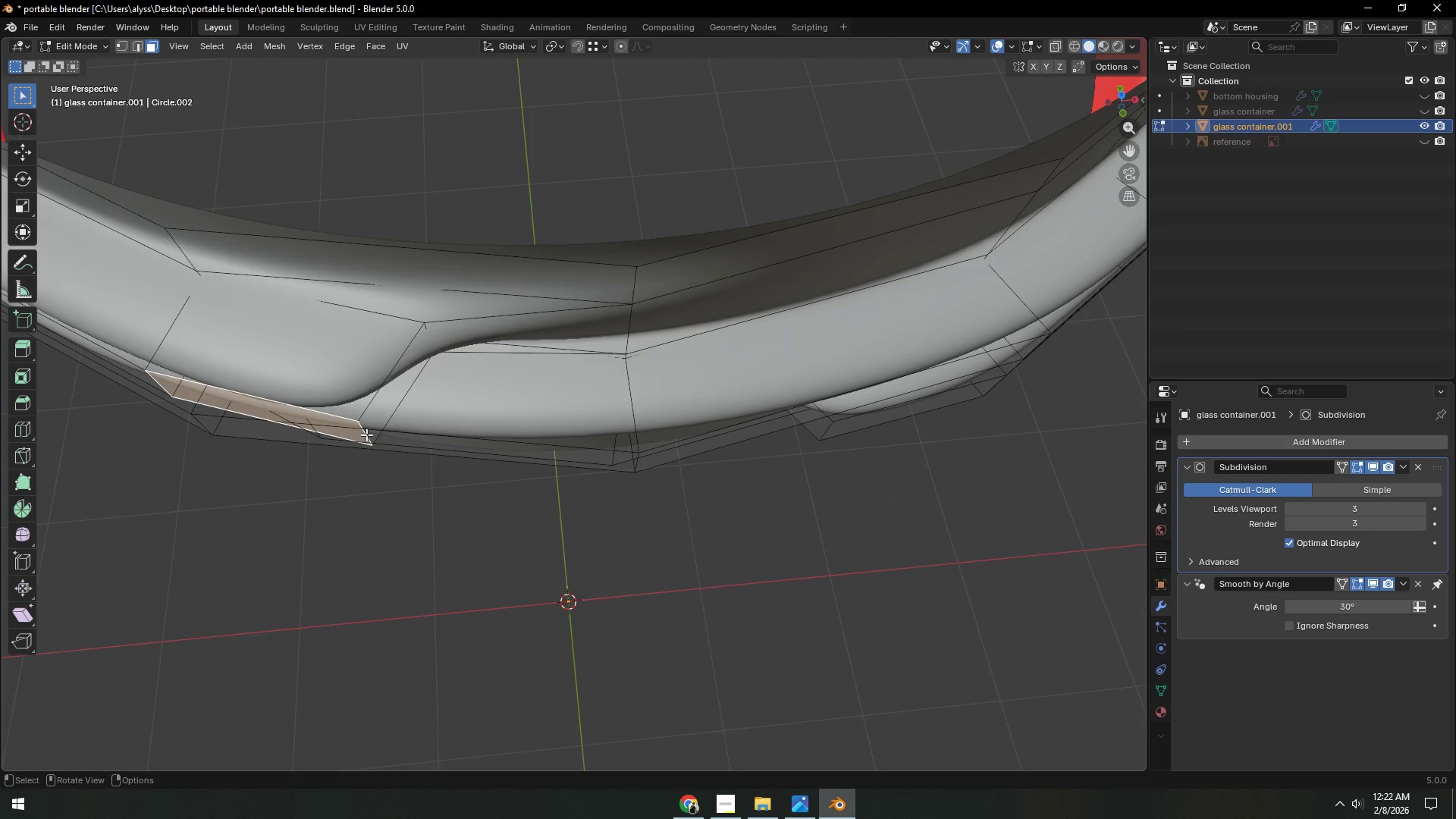 
left_click([366, 435])
 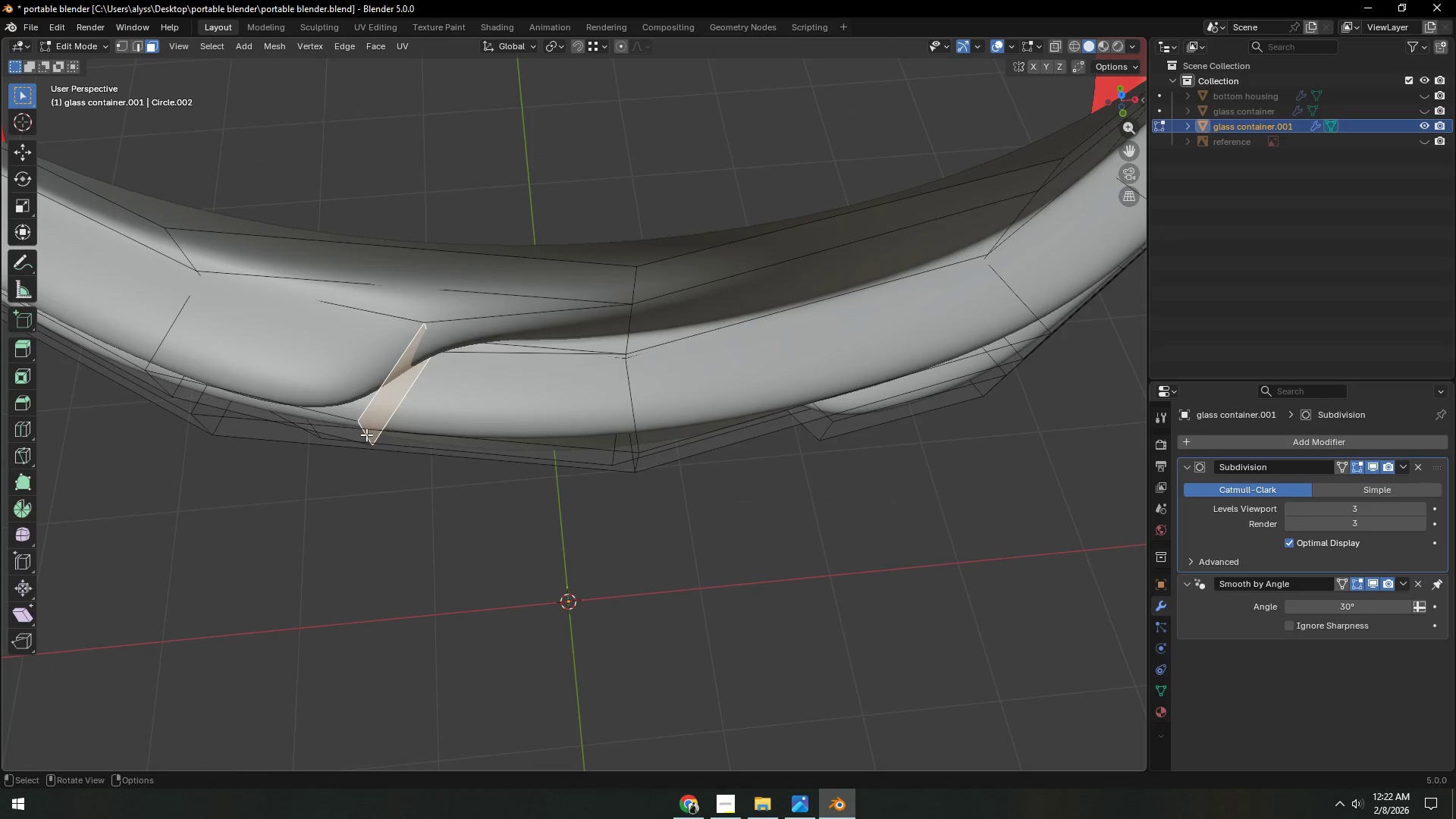 
key(2)
 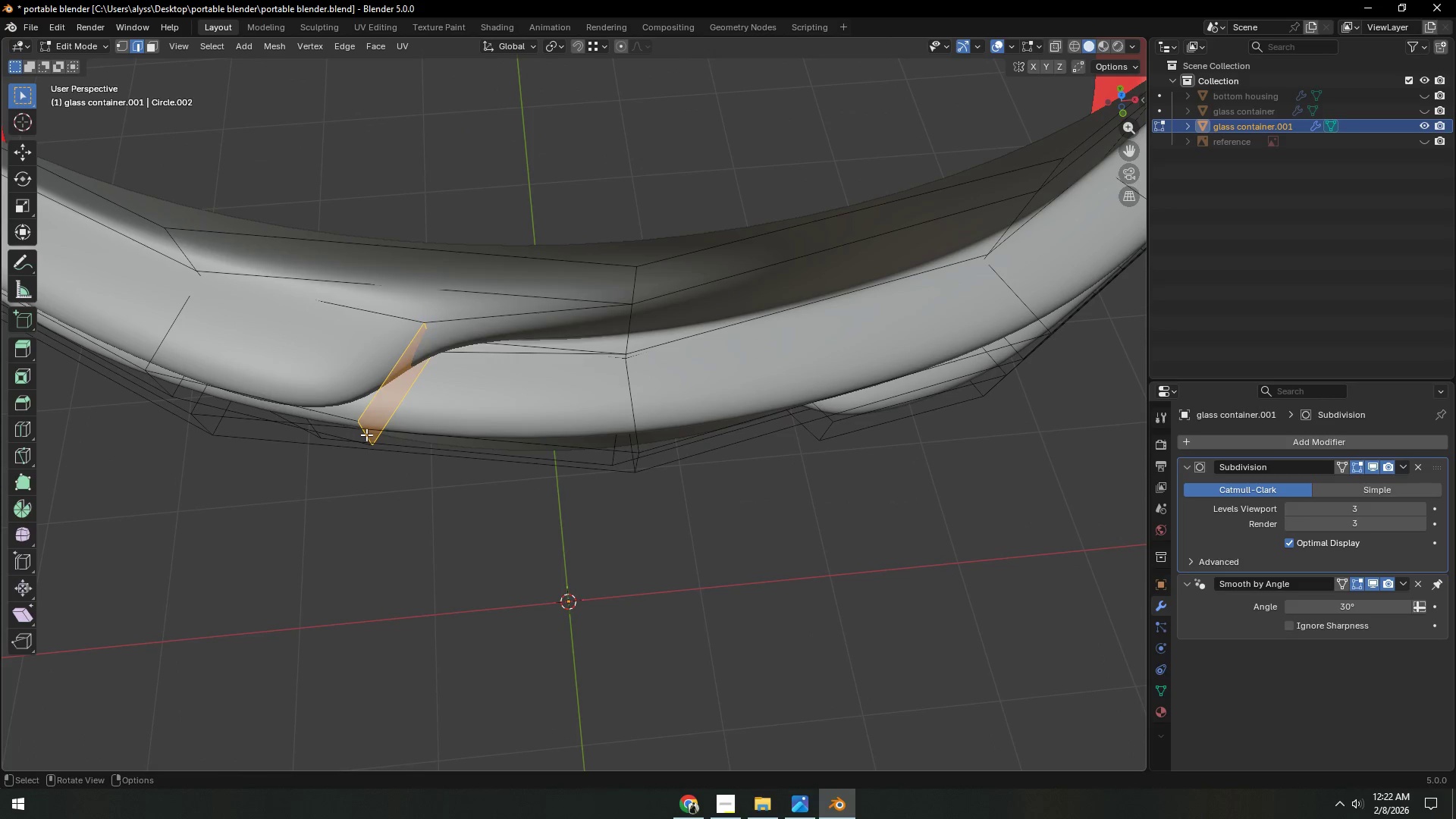 
double_click([366, 435])
 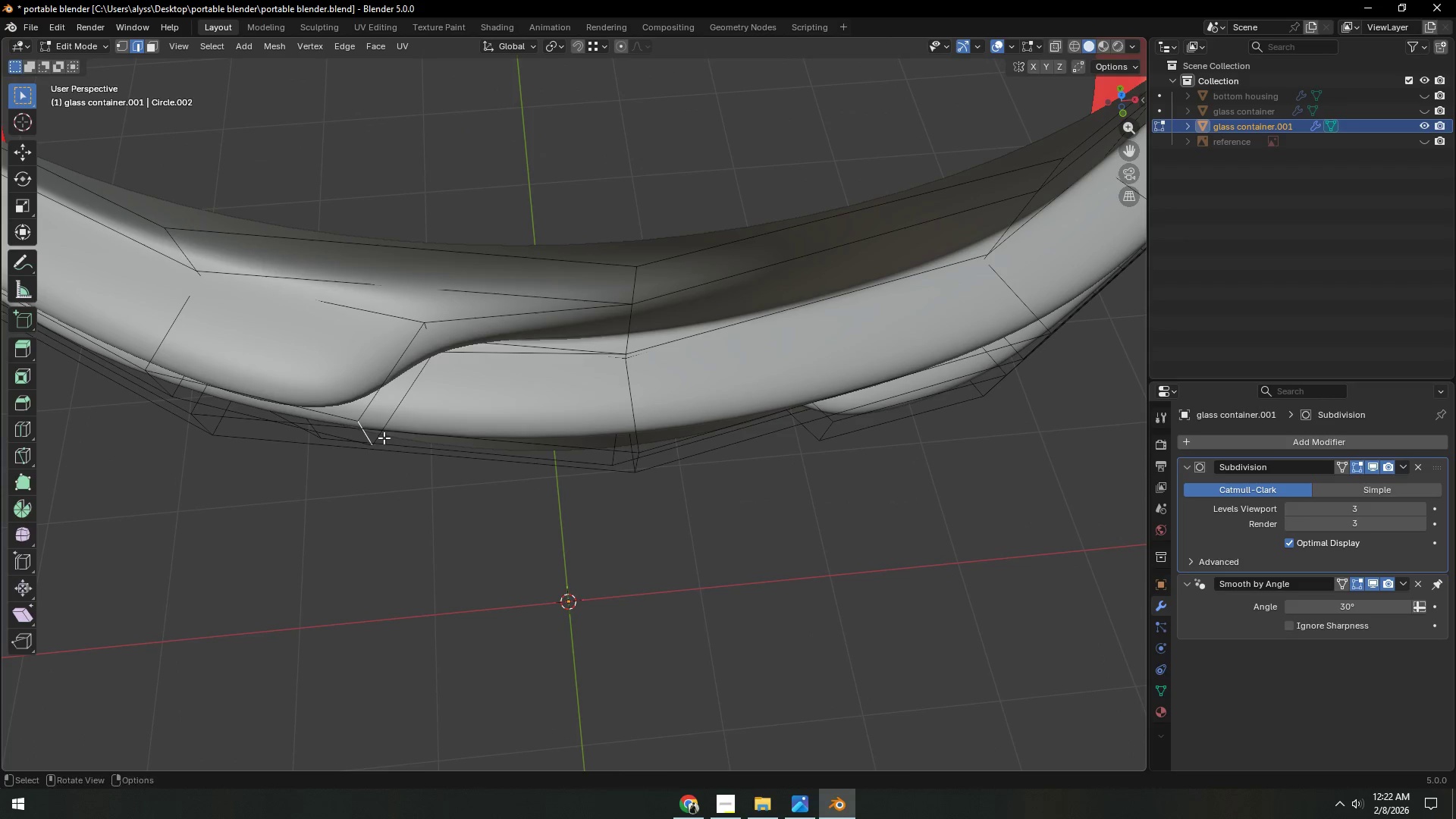 
type(gg)
 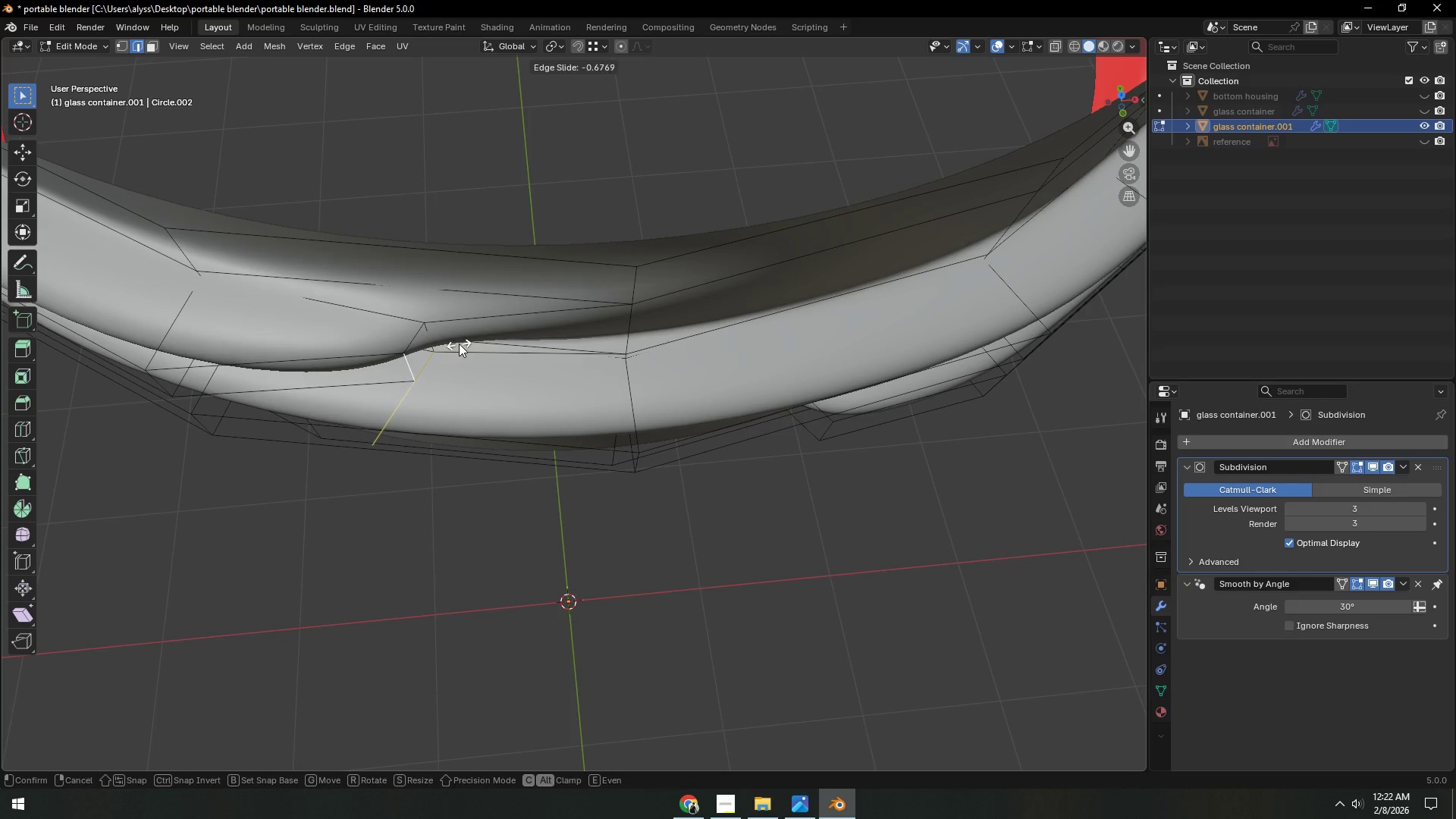 
left_click([464, 340])
 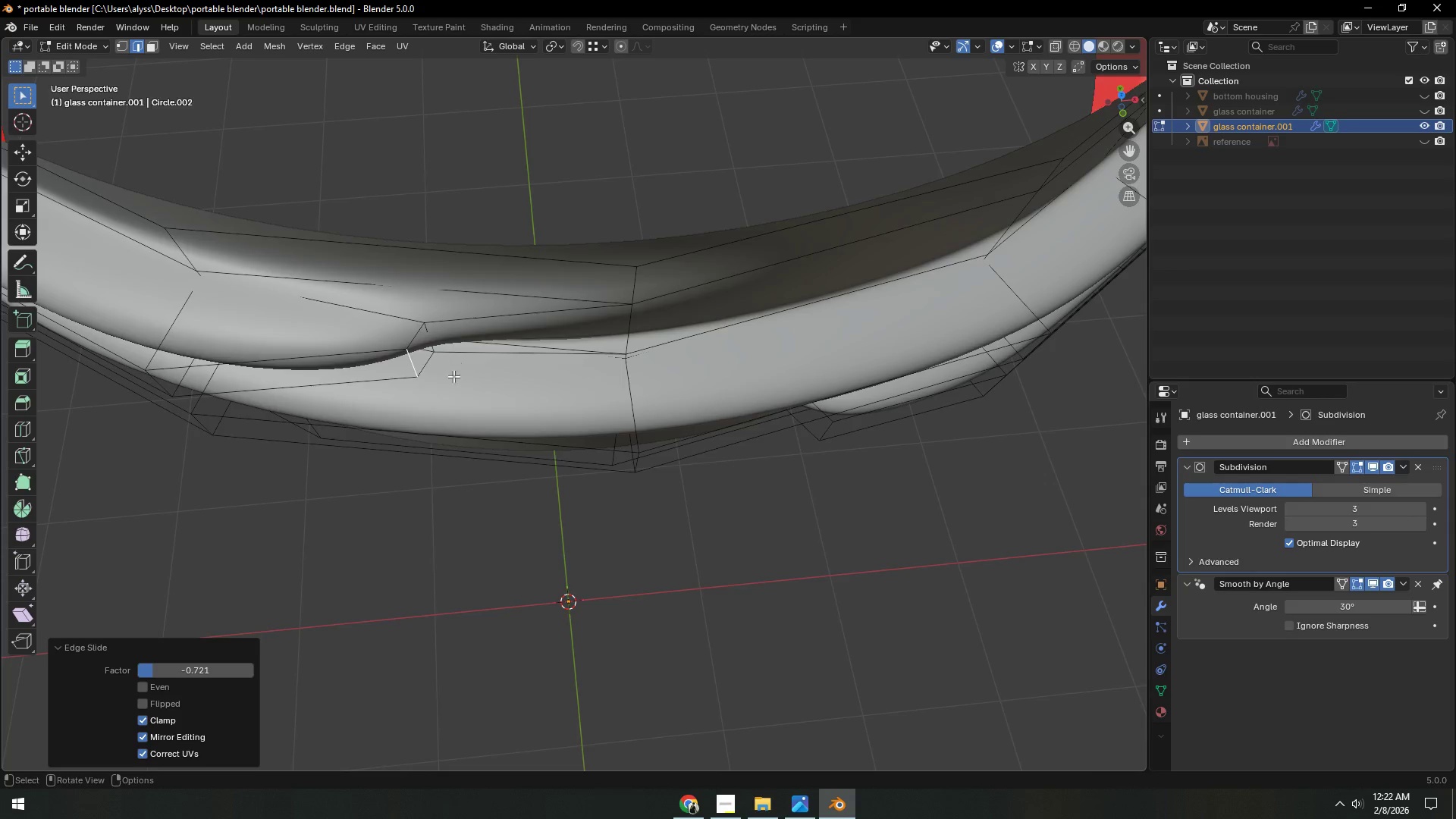 
scroll: coordinate [453, 379], scroll_direction: down, amount: 1.0
 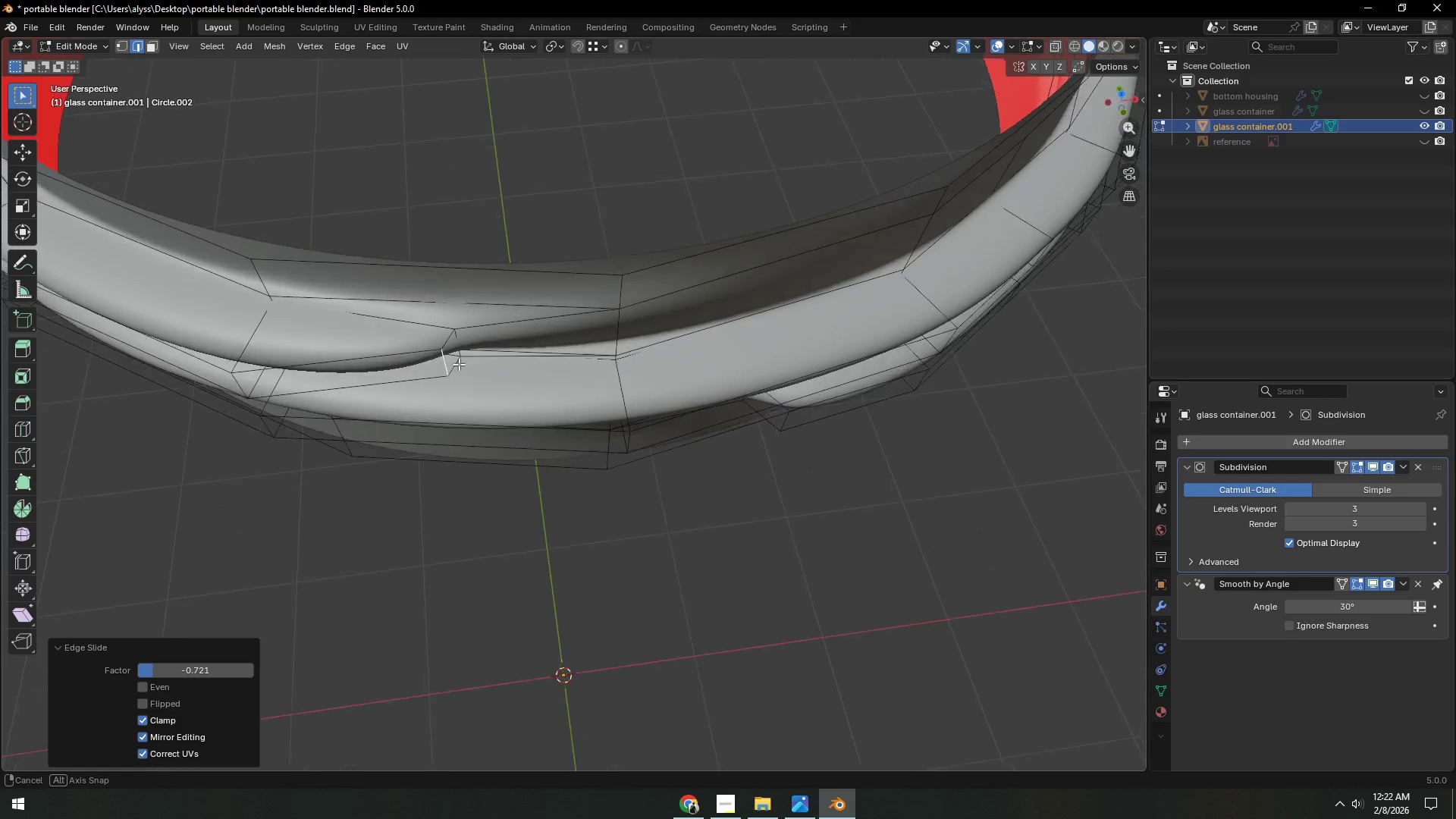 
key(Tab)
 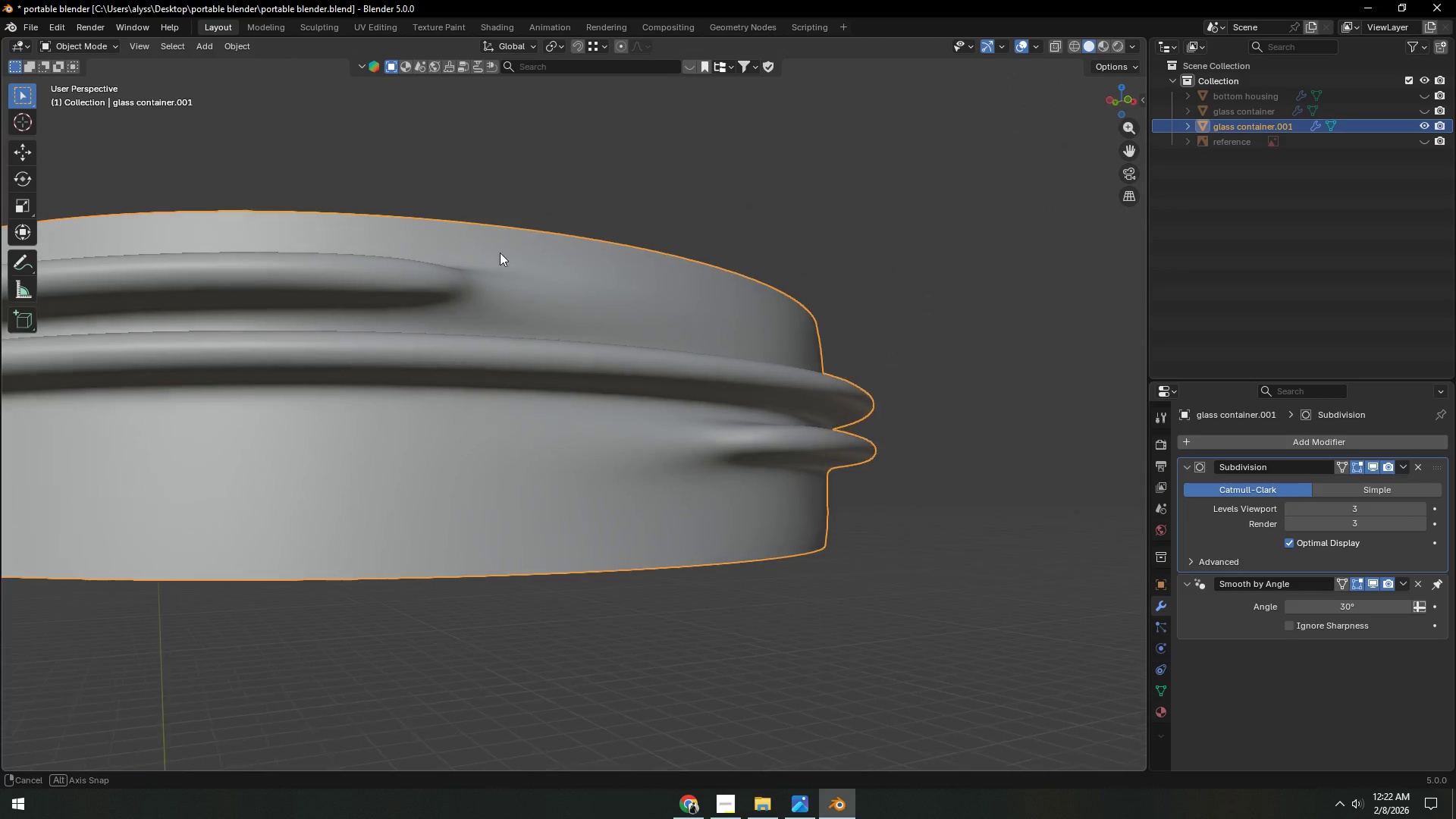 
key(Tab)
 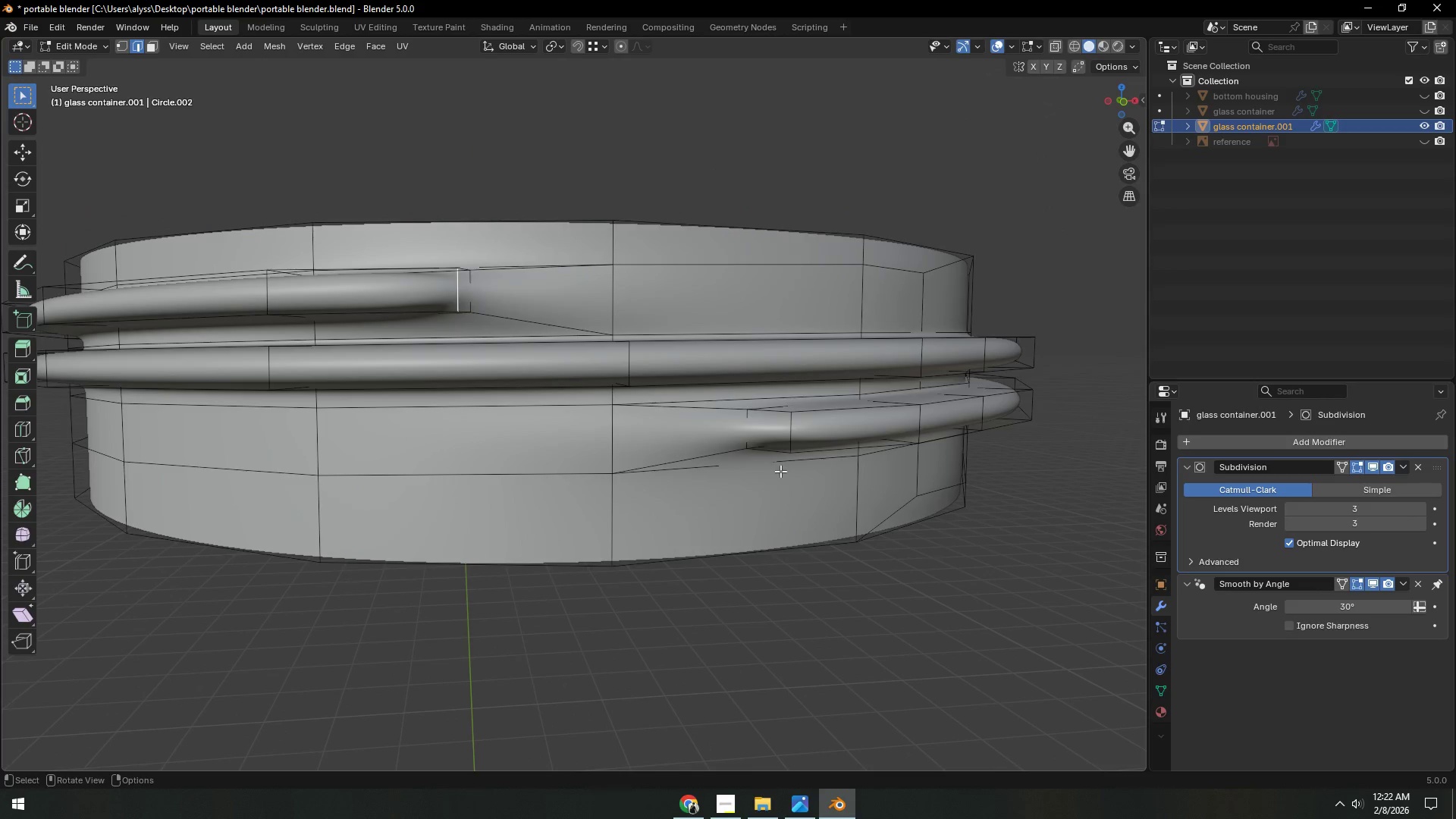 
key(Shift+ShiftLeft)
 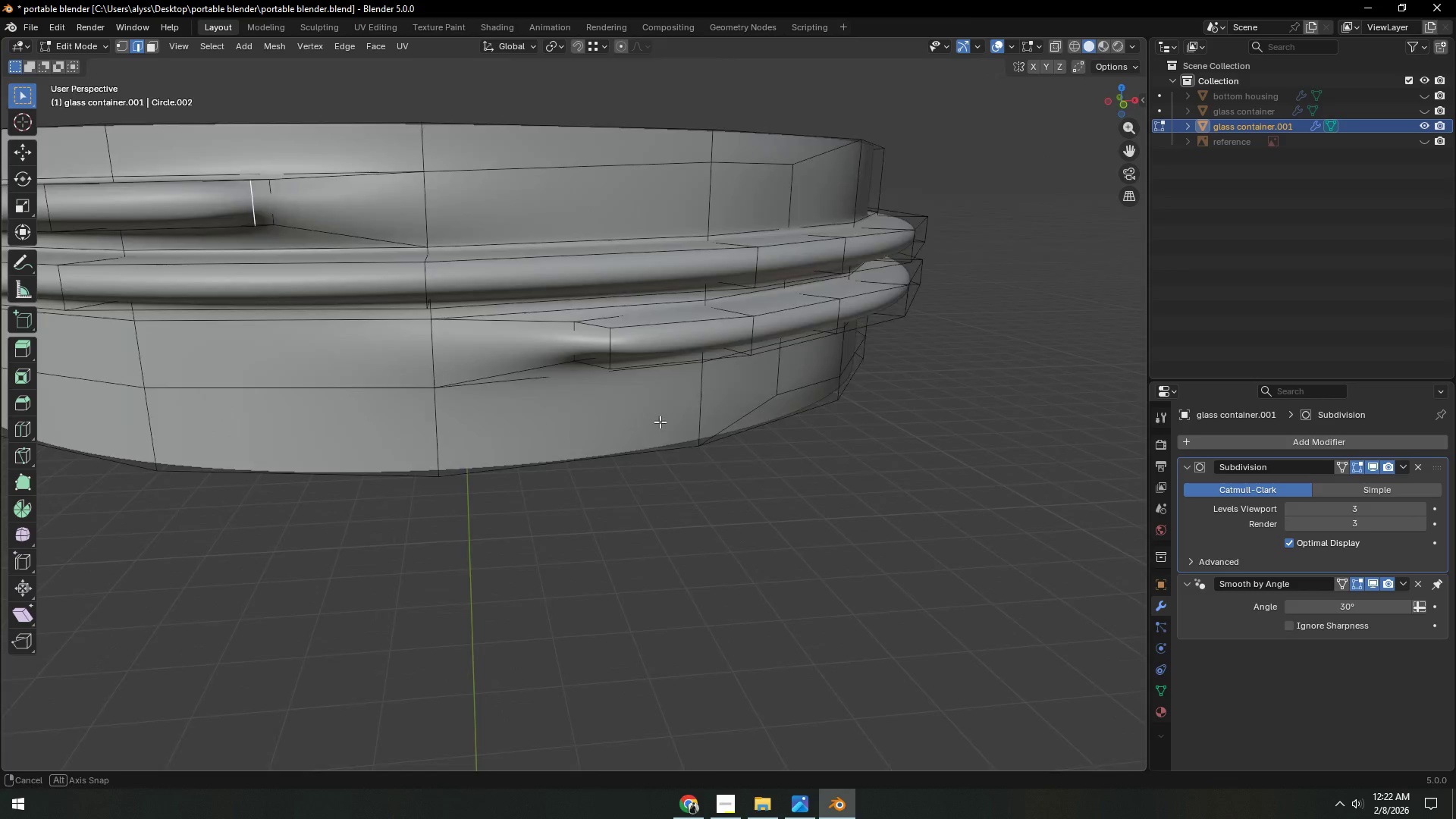 
scroll: coordinate [666, 445], scroll_direction: up, amount: 3.0
 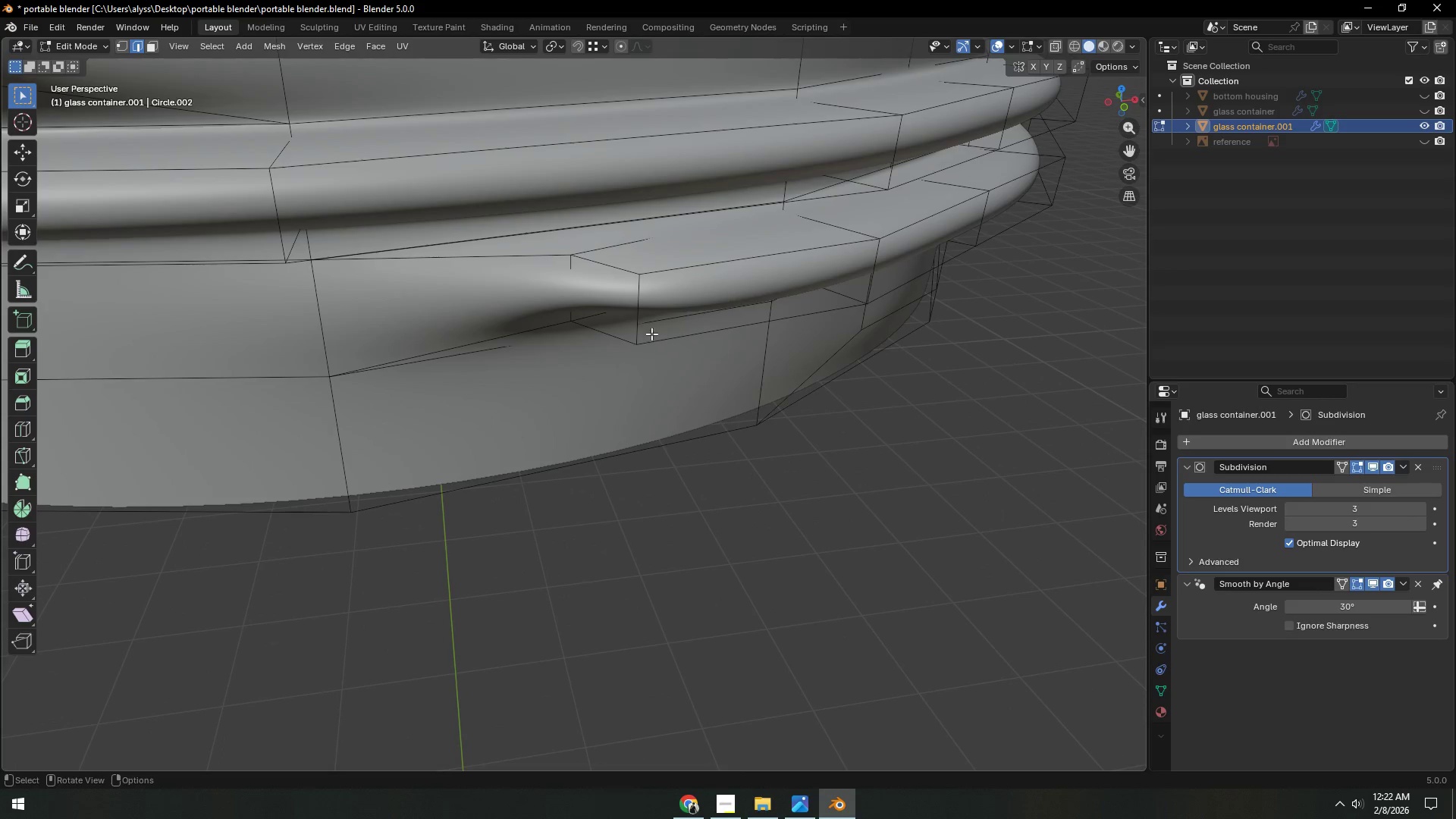 
left_click([645, 317])
 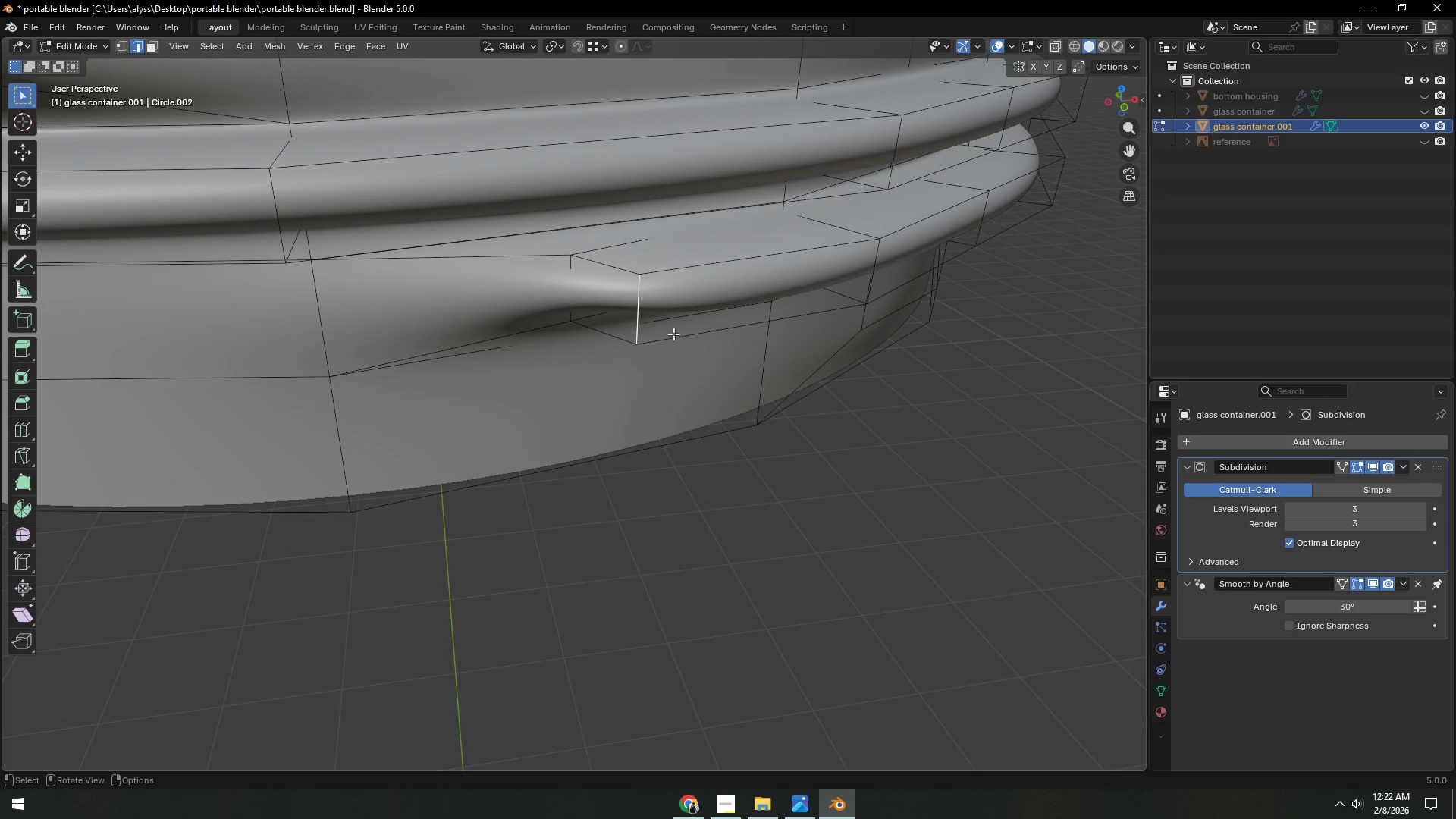 
type(gg)
 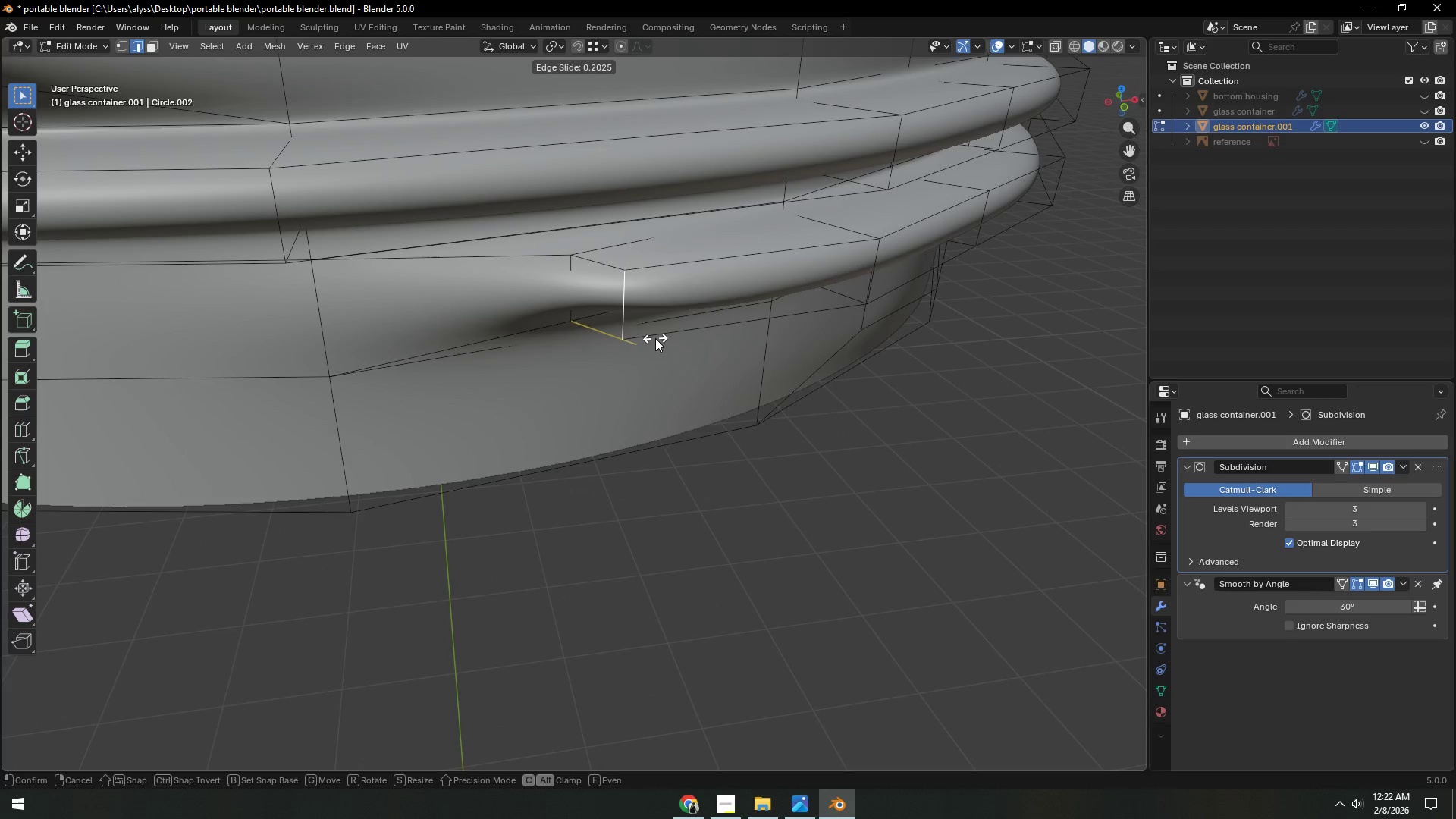 
left_click([655, 338])
 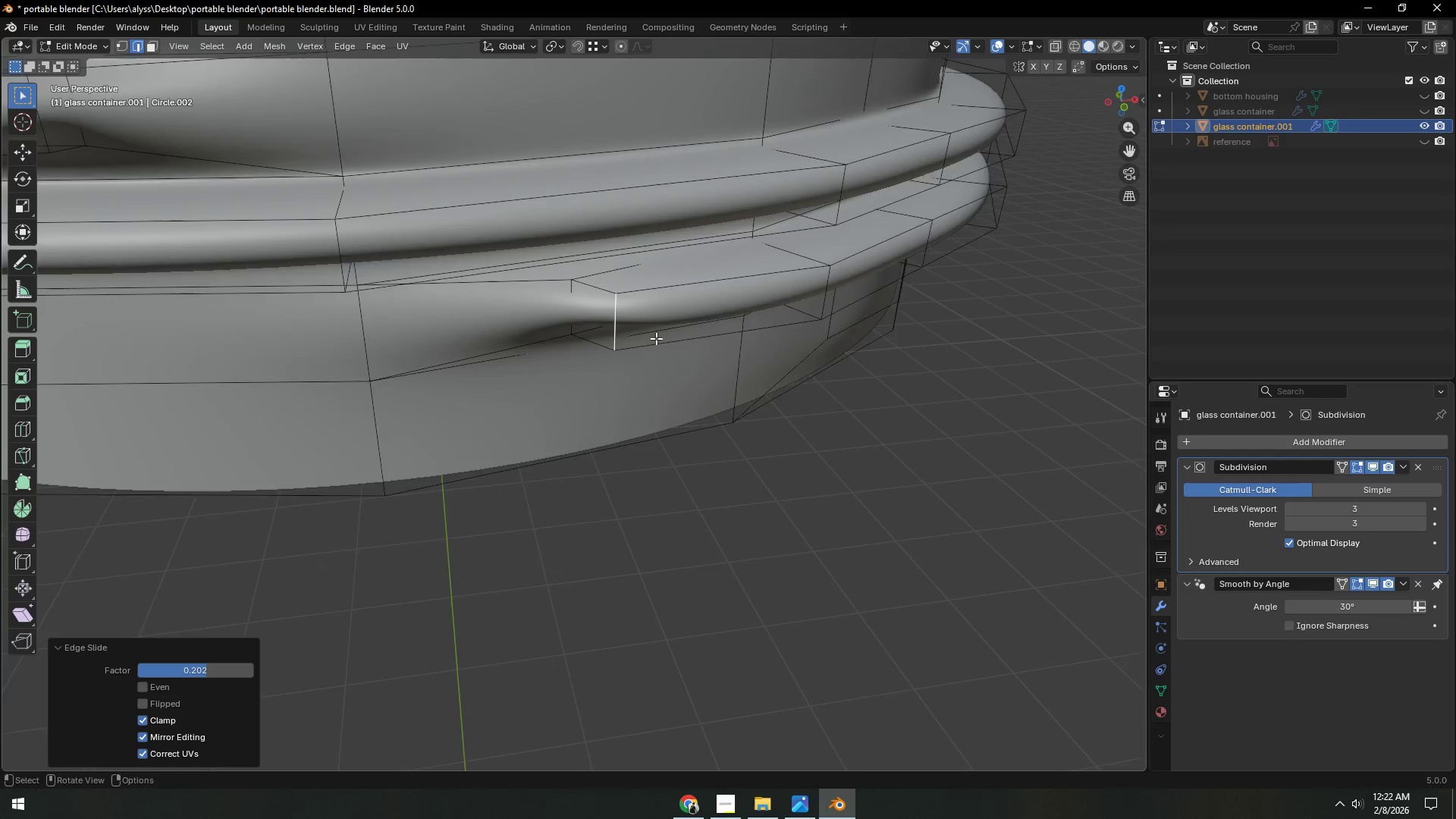 
scroll: coordinate [656, 338], scroll_direction: down, amount: 2.0
 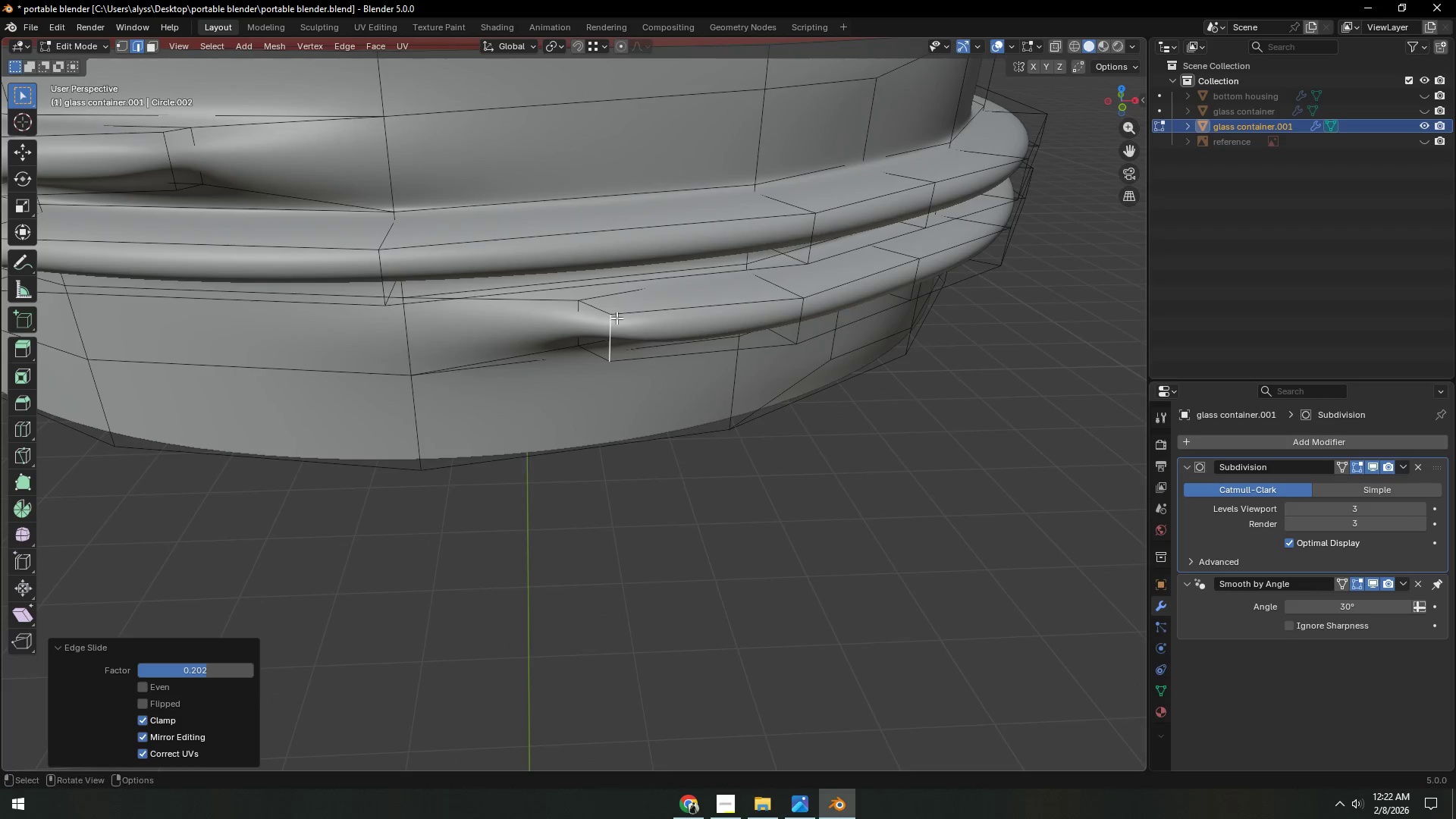 
hold_key(key=AltLeft, duration=0.53)
left_click([601, 300])
 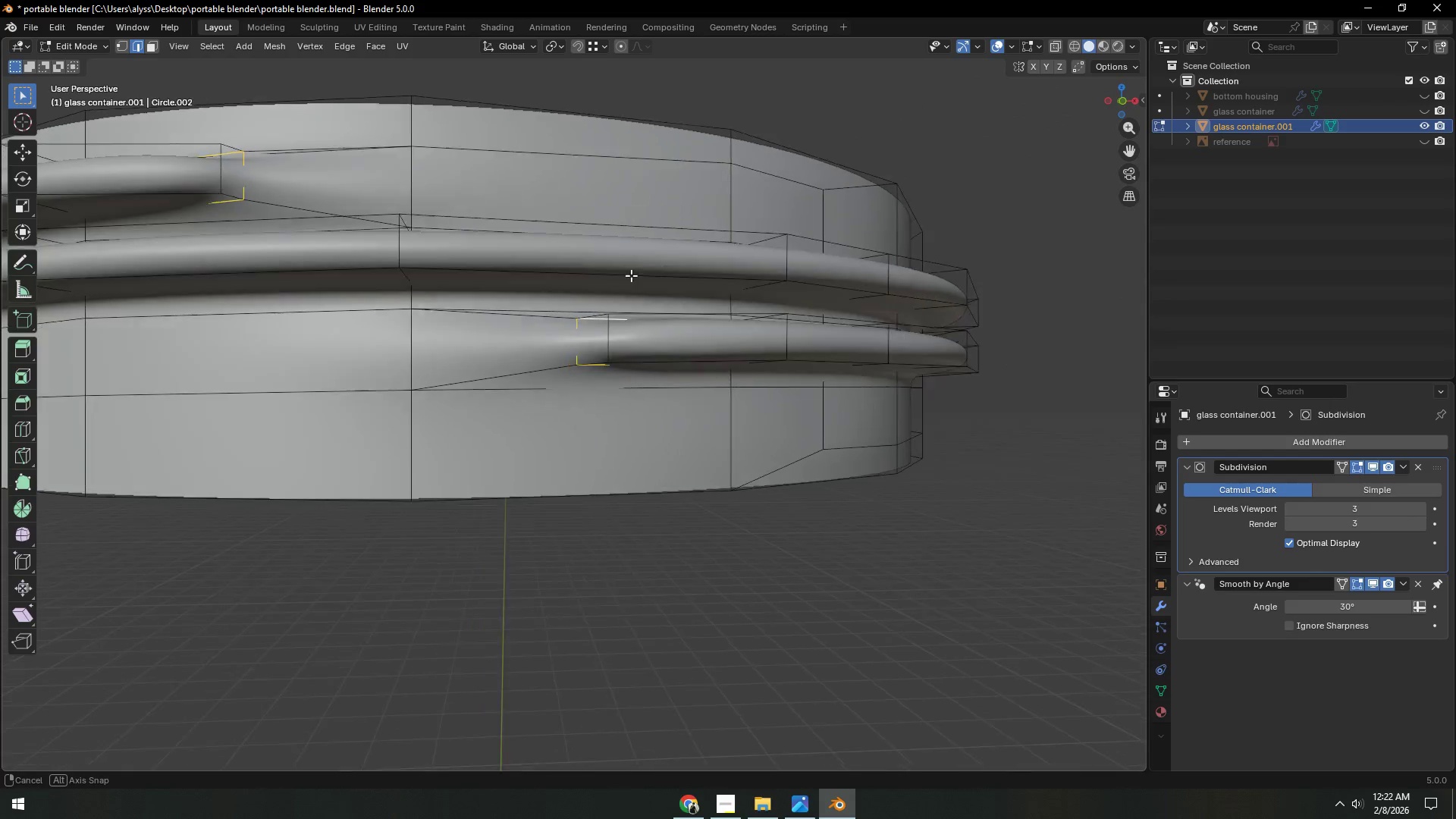 
scroll: coordinate [626, 295], scroll_direction: up, amount: 3.0
 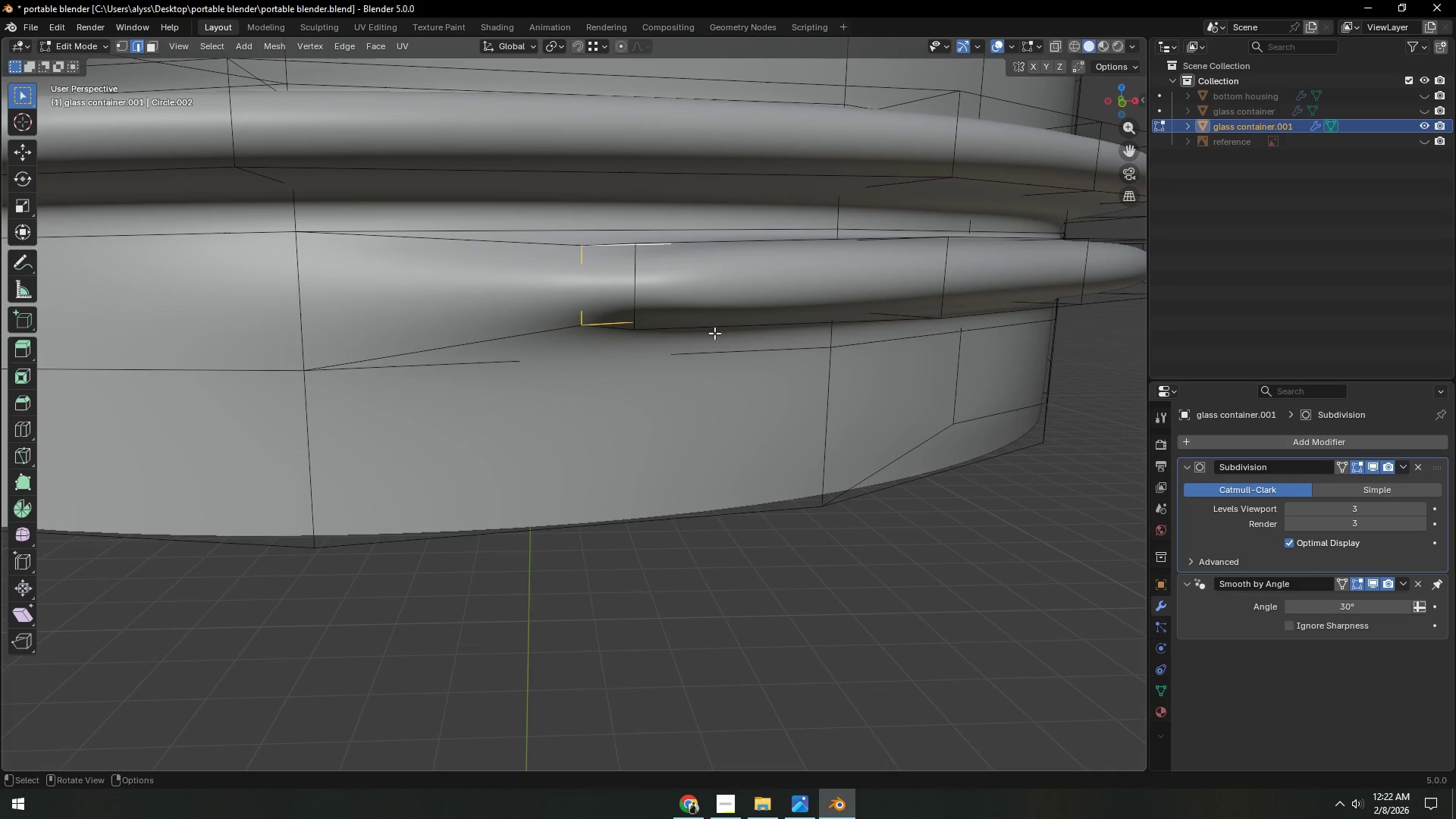 
key(Control+B)
 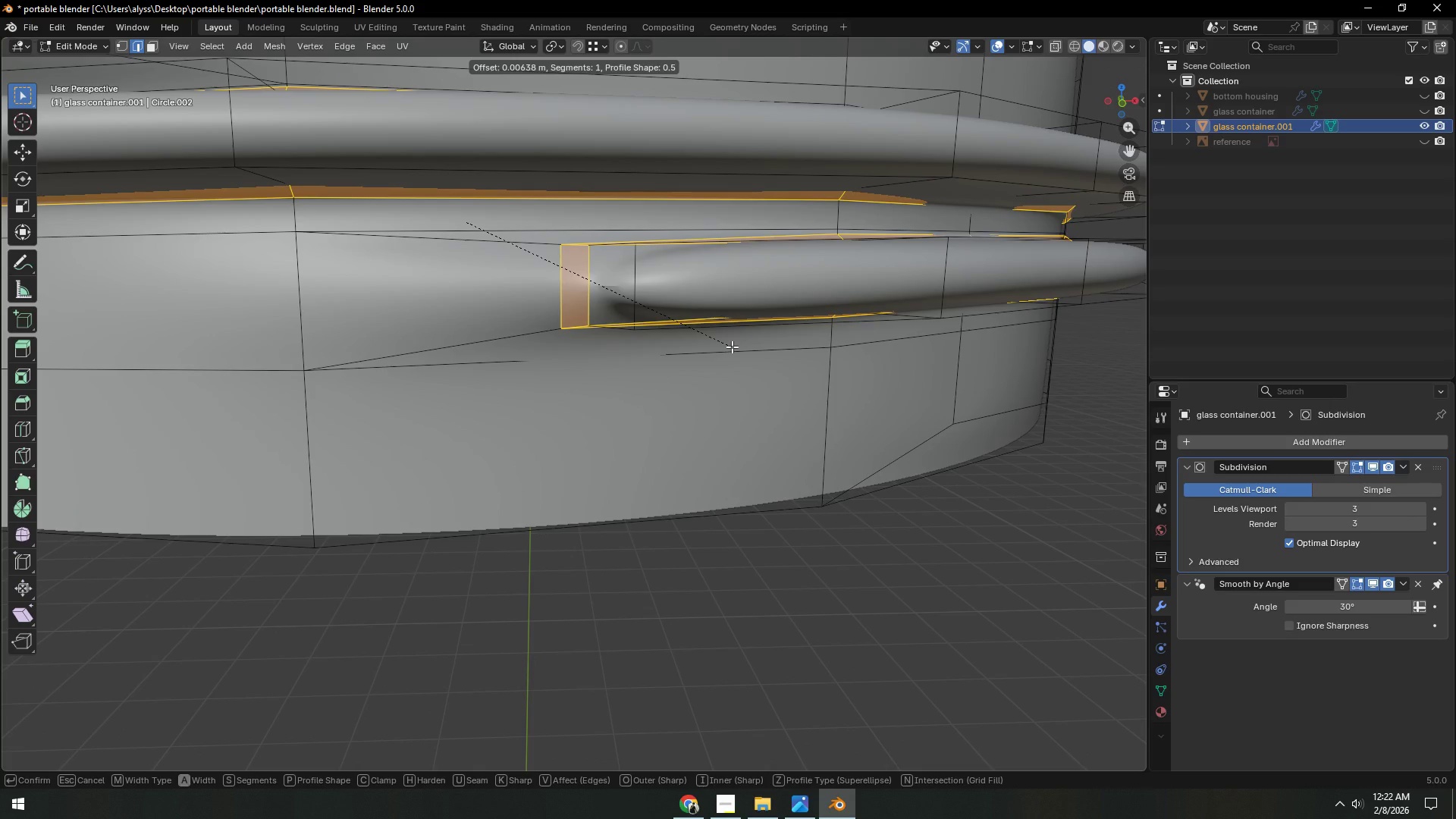 
hold_key(key=ShiftLeft, duration=1.5)
 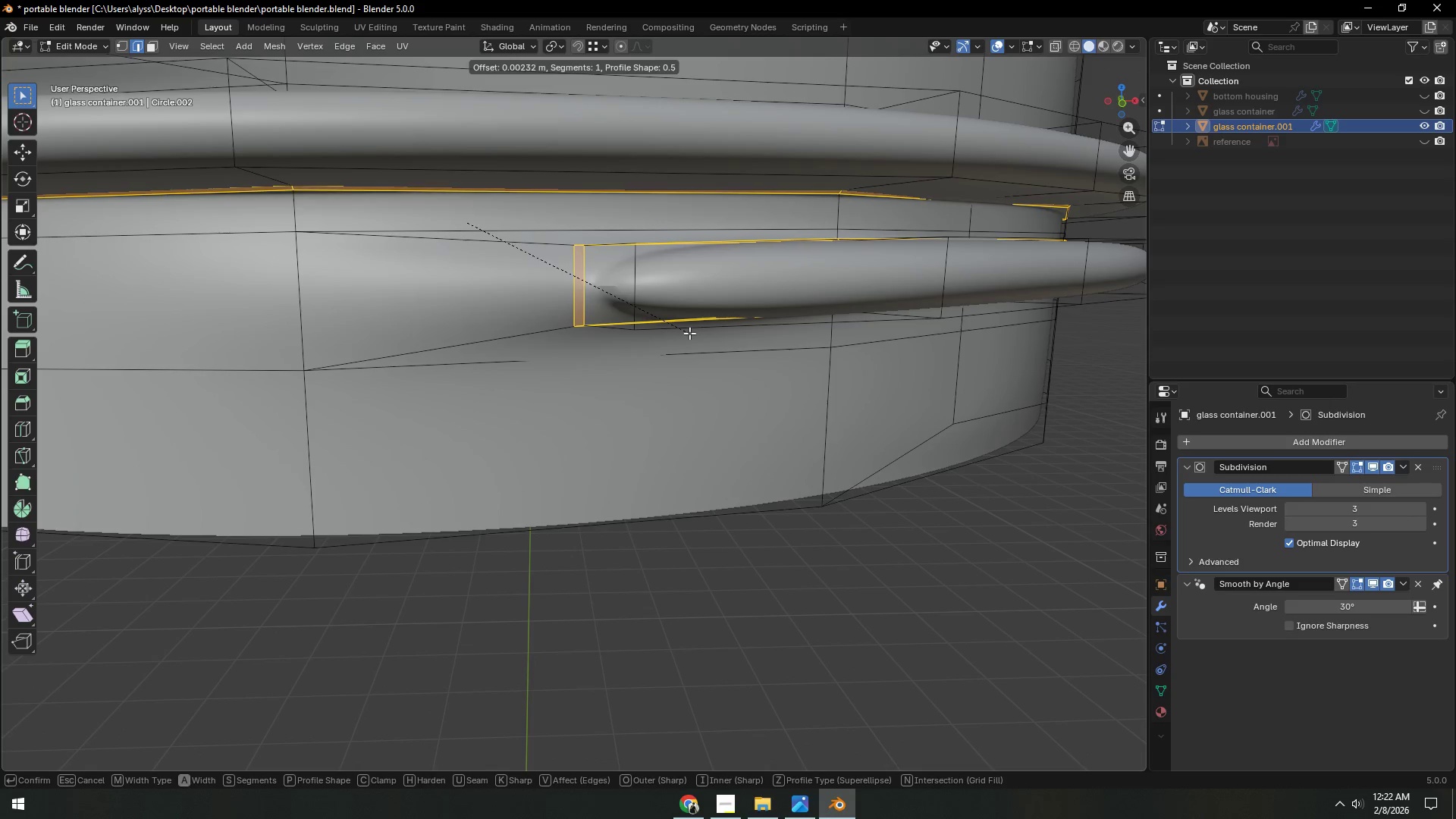 
hold_key(key=ShiftLeft, duration=1.53)
 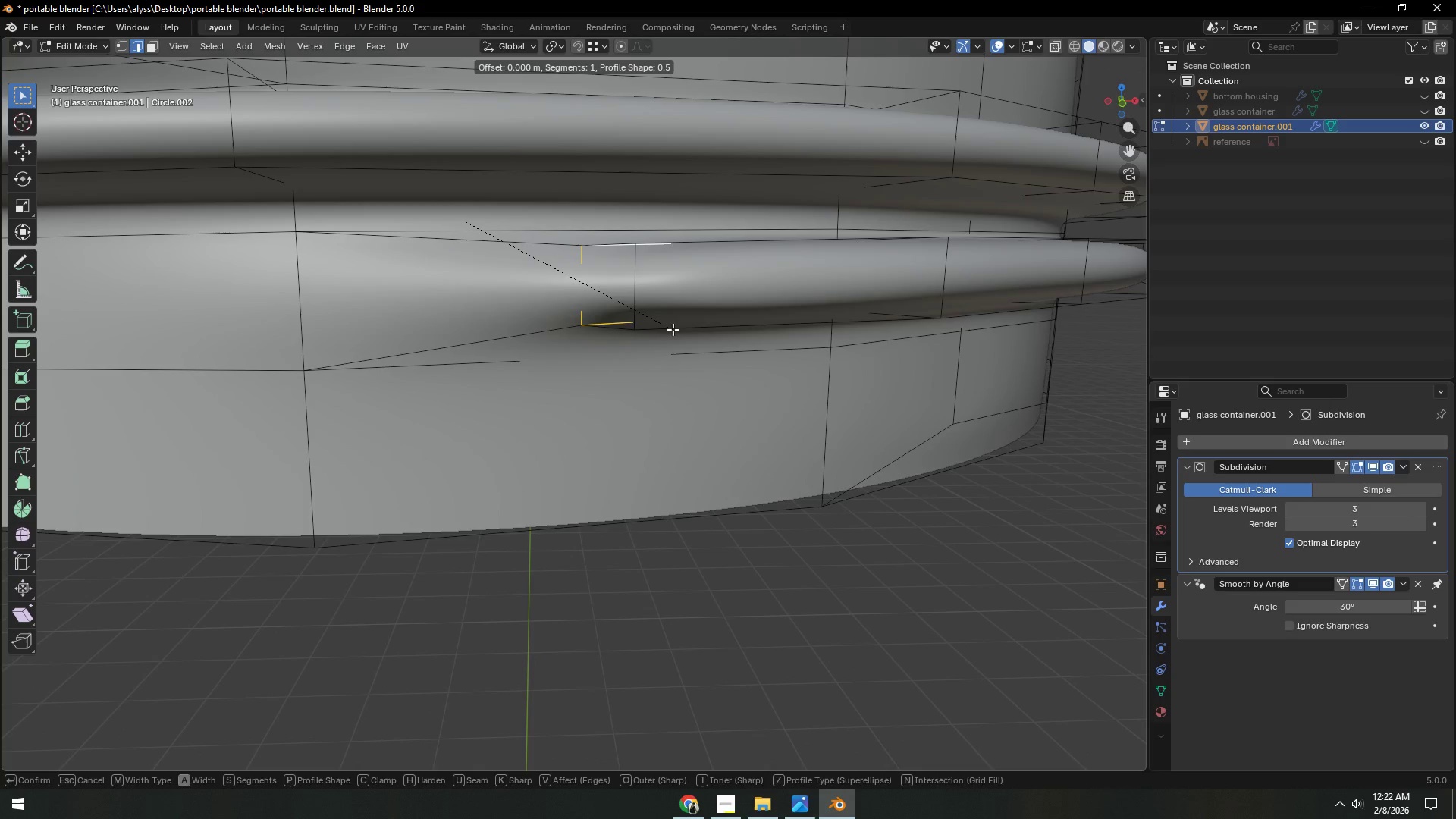 
hold_key(key=ShiftLeft, duration=1.5)
 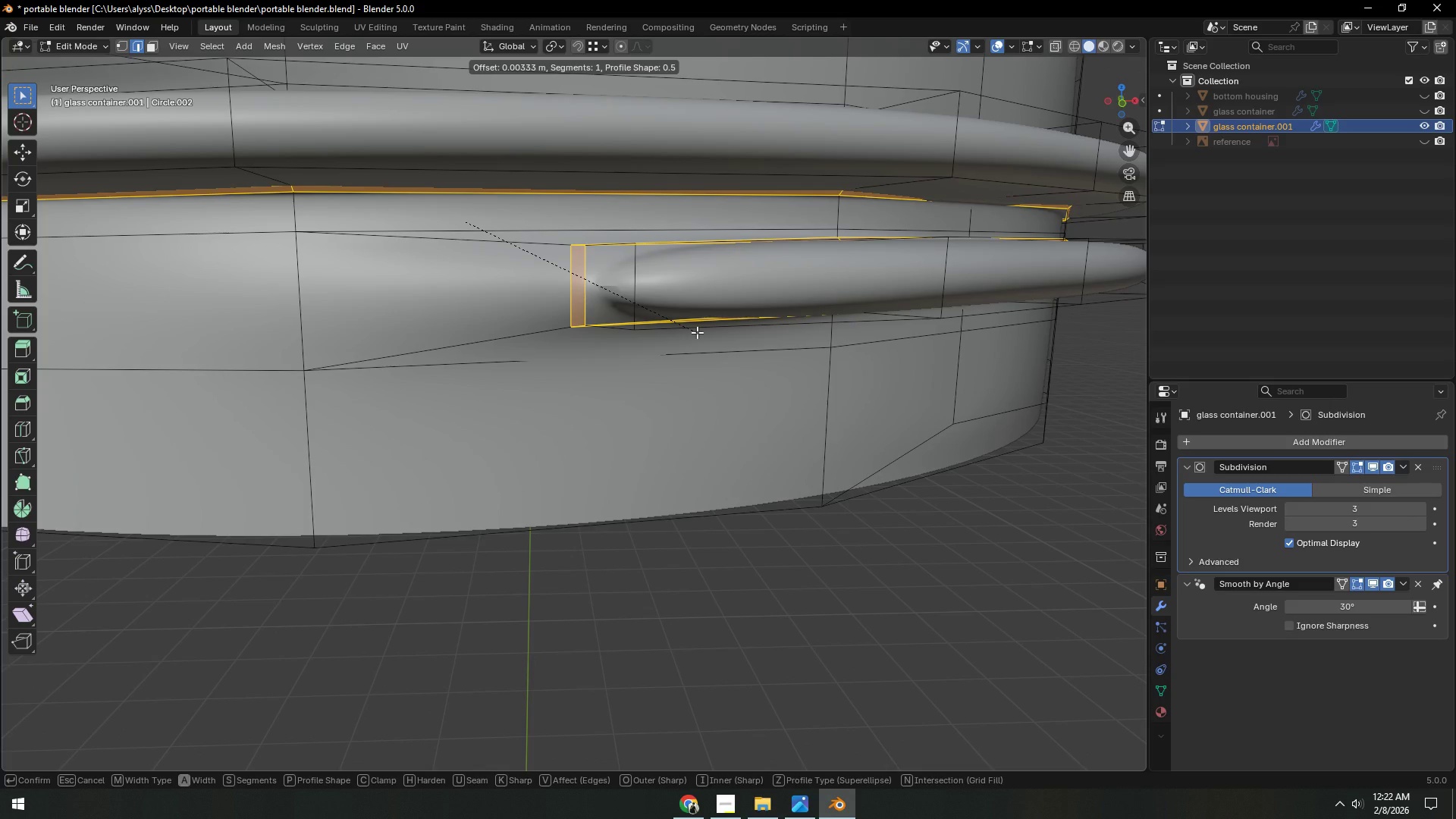 
hold_key(key=ShiftLeft, duration=1.51)
 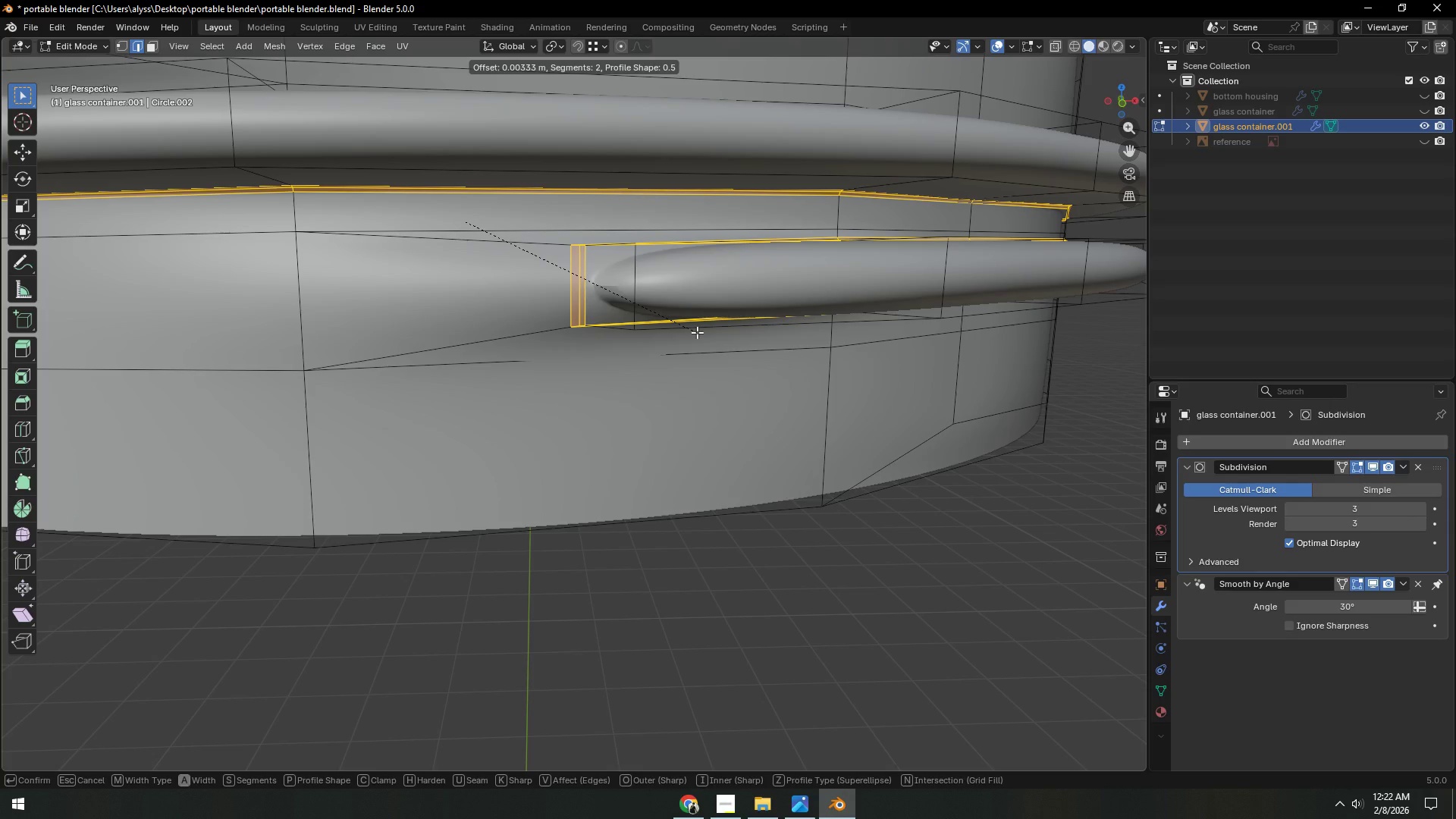 
hold_key(key=ShiftLeft, duration=1.5)
scroll: coordinate [697, 332], scroll_direction: up, amount: 1.0
 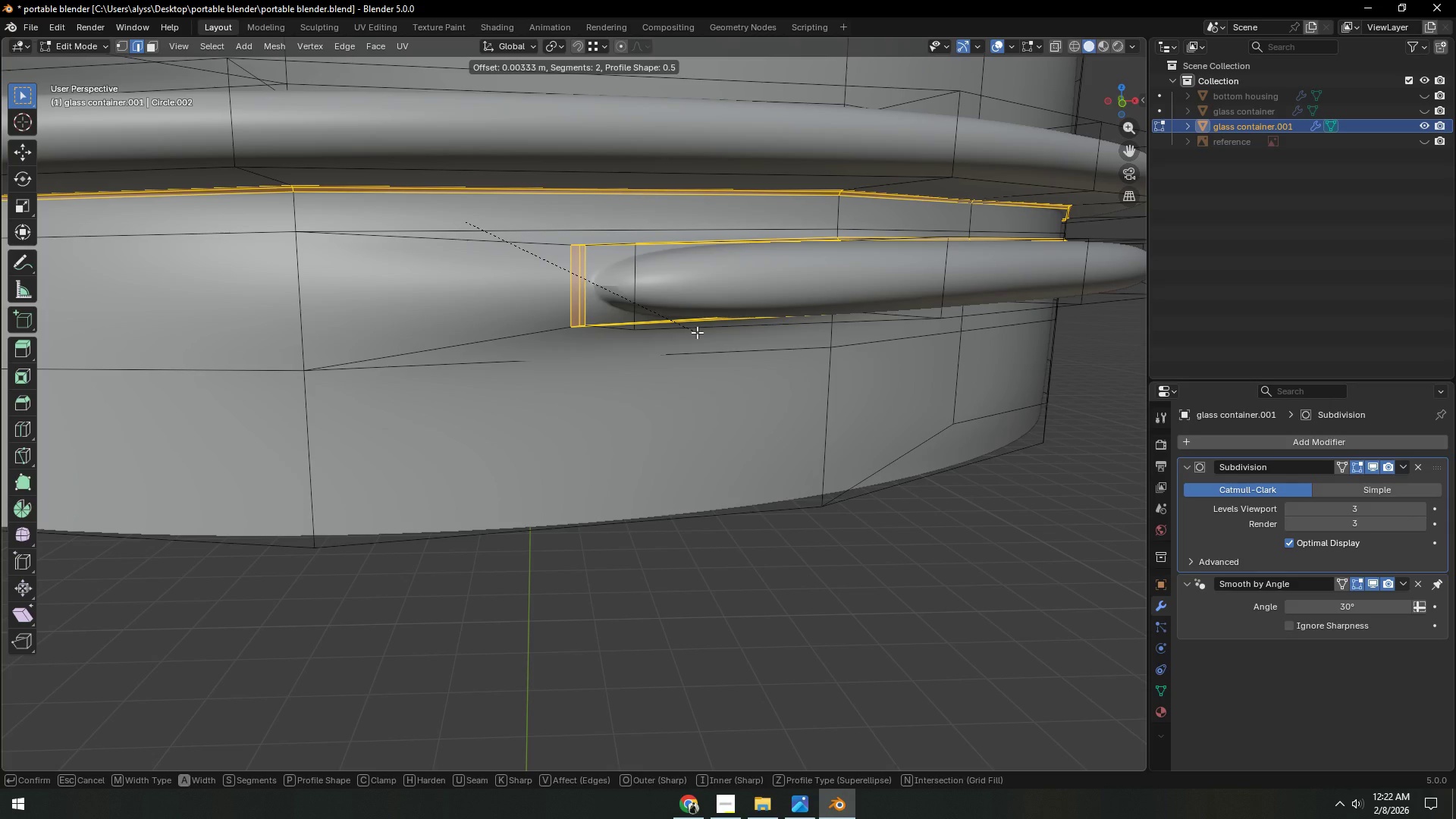 
hold_key(key=ShiftLeft, duration=1.5)
 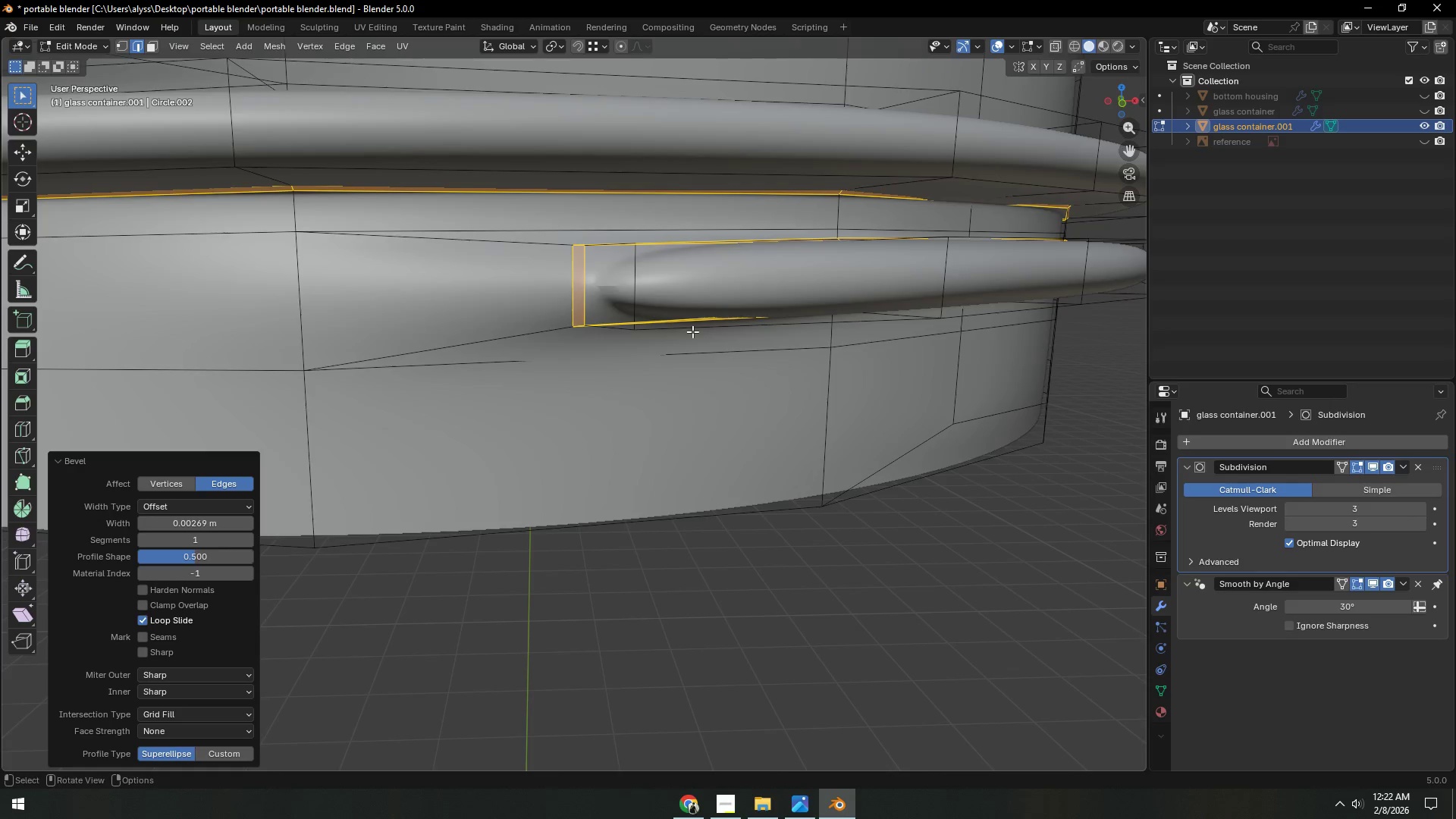 
scroll: coordinate [697, 332], scroll_direction: down, amount: 1.0
 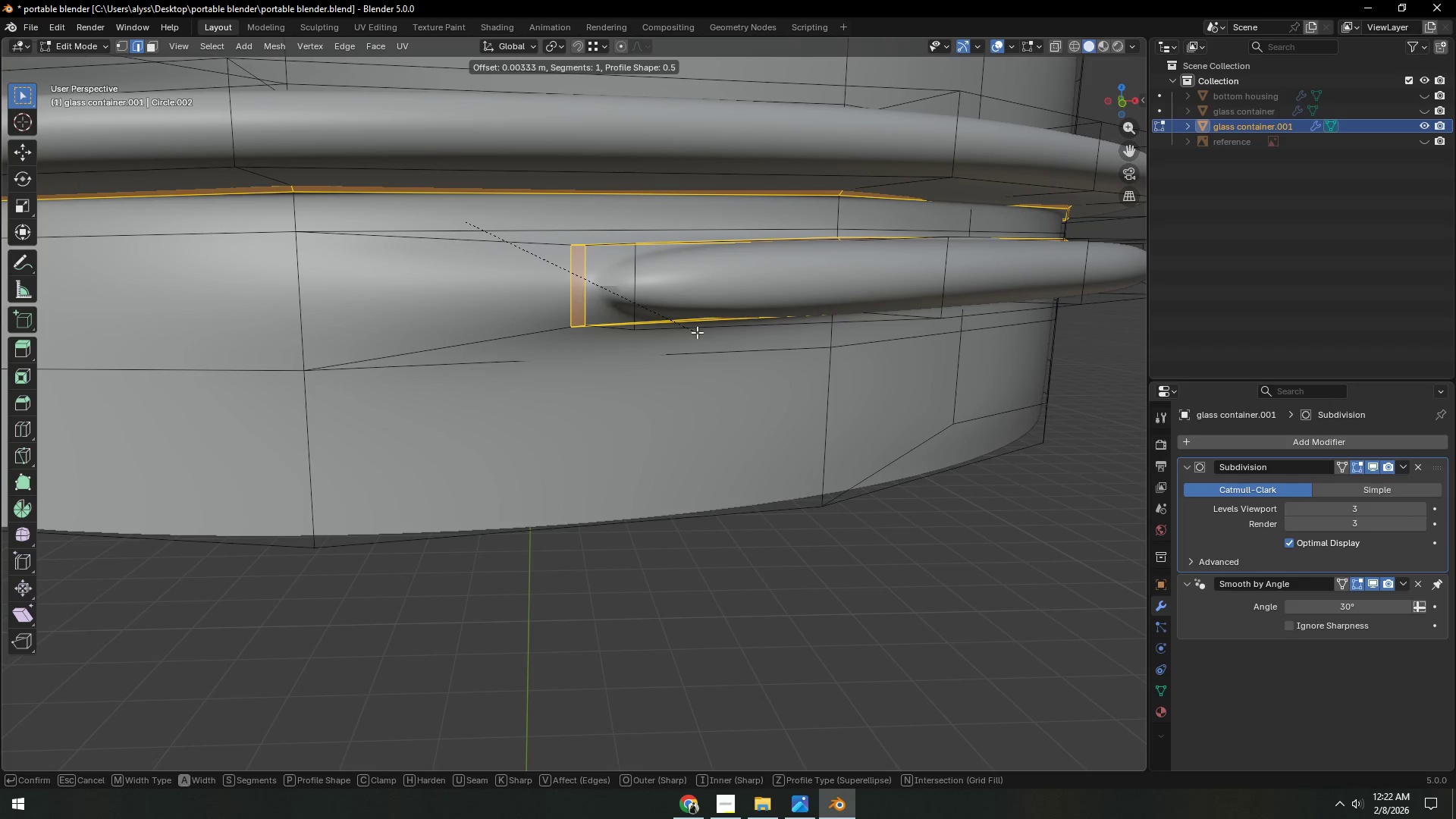 
hold_key(key=ShiftLeft, duration=0.52)
 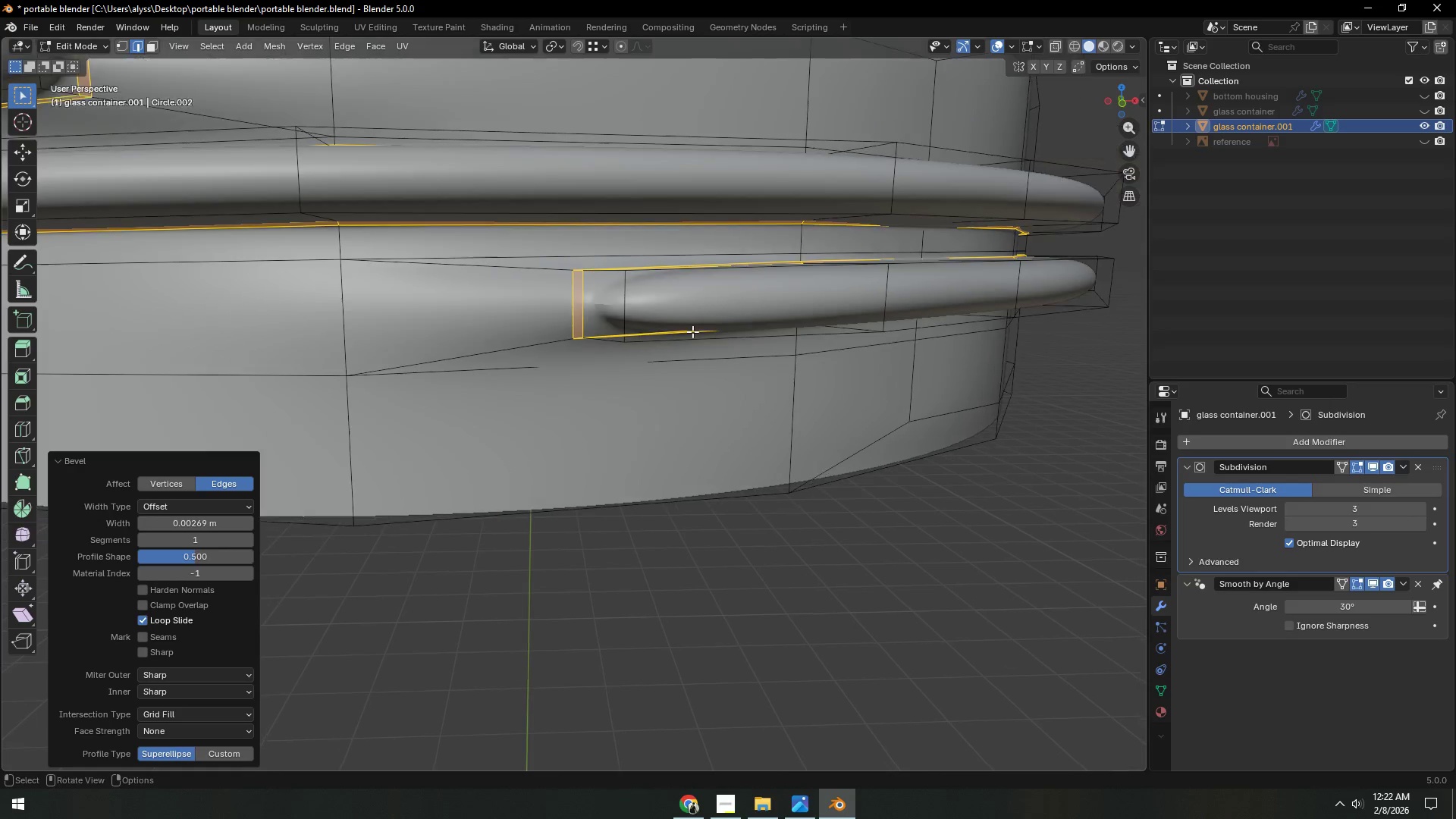 
scroll: coordinate [692, 331], scroll_direction: down, amount: 1.0
 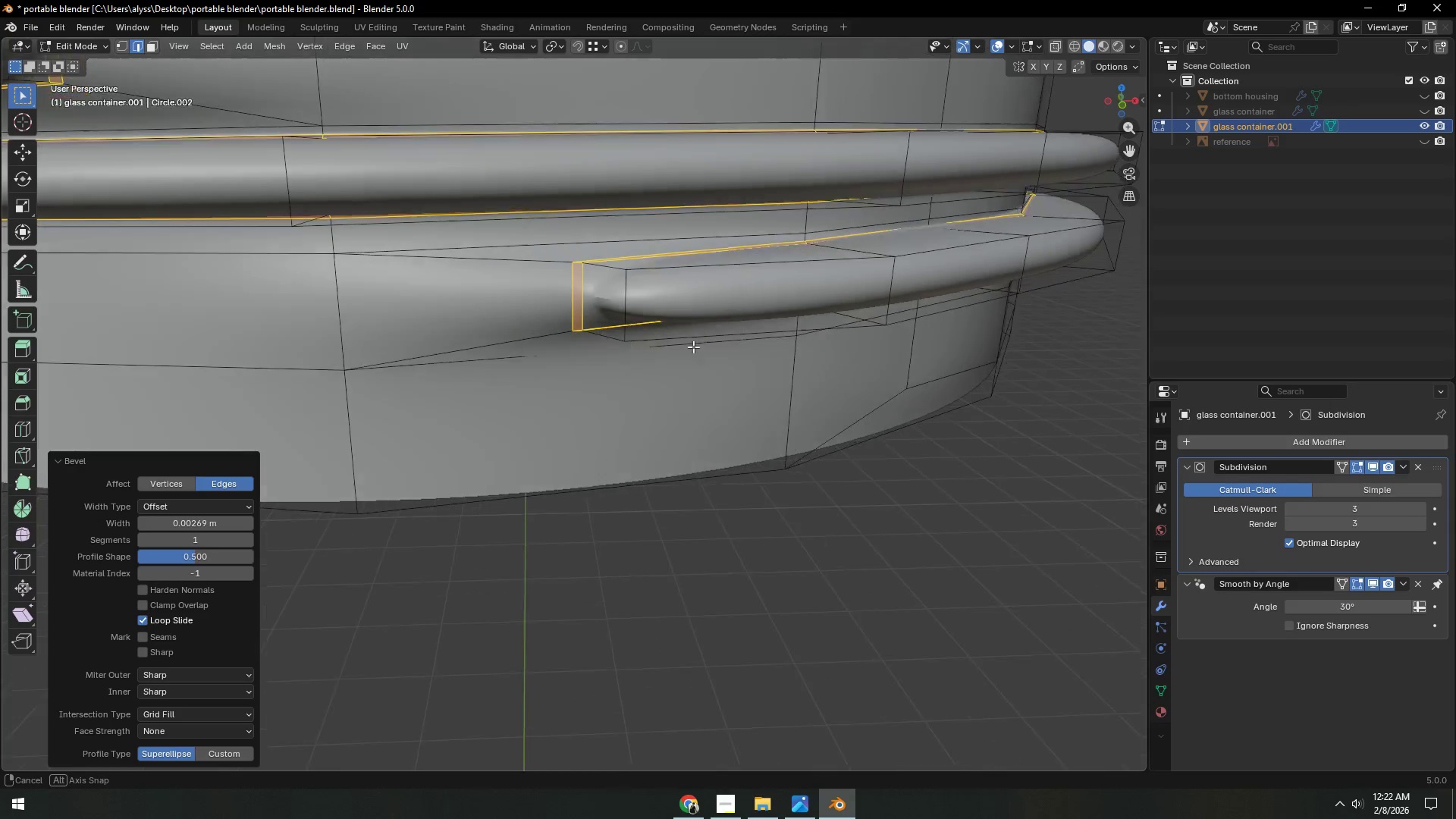 
key(Tab)
 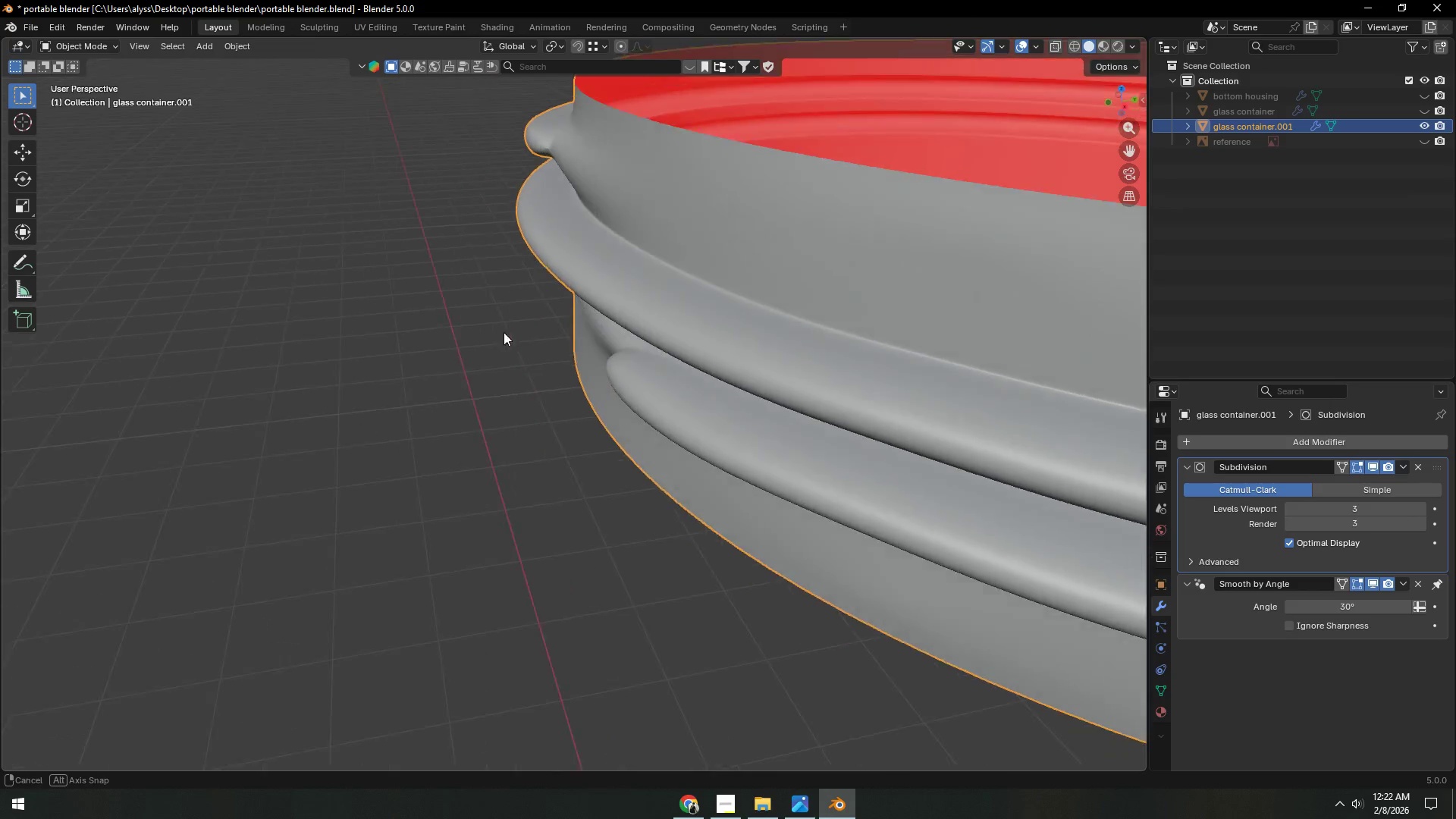 
scroll: coordinate [686, 353], scroll_direction: down, amount: 4.0
 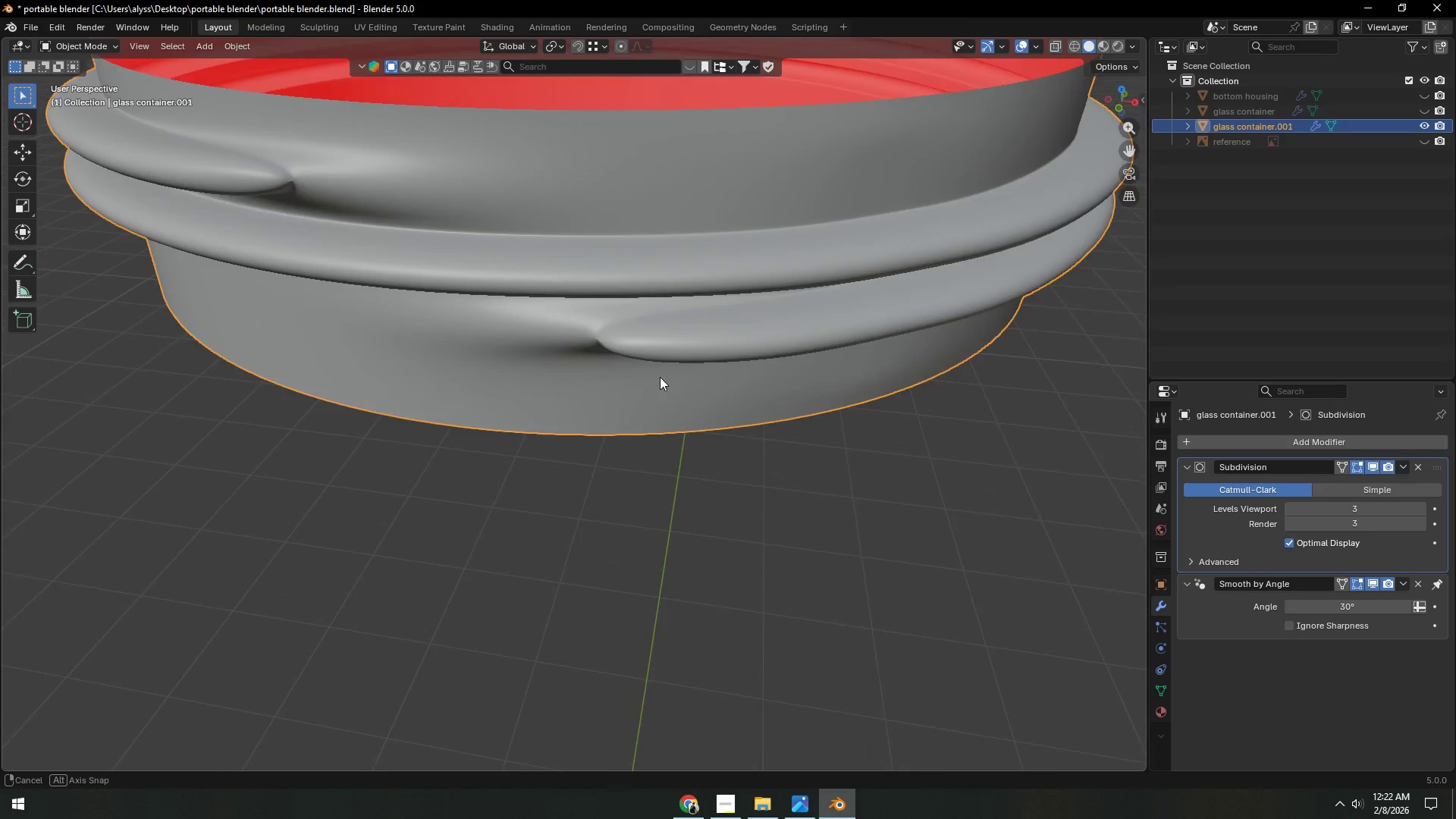 
key(Shift+ShiftLeft)
 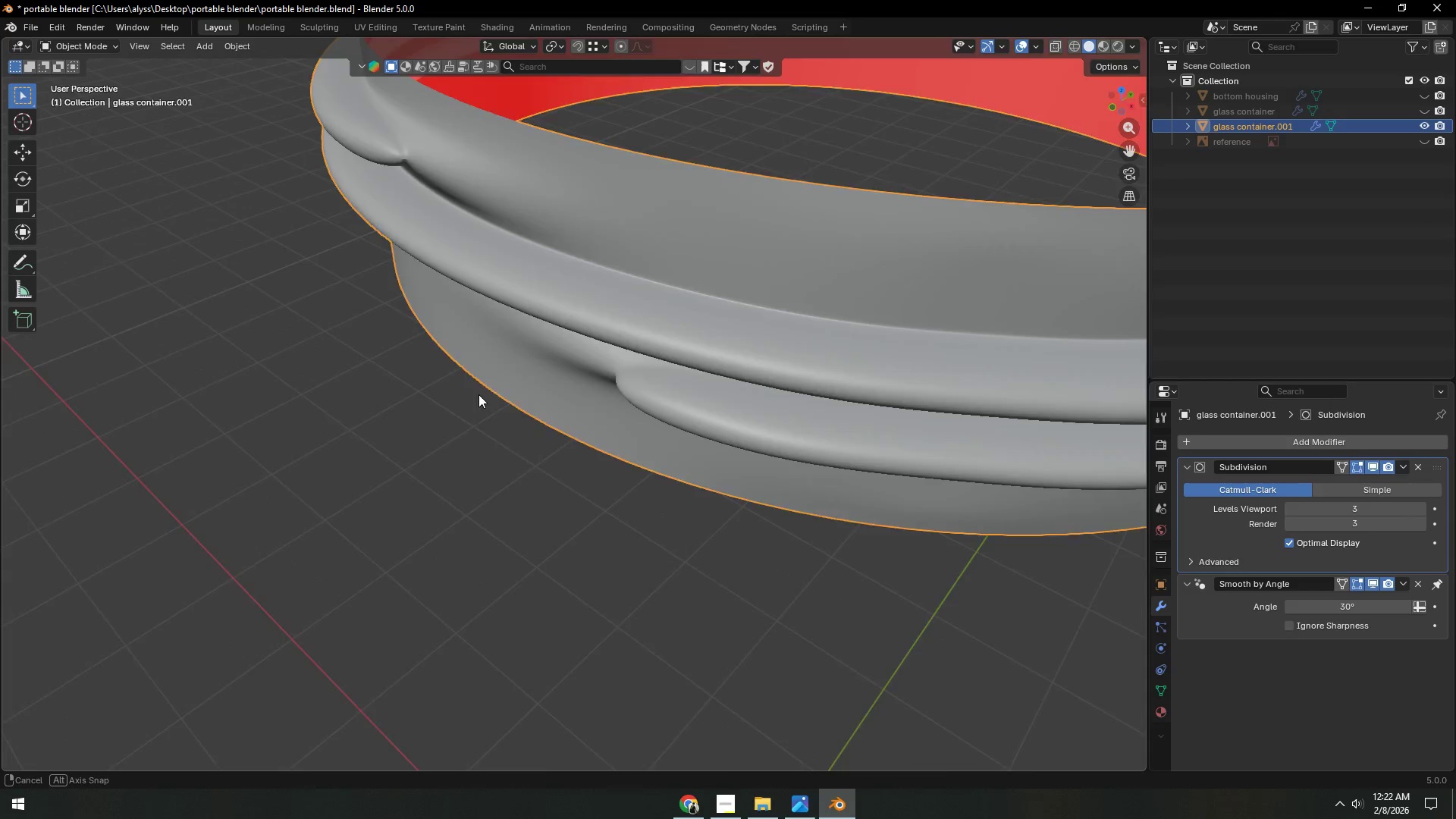 
hold_key(key=ShiftLeft, duration=0.42)
 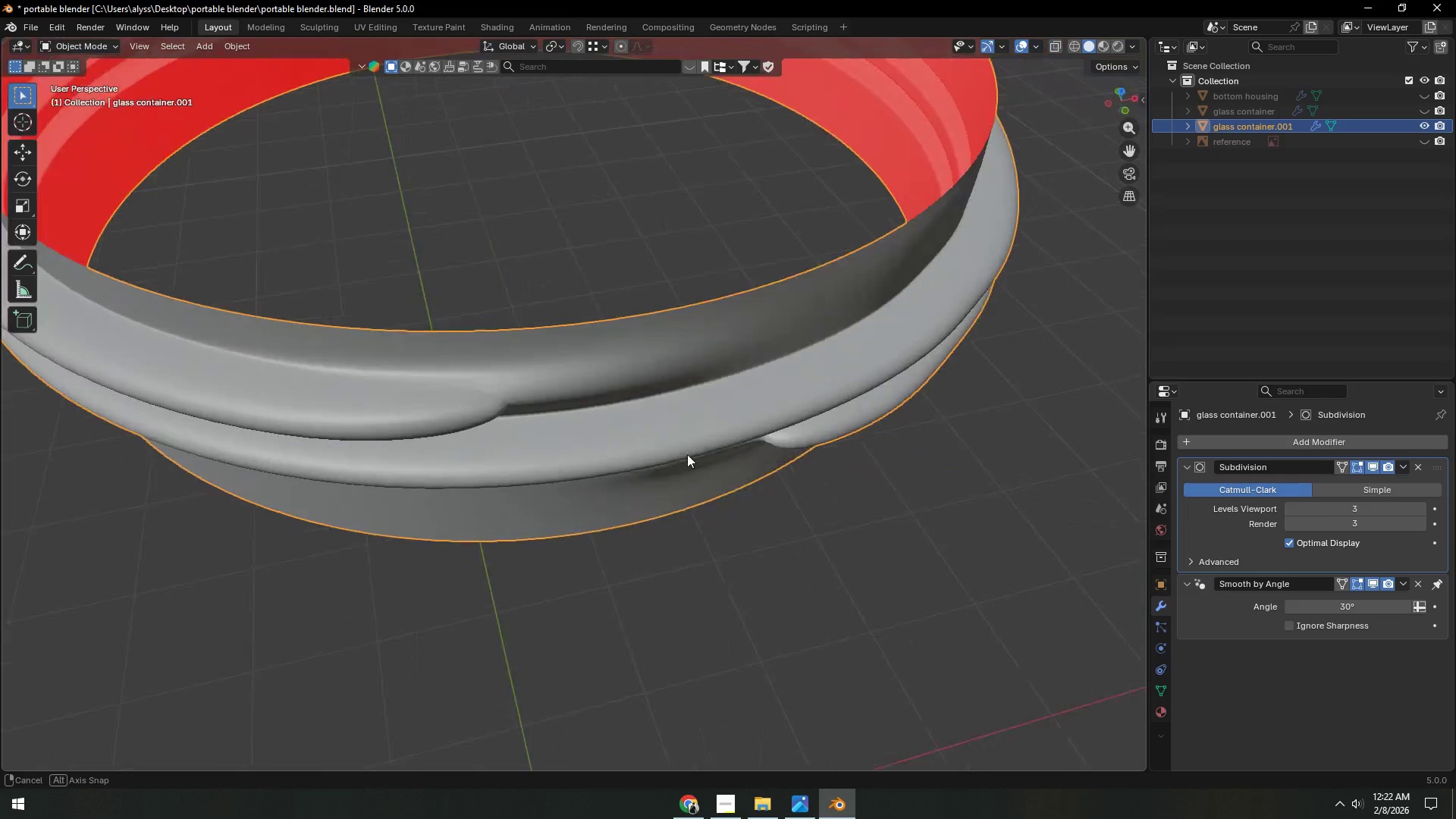 
scroll: coordinate [736, 437], scroll_direction: down, amount: 5.0
 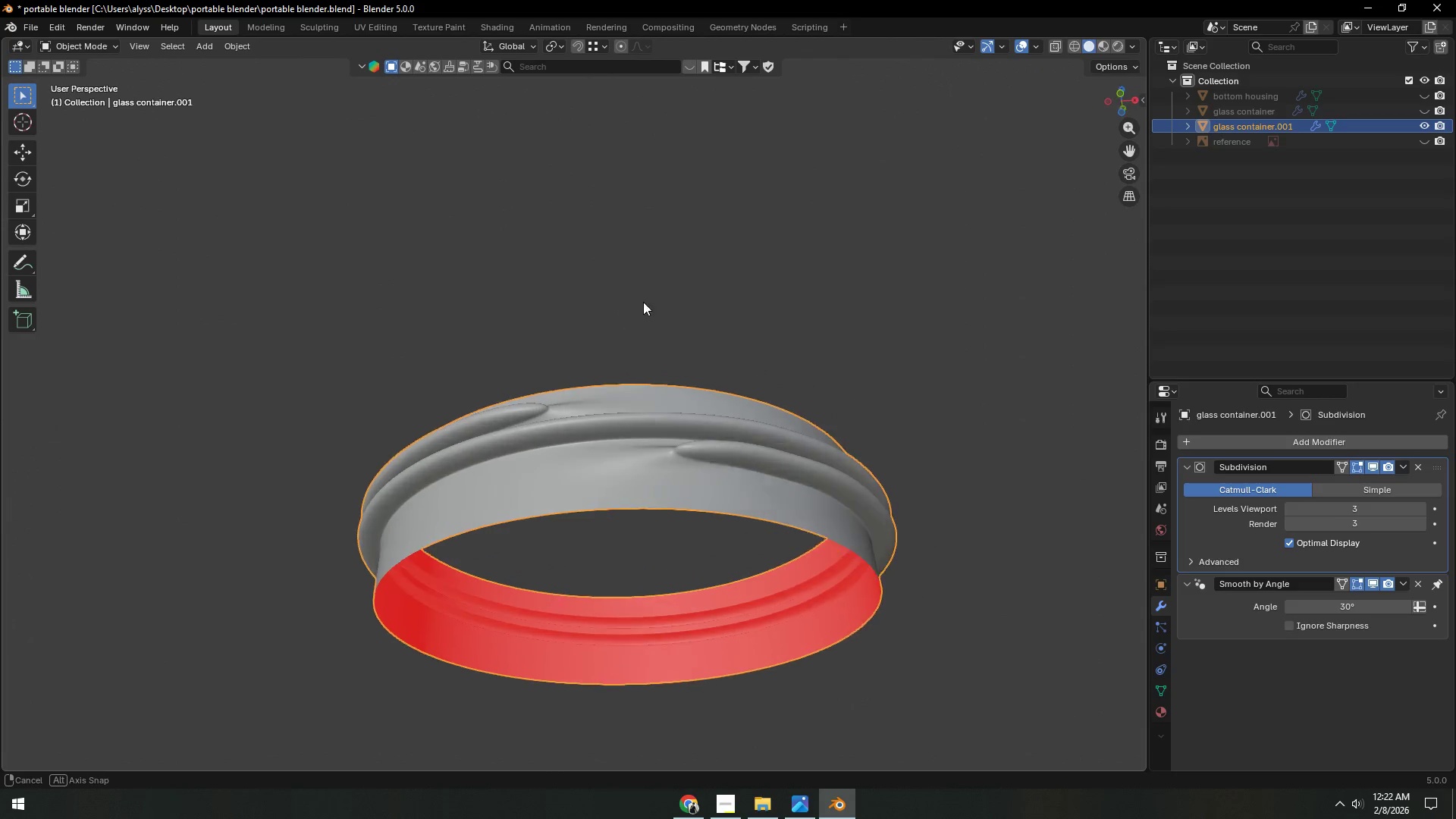 
key(Shift+ShiftLeft)
 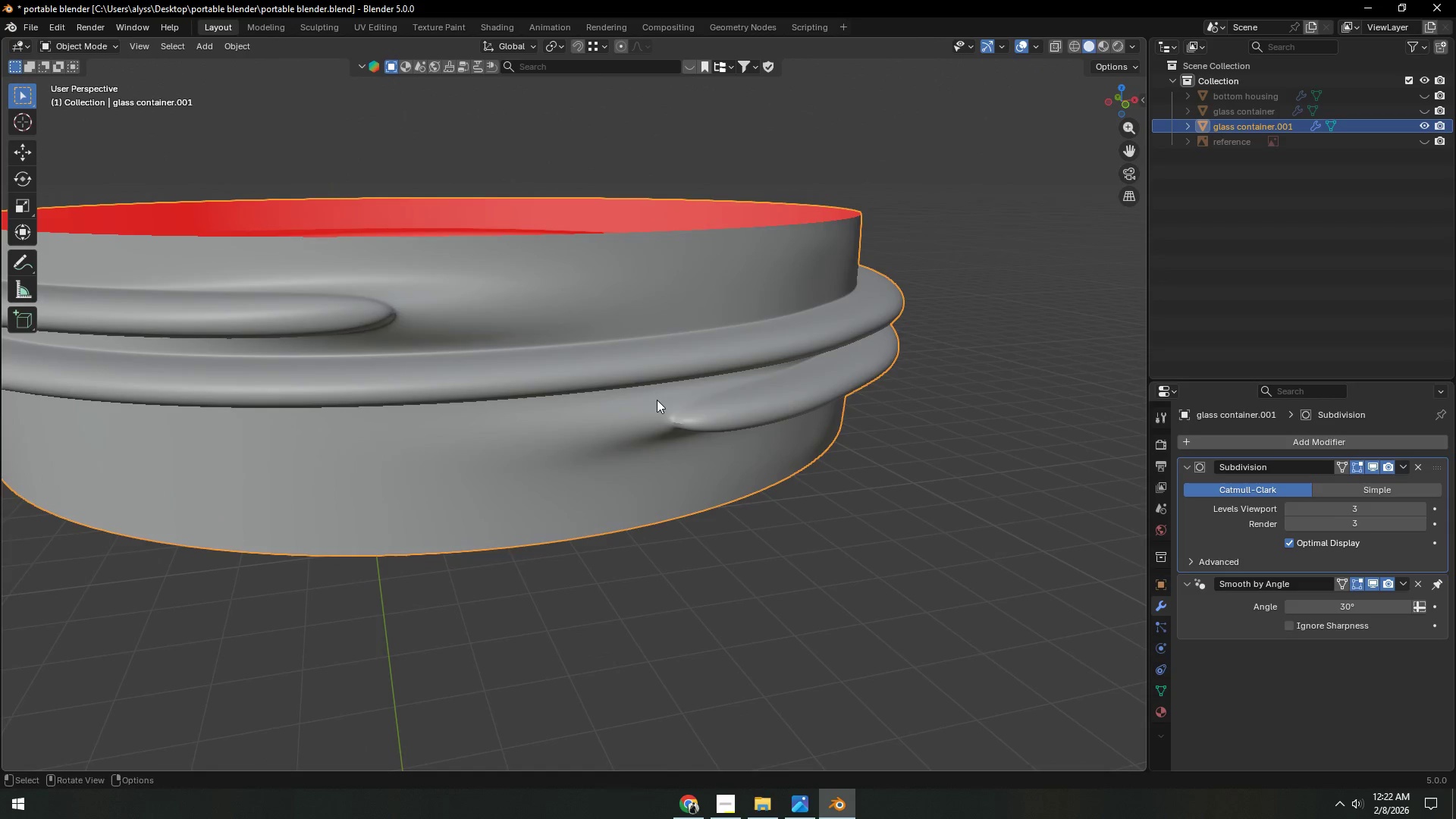 
scroll: coordinate [712, 482], scroll_direction: up, amount: 5.0
 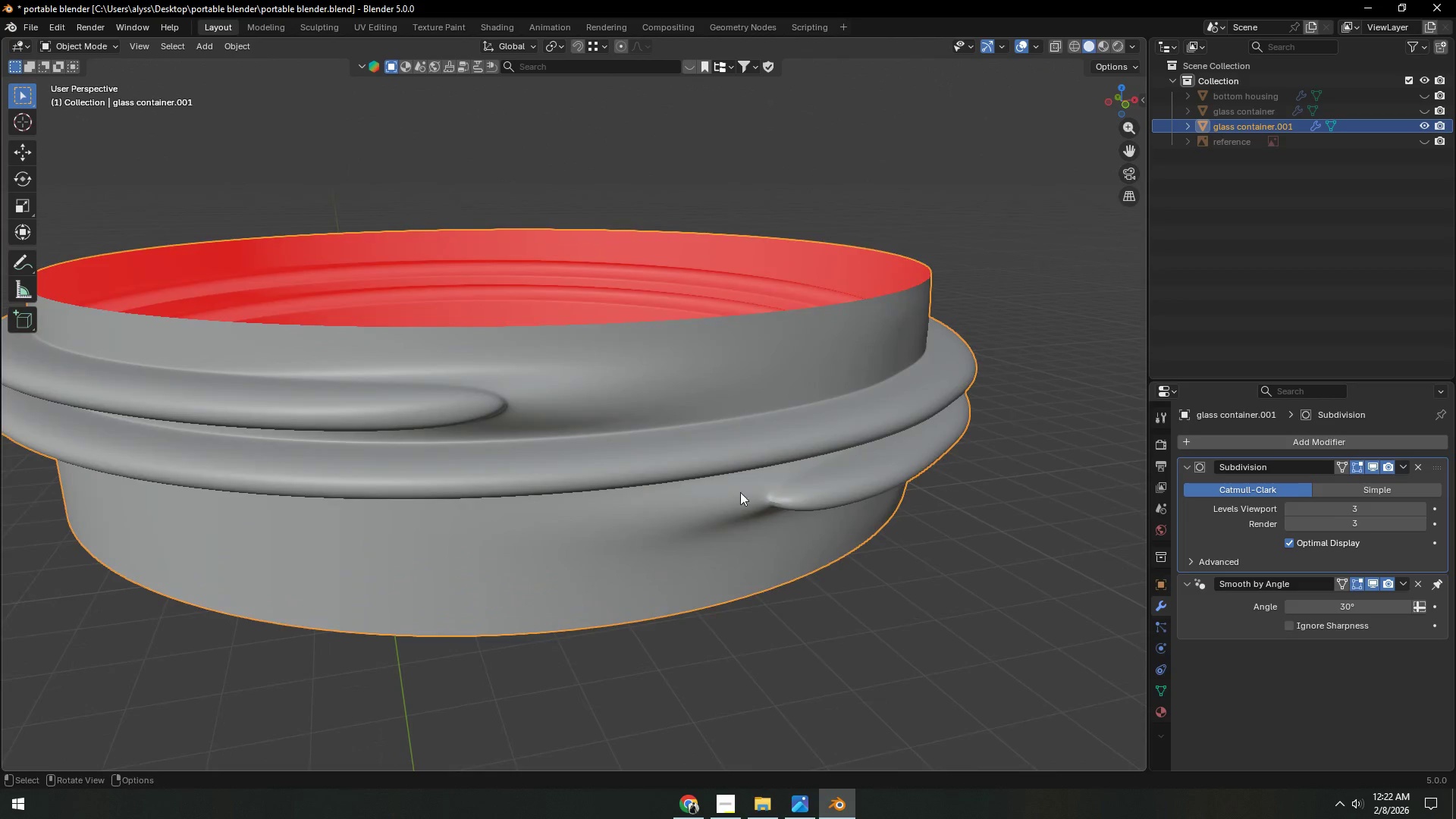 
key(Tab)
 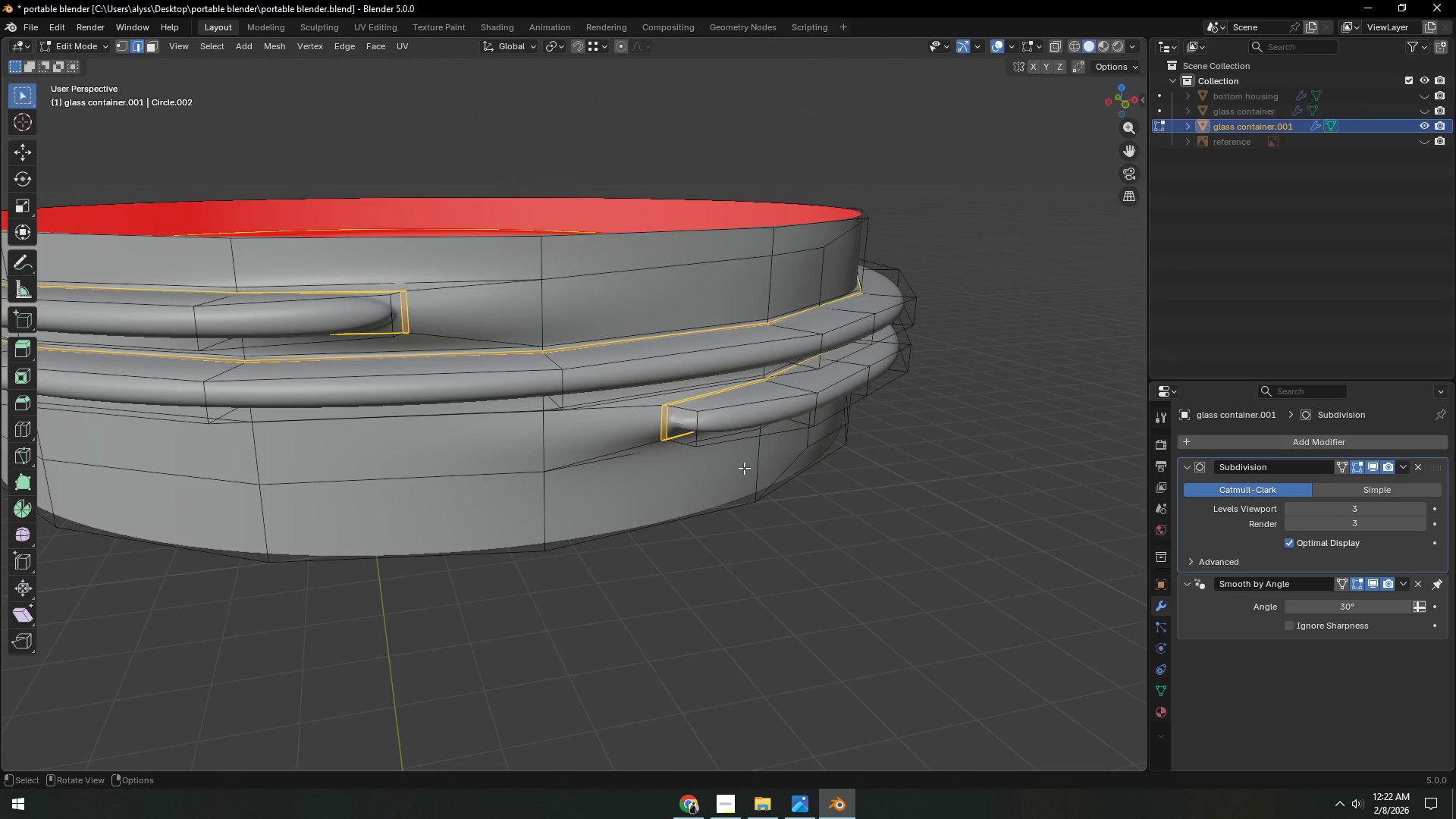 
key(Shift+ShiftLeft)
 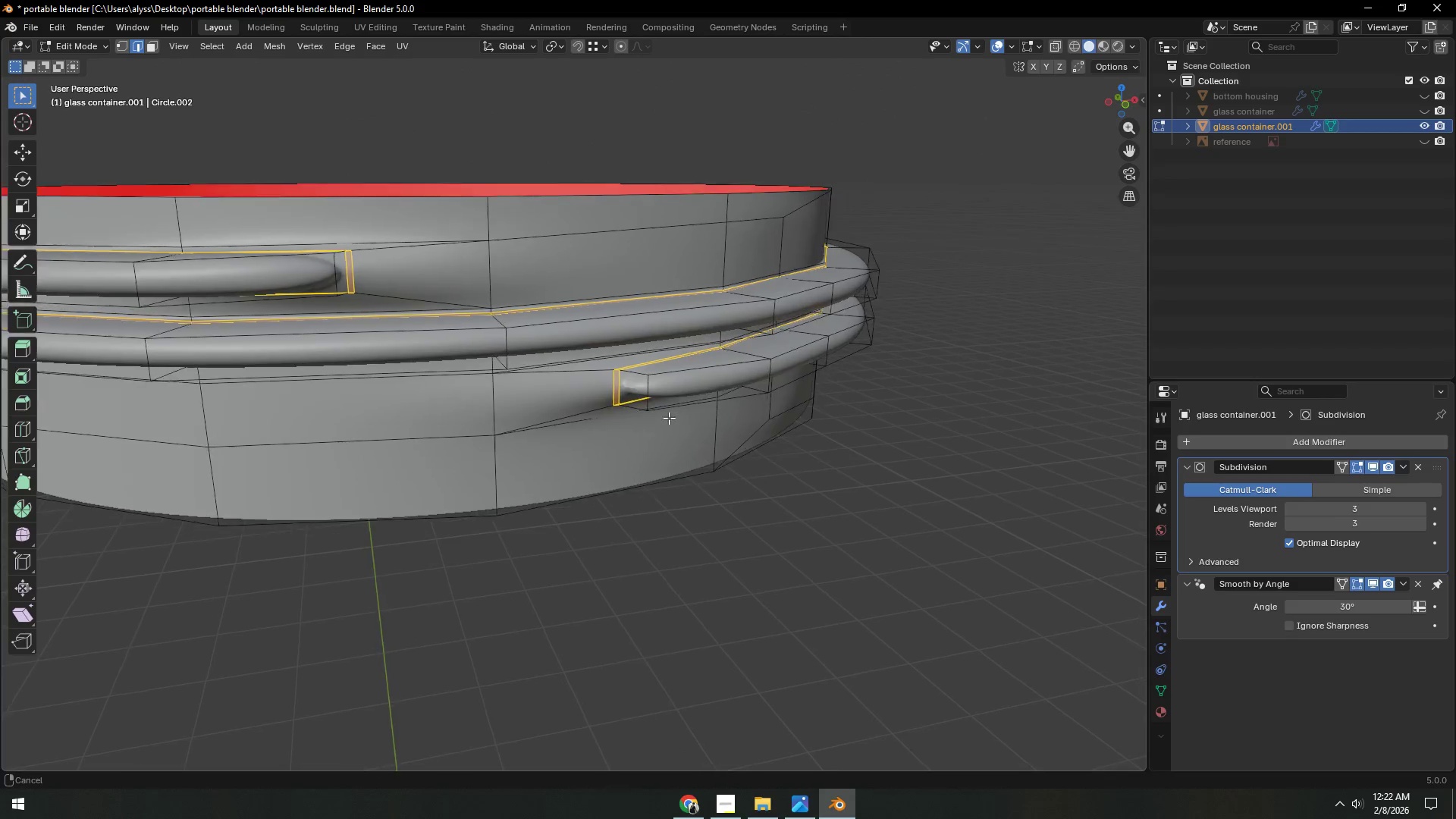 
key(1)
 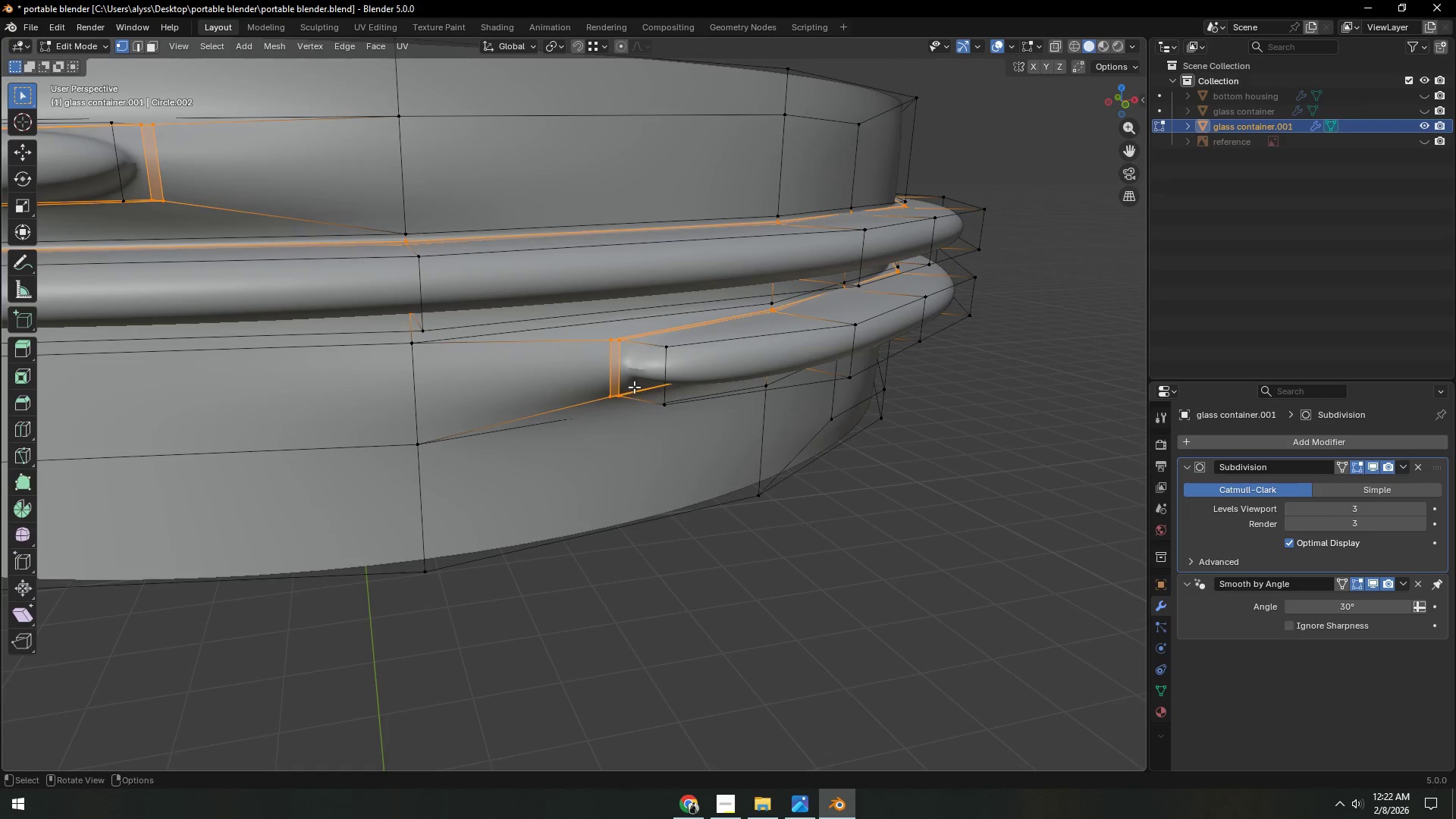 
scroll: coordinate [632, 416], scroll_direction: up, amount: 3.0
 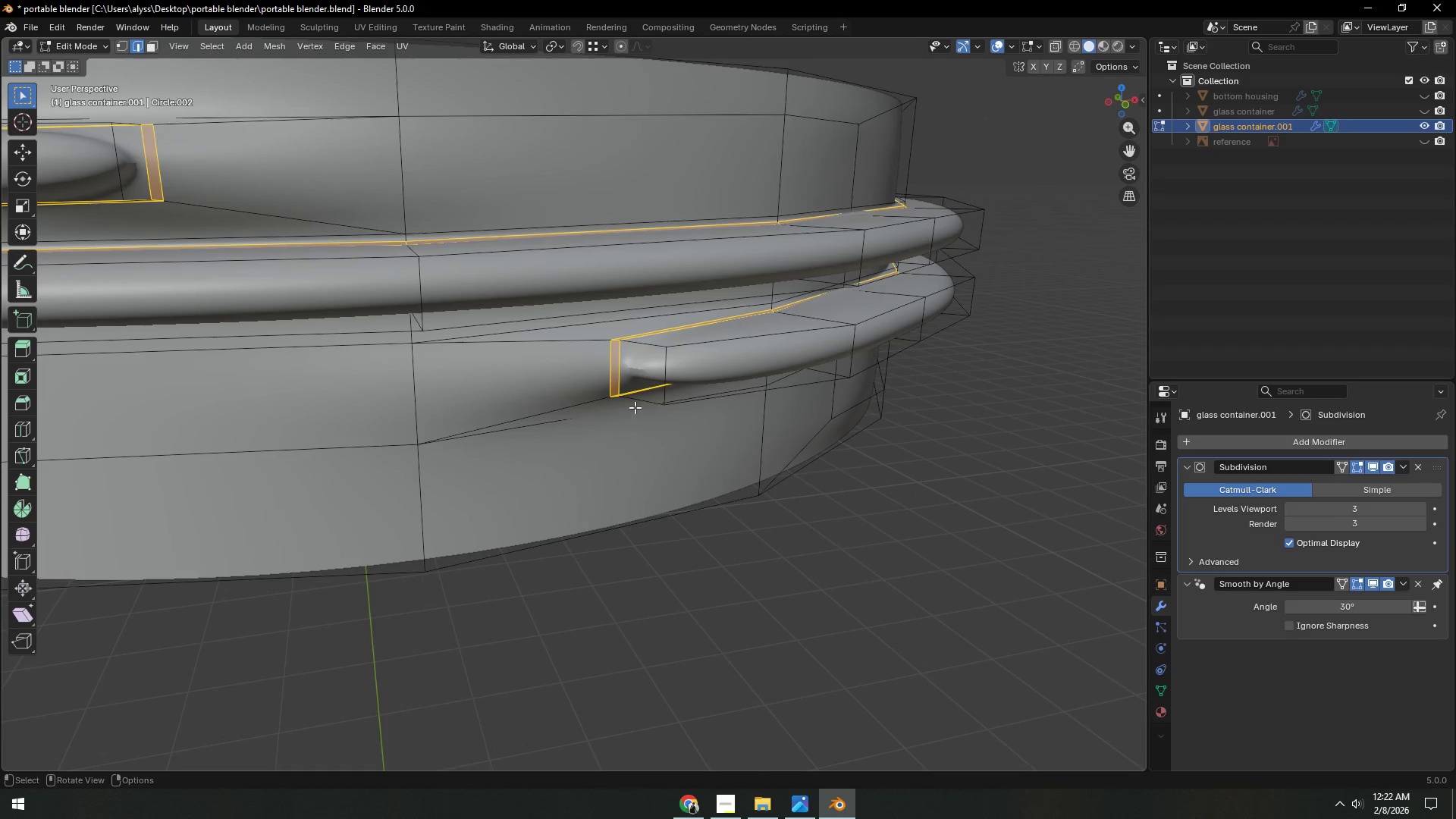 
left_click([641, 297])
 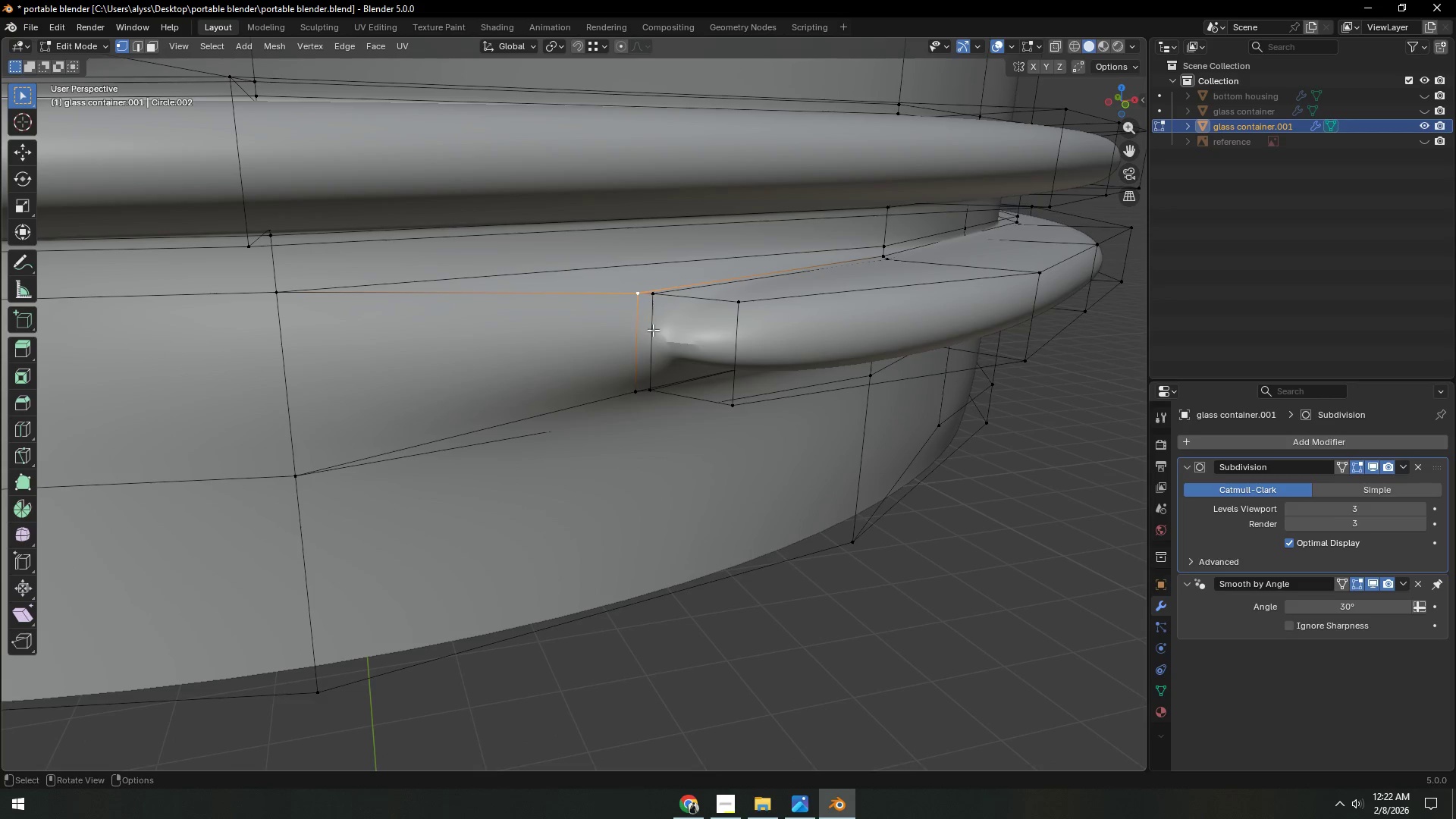 
scroll: coordinate [633, 387], scroll_direction: up, amount: 4.0
 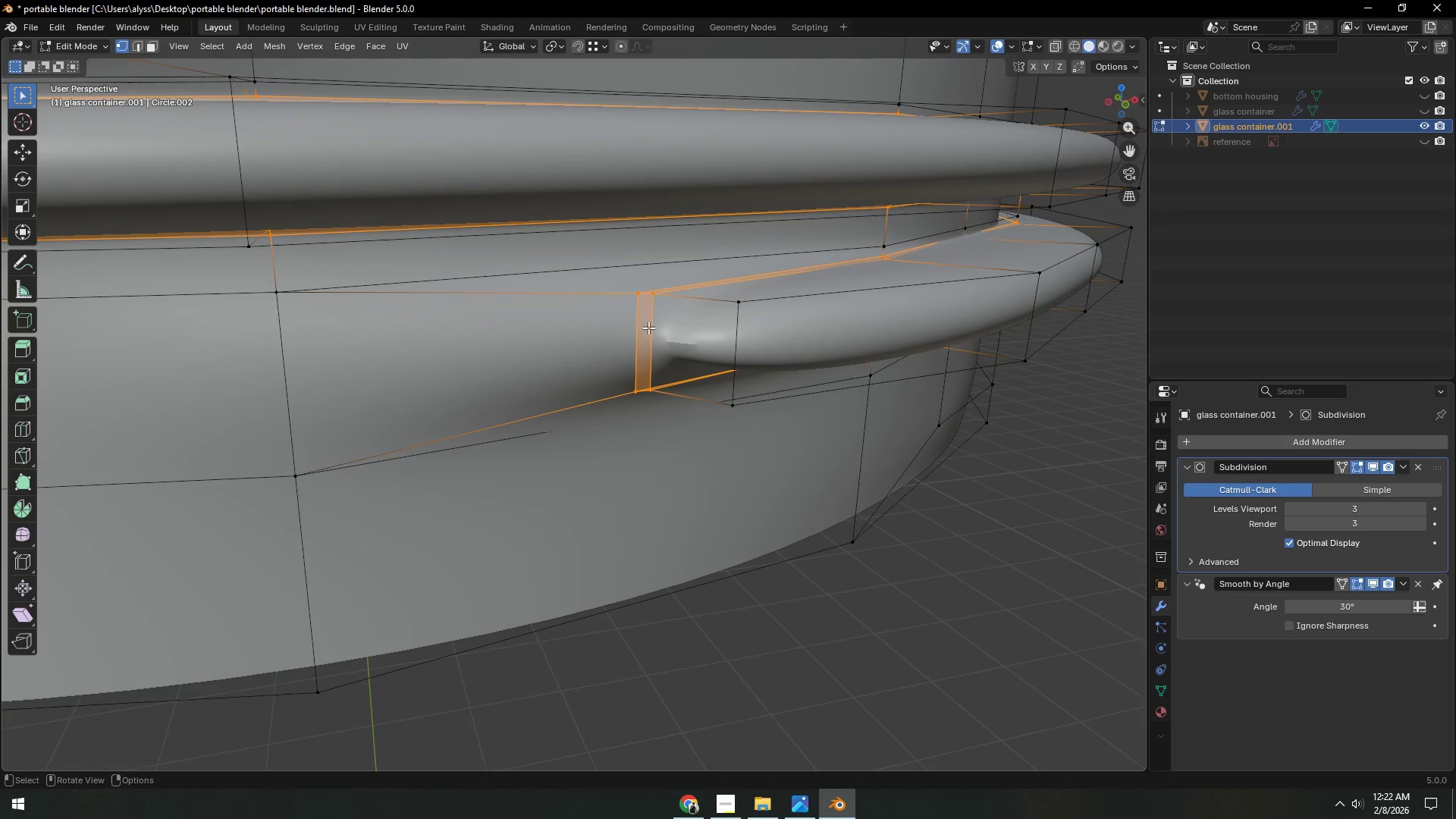 
type(gg)
 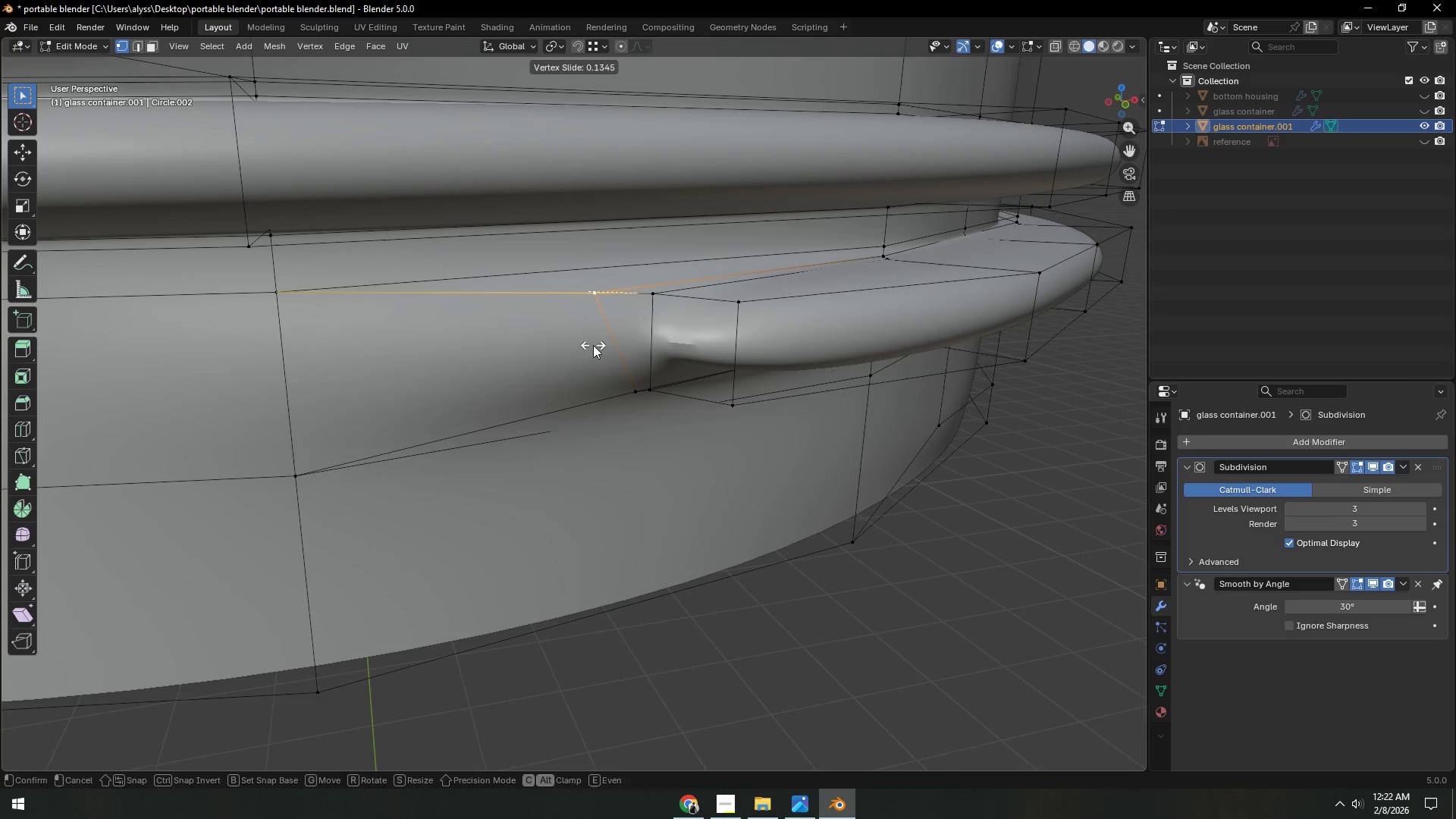 
hold_key(key=ShiftLeft, duration=0.38)
left_click([630, 404])
 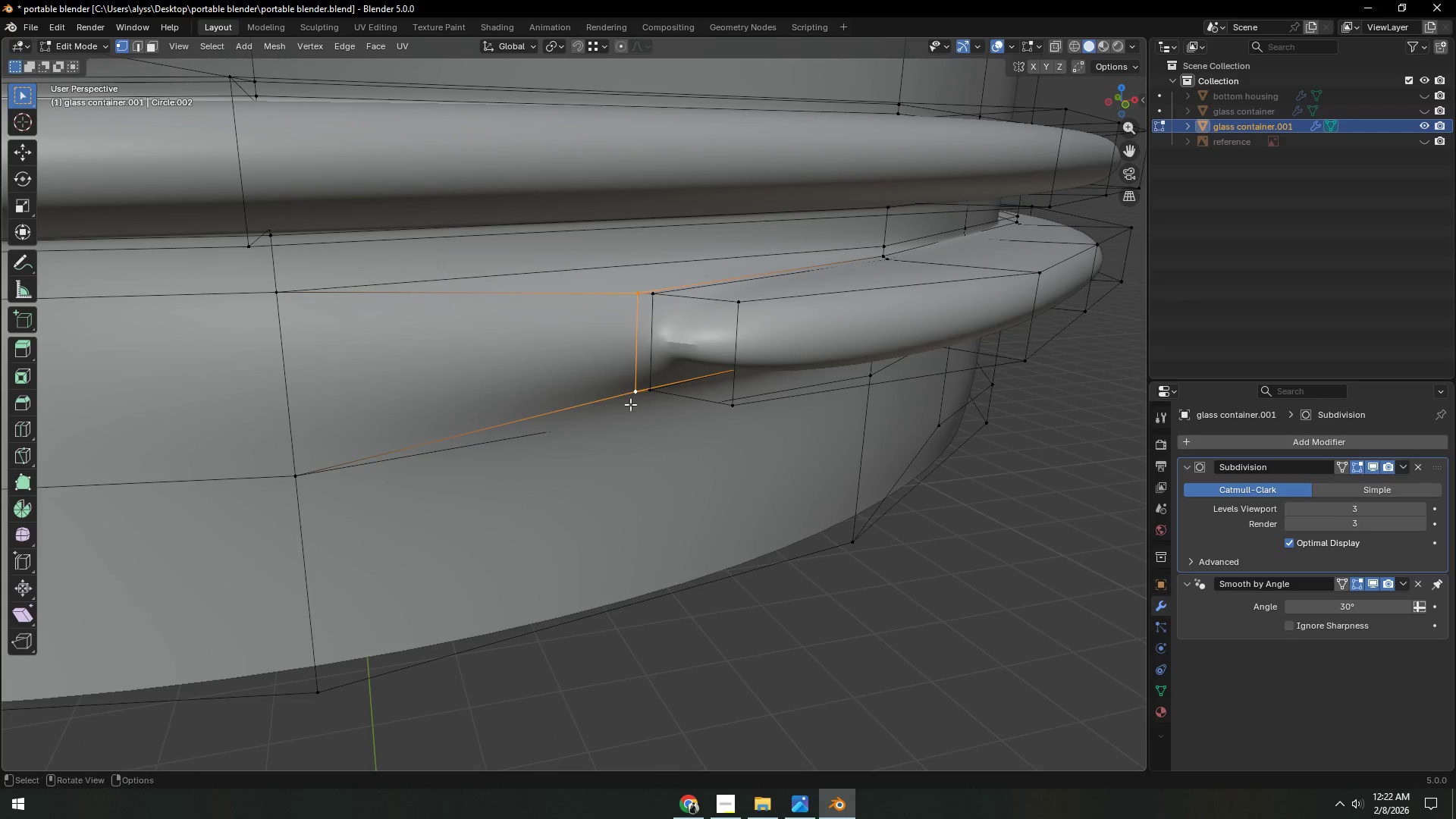 
type(gg)
 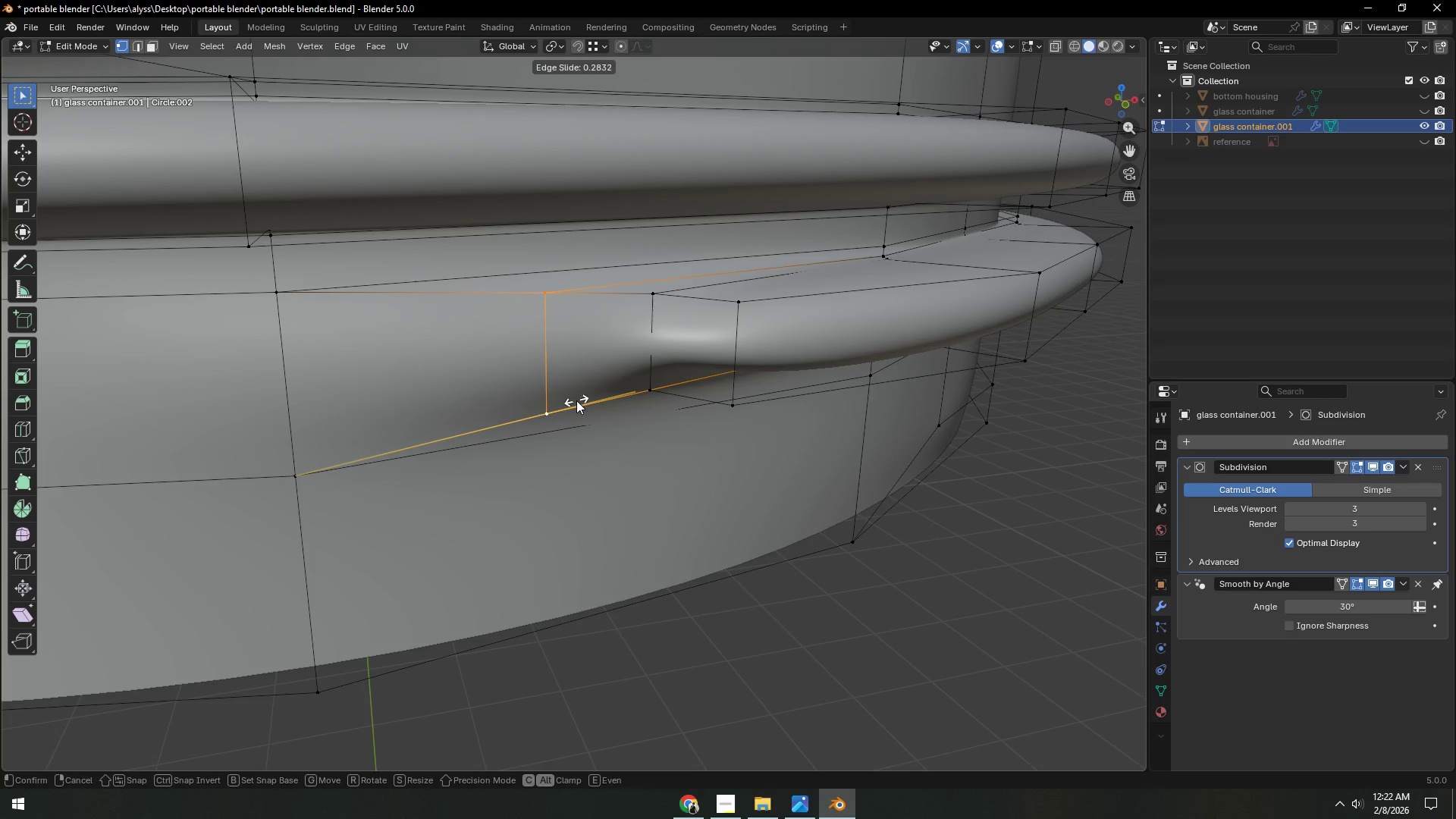 
left_click([576, 400])
 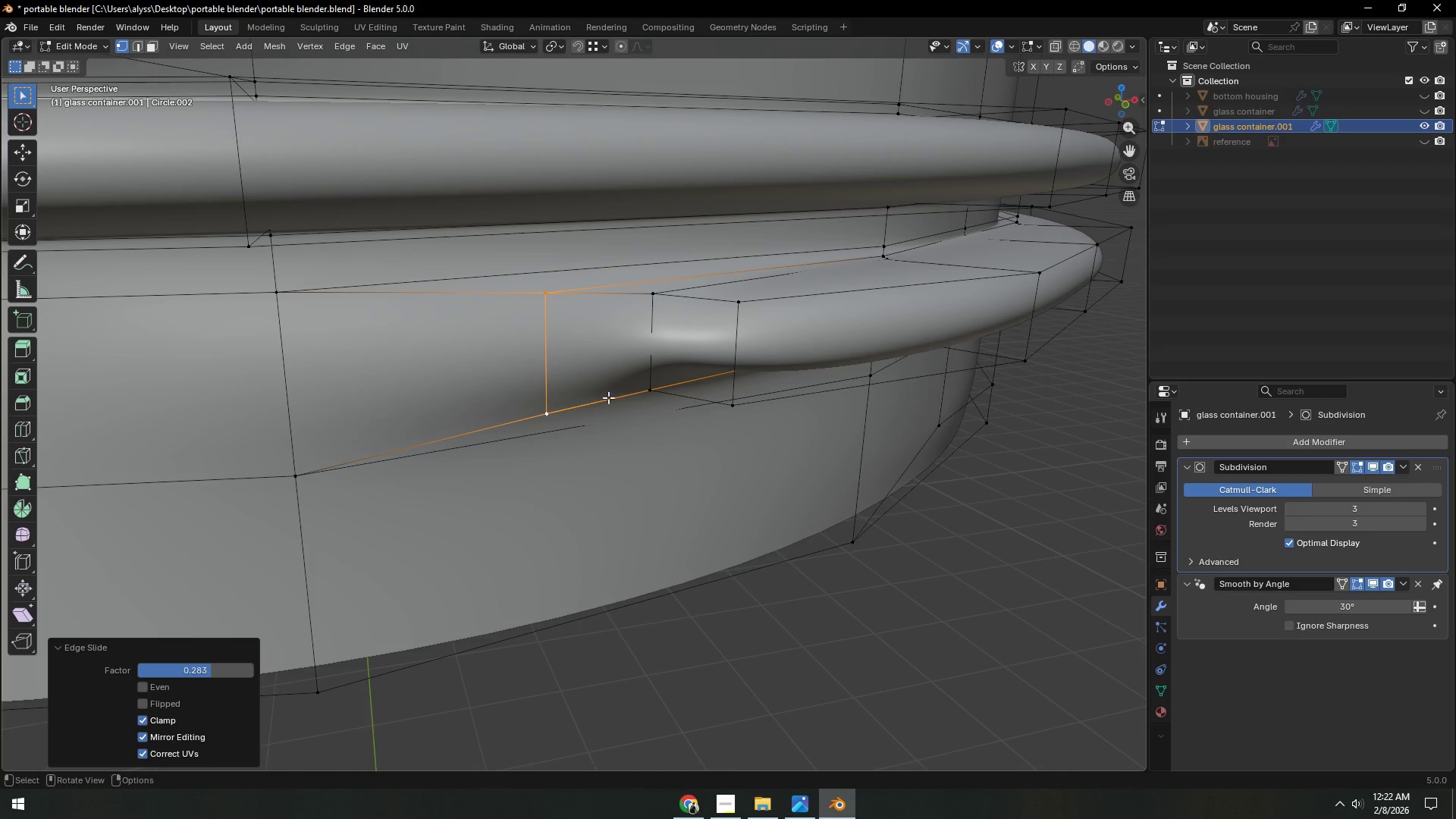 
key(Tab)
 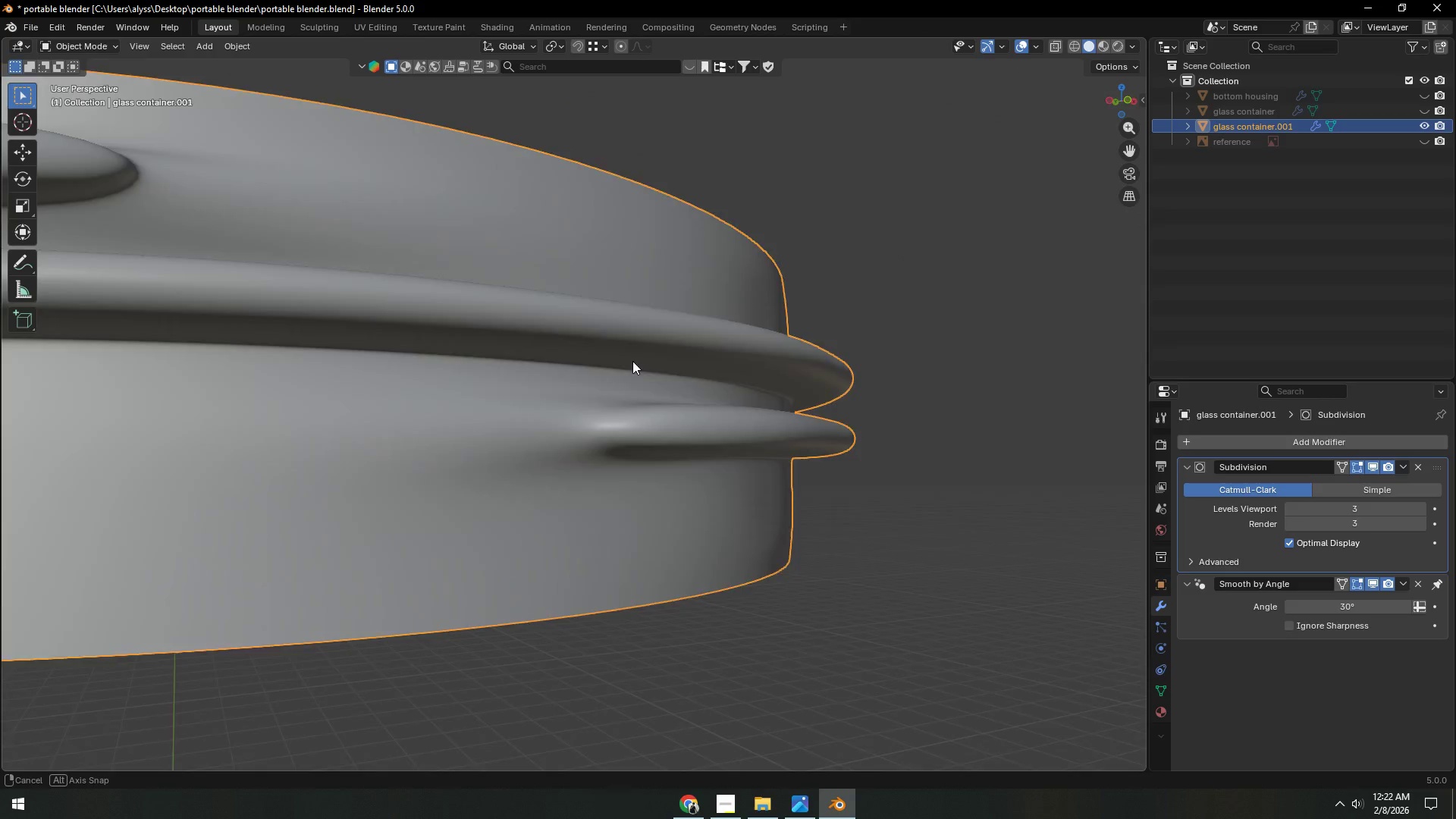 
scroll: coordinate [622, 395], scroll_direction: down, amount: 4.0
 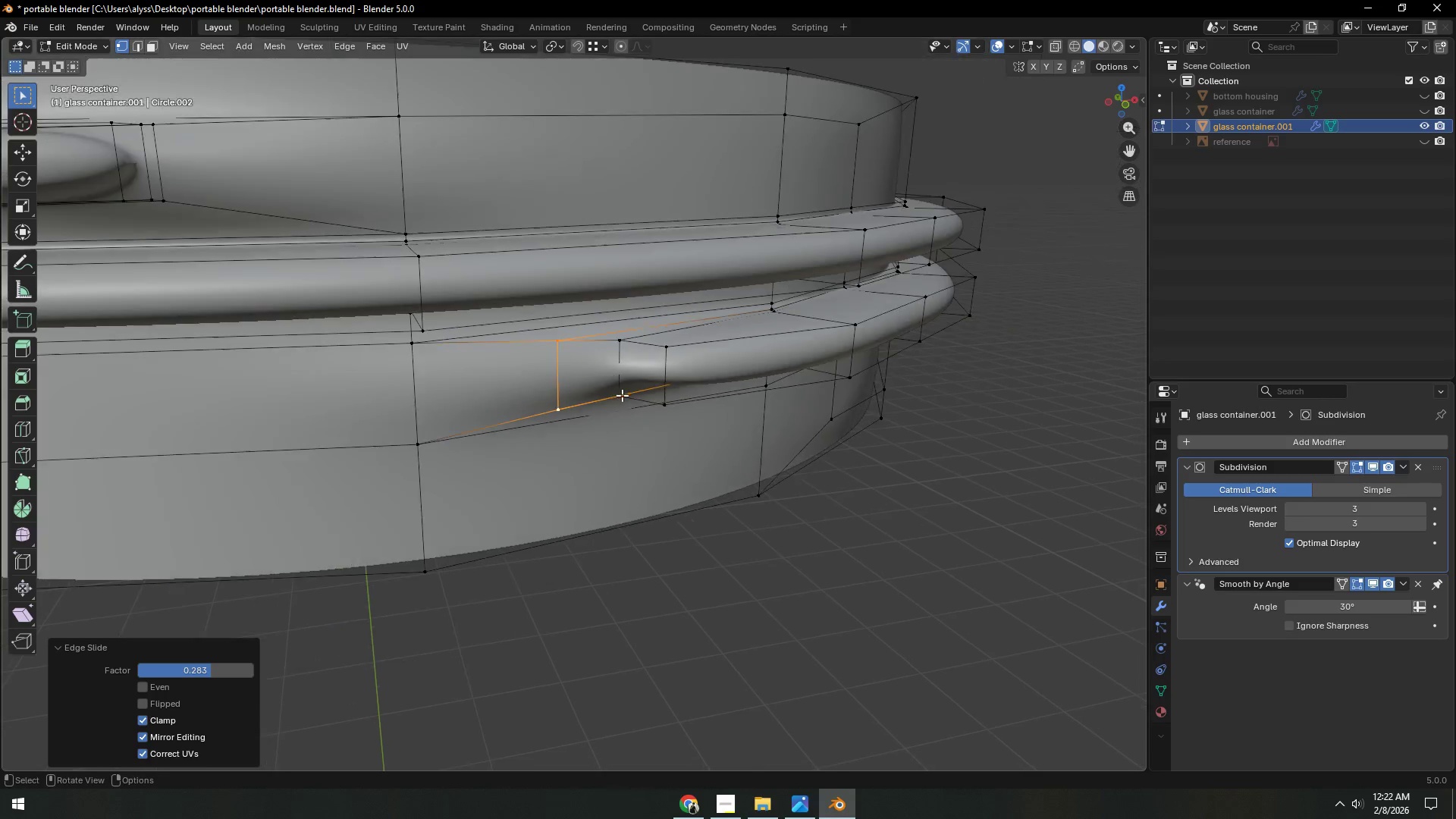 
key(Tab)
 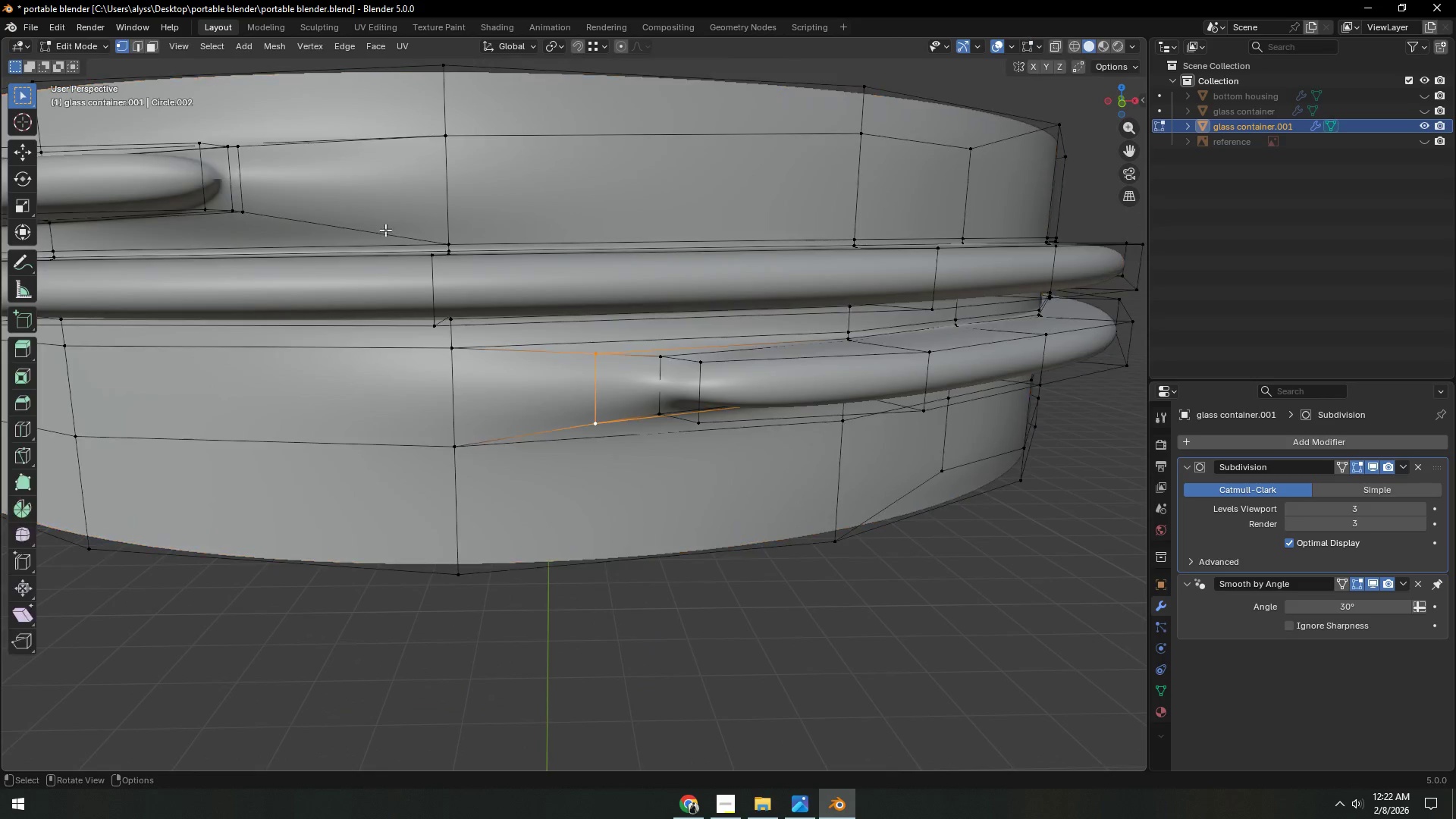 
key(Shift+ShiftLeft)
 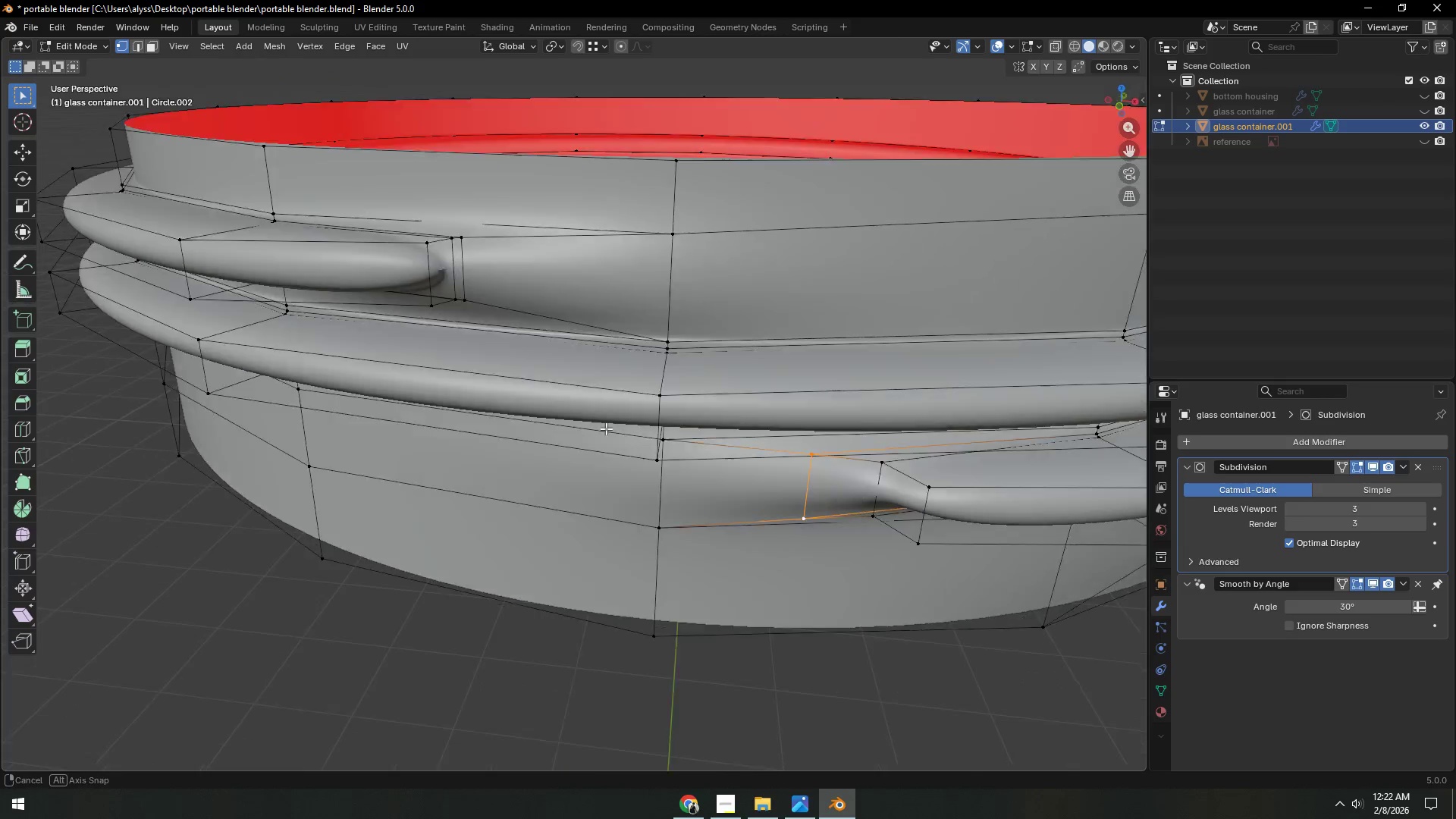 
key(2)
 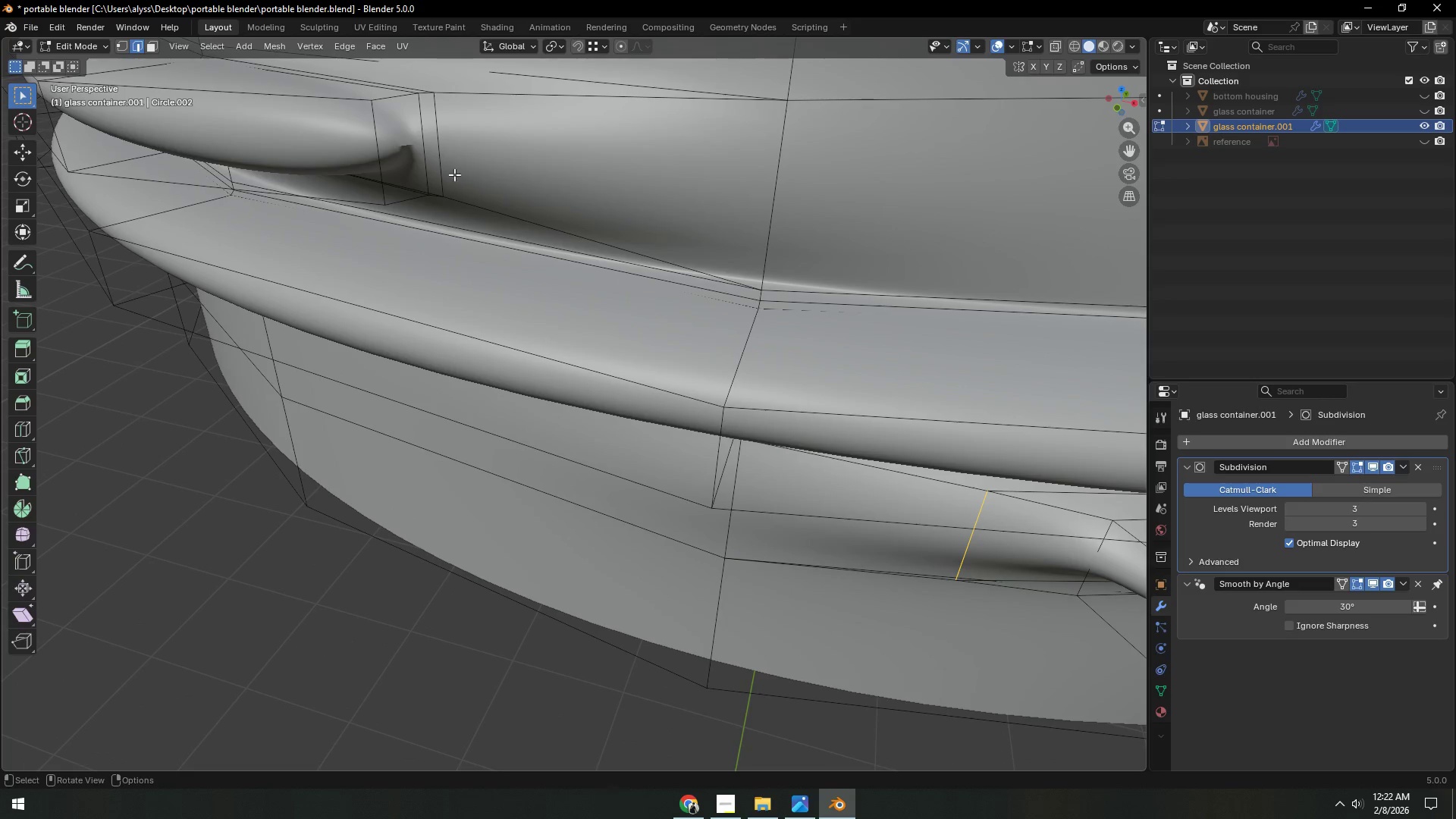 
scroll: coordinate [573, 408], scroll_direction: up, amount: 3.0
 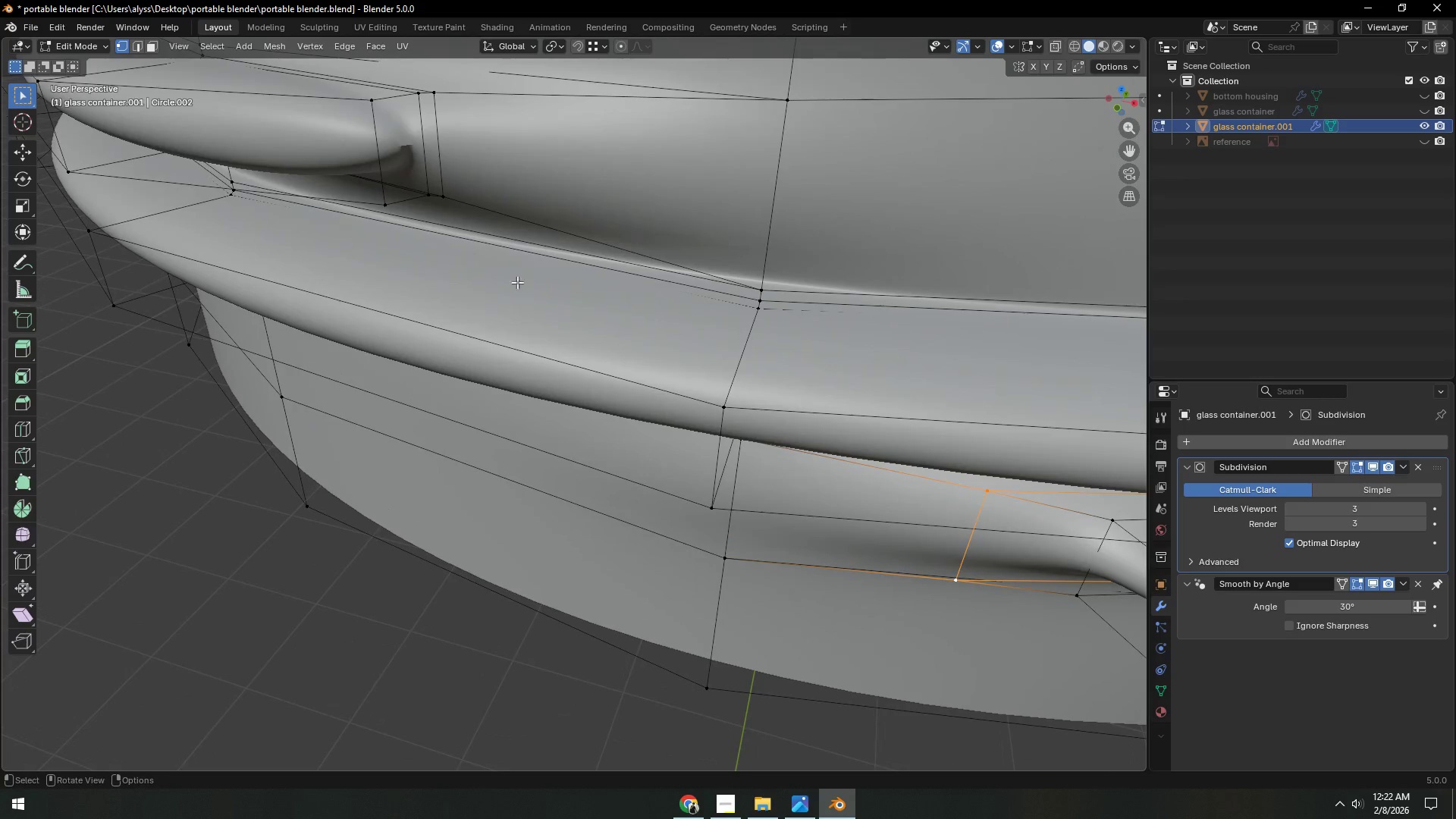 
left_click([450, 162])
 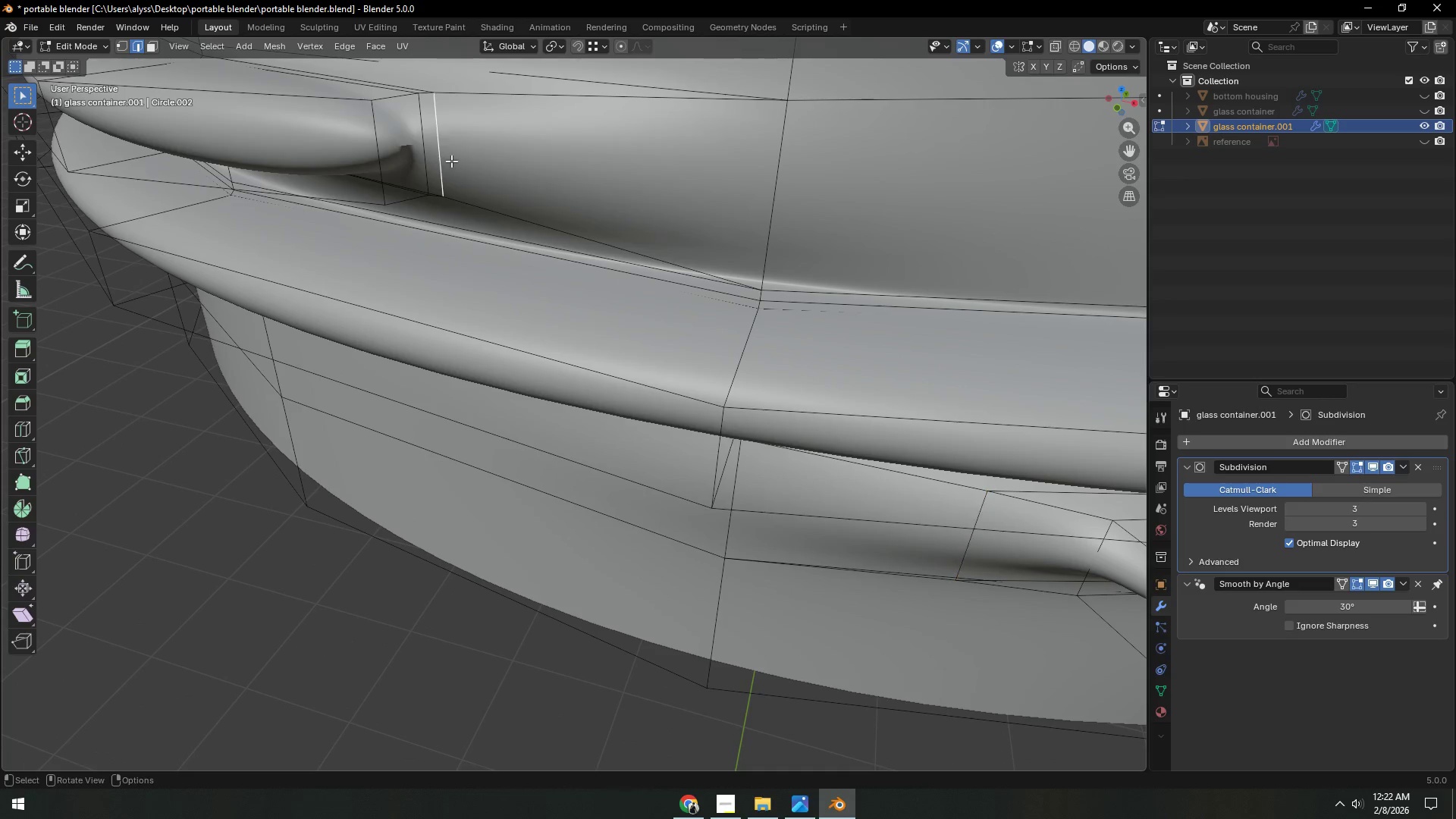 
type(gg)
 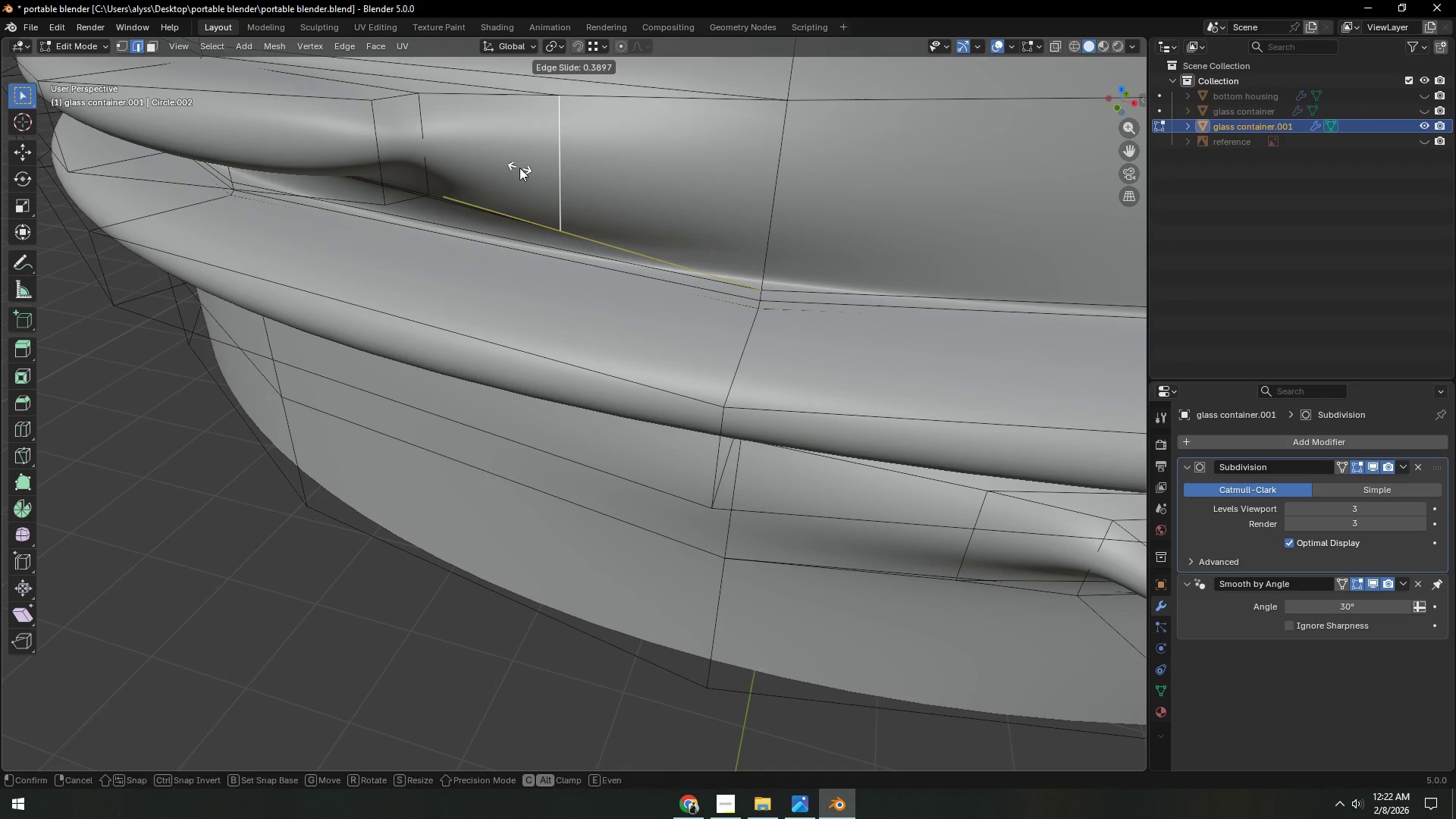 
left_click([519, 168])
 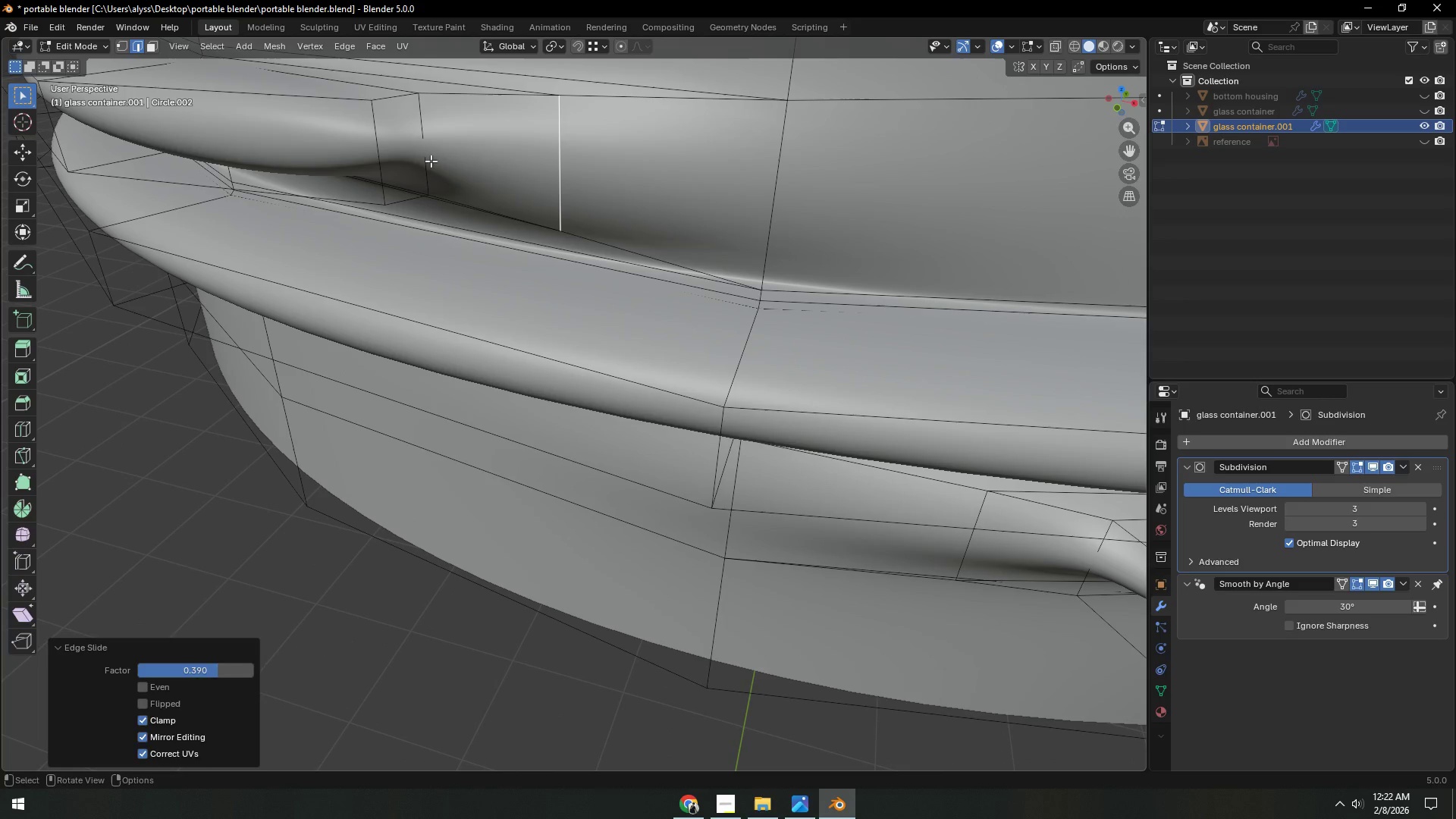 
left_click([431, 161])
 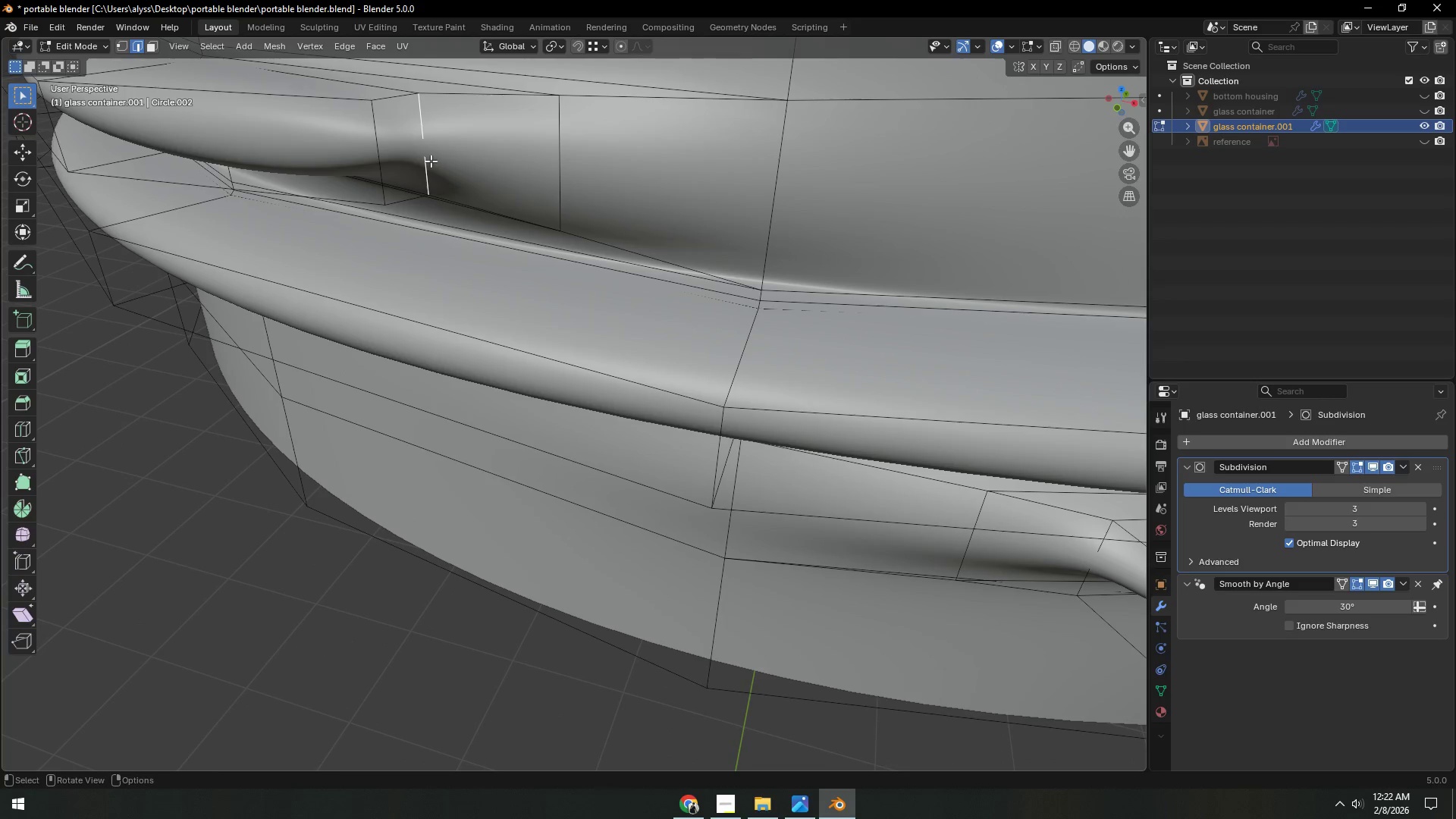 
type(gg)
 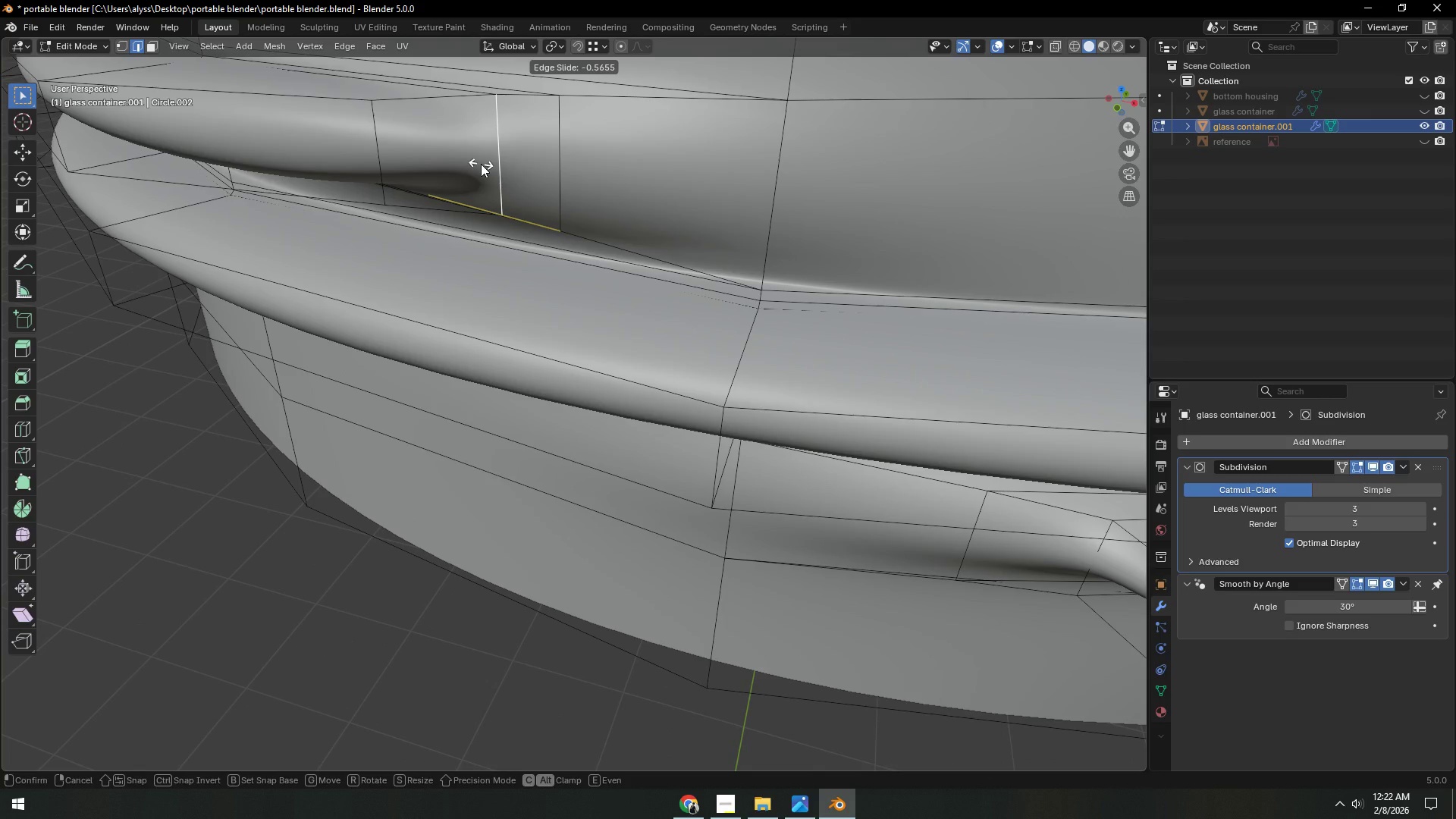 
left_click([481, 164])
 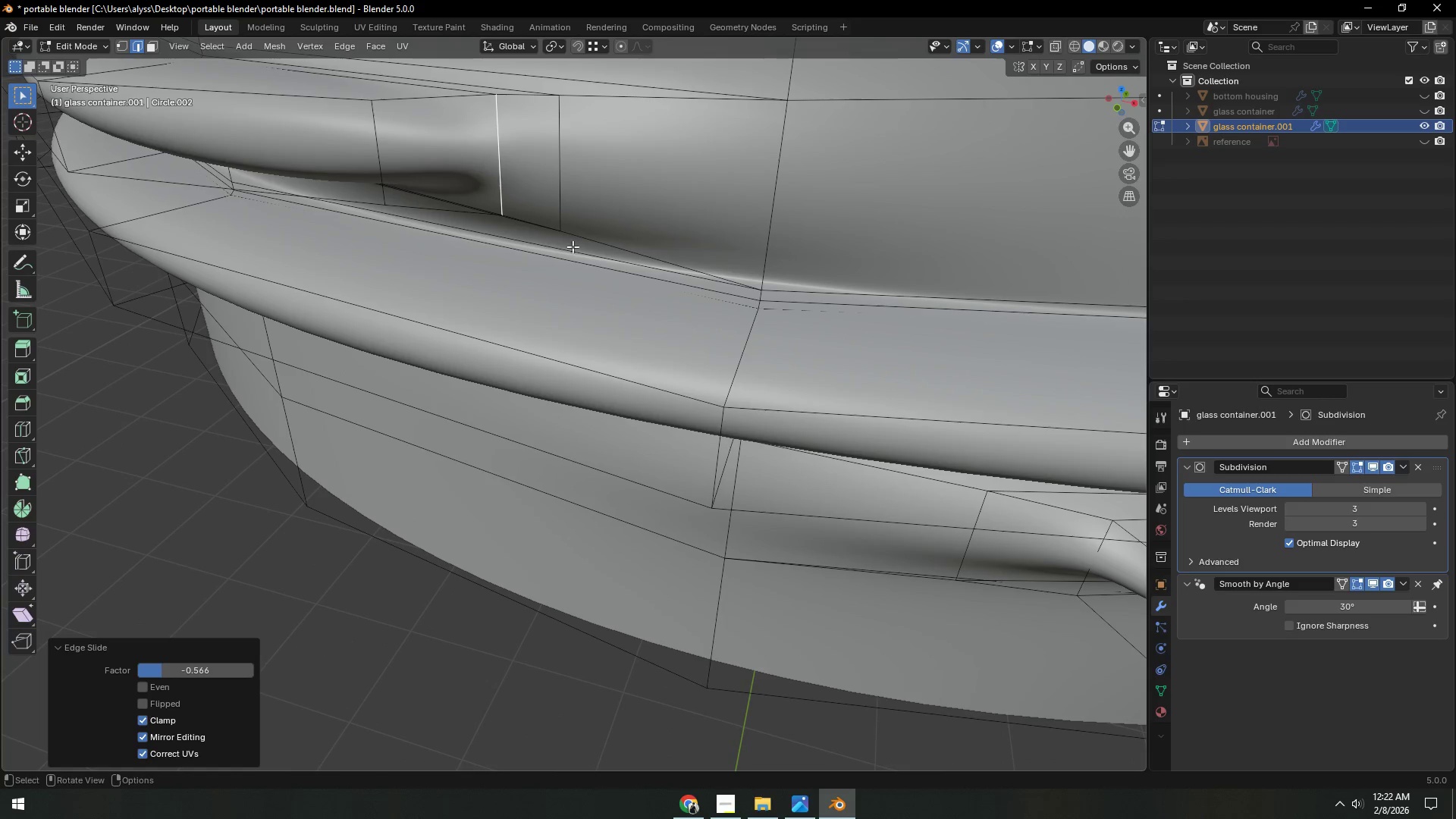 
hold_key(key=ShiftLeft, duration=0.38)
 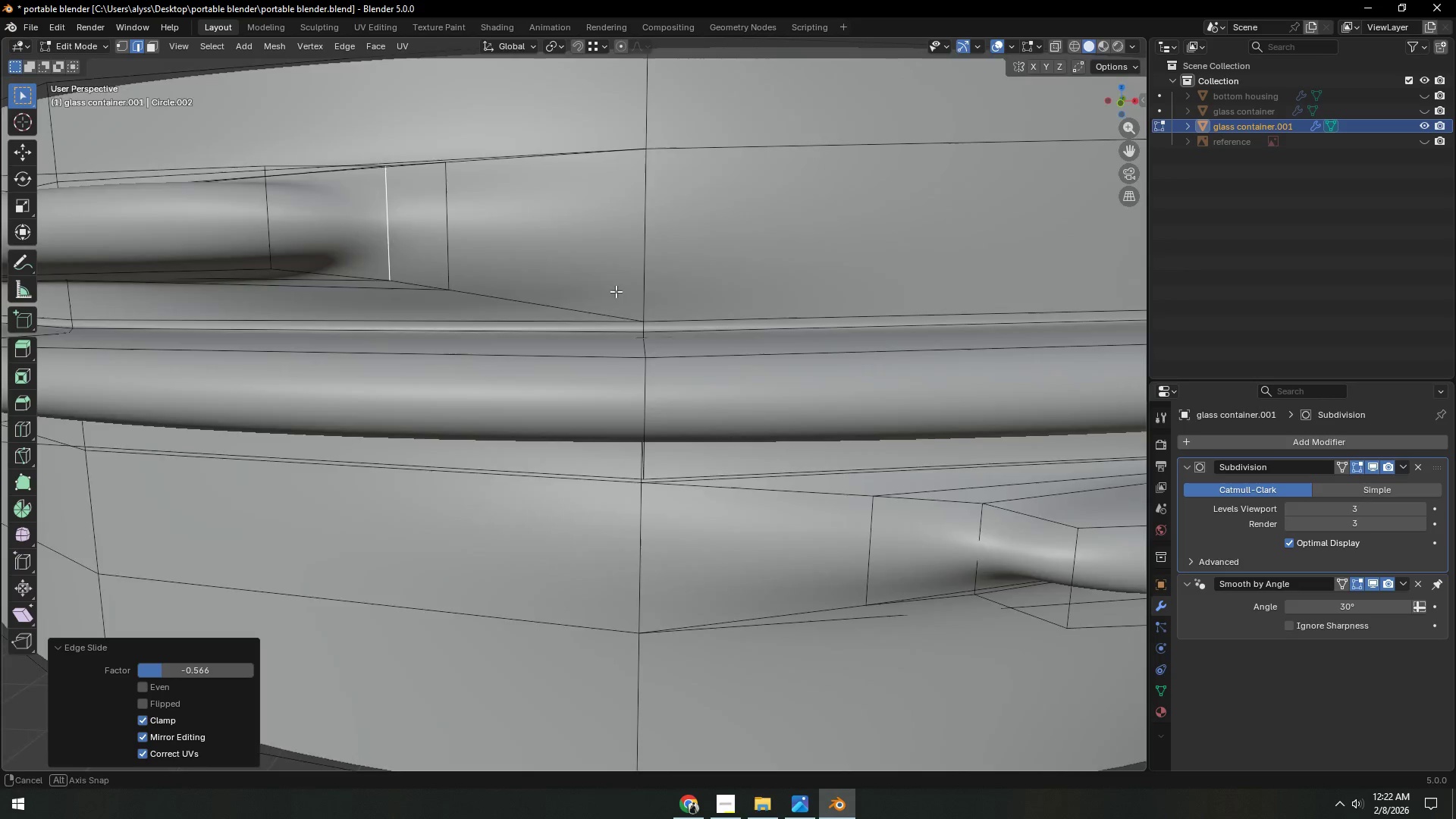 
hold_key(key=ShiftLeft, duration=0.55)
 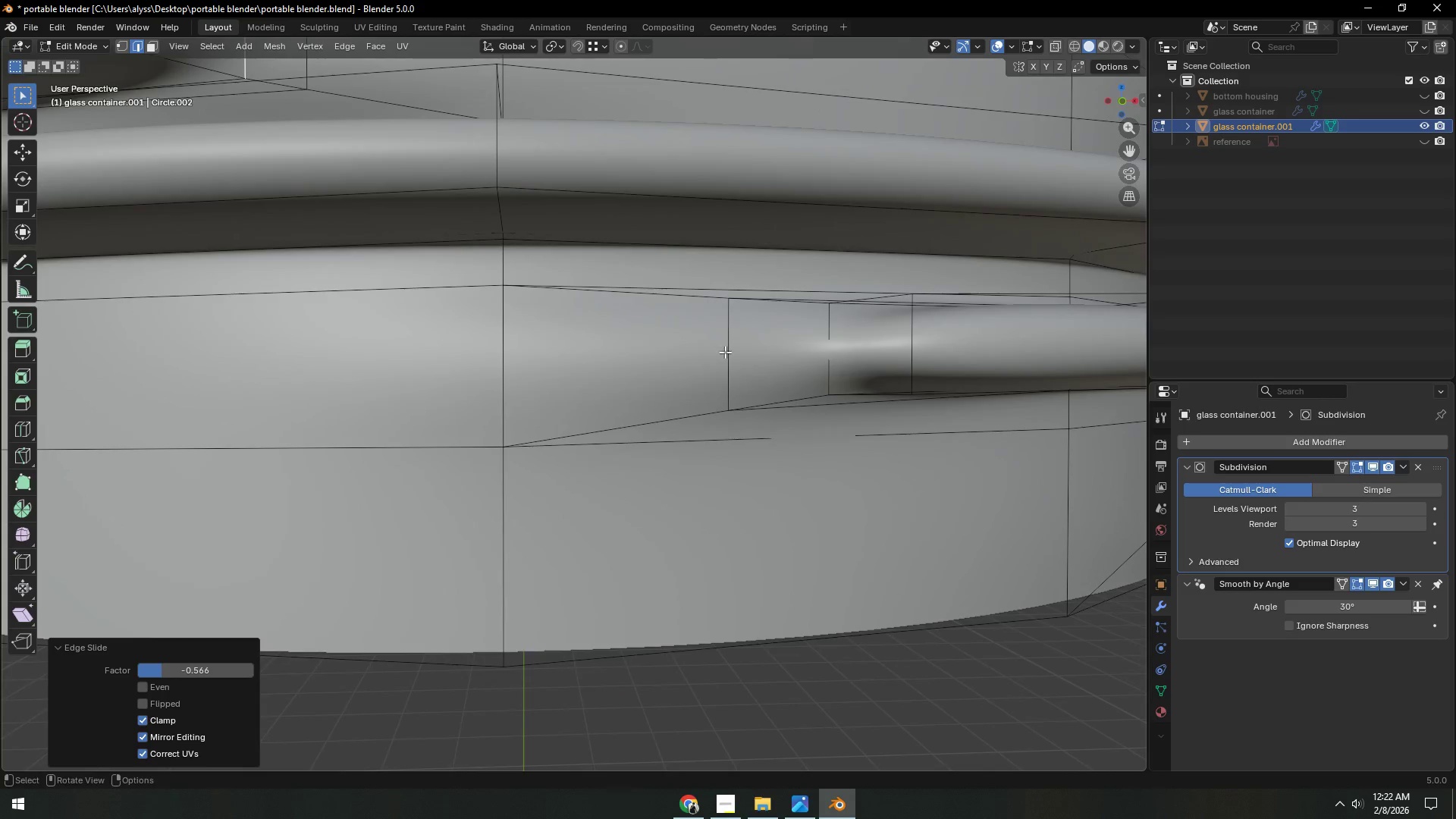 
left_click([722, 352])
 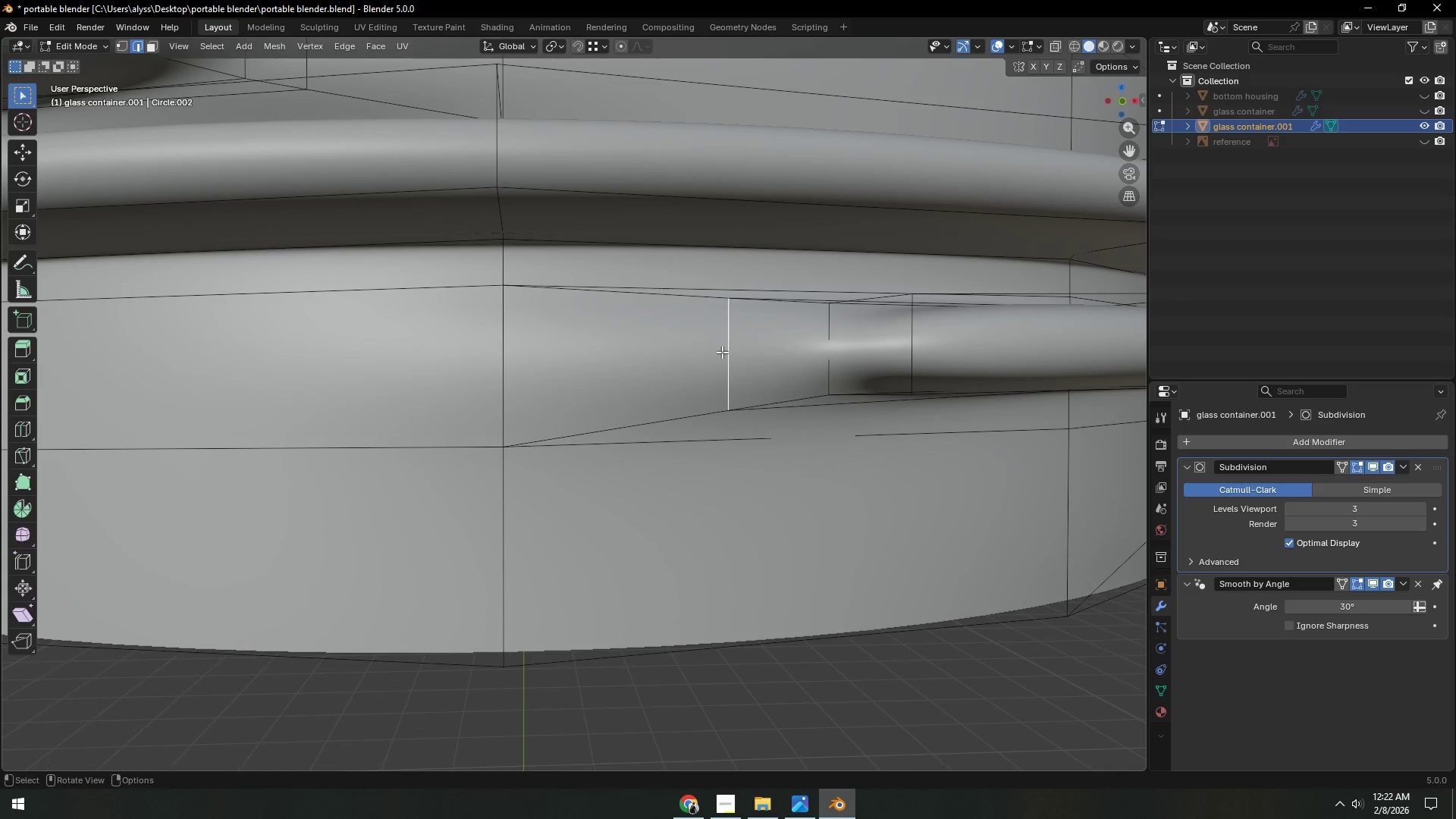 
type(gg)
 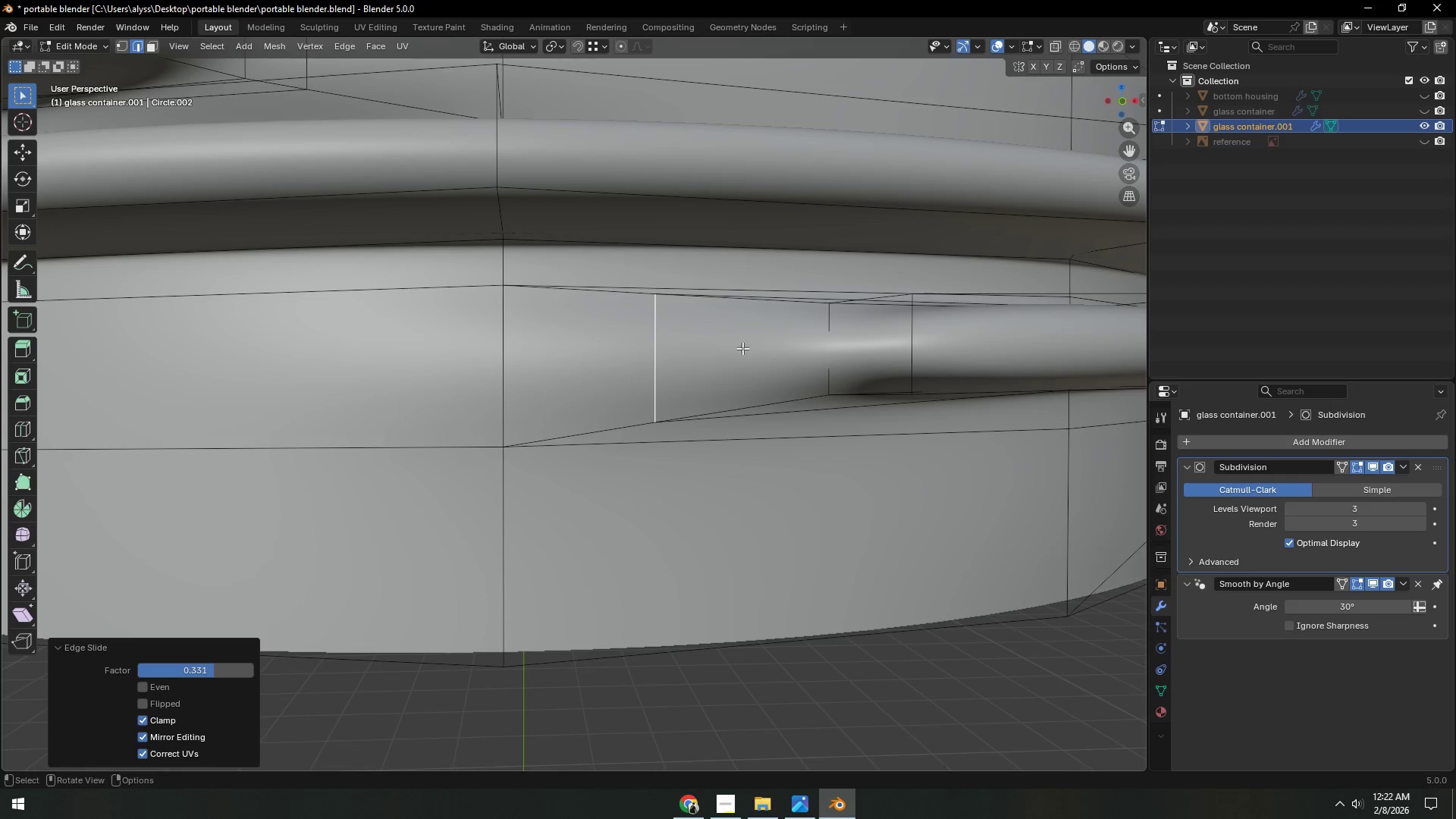 
double_click([830, 347])
 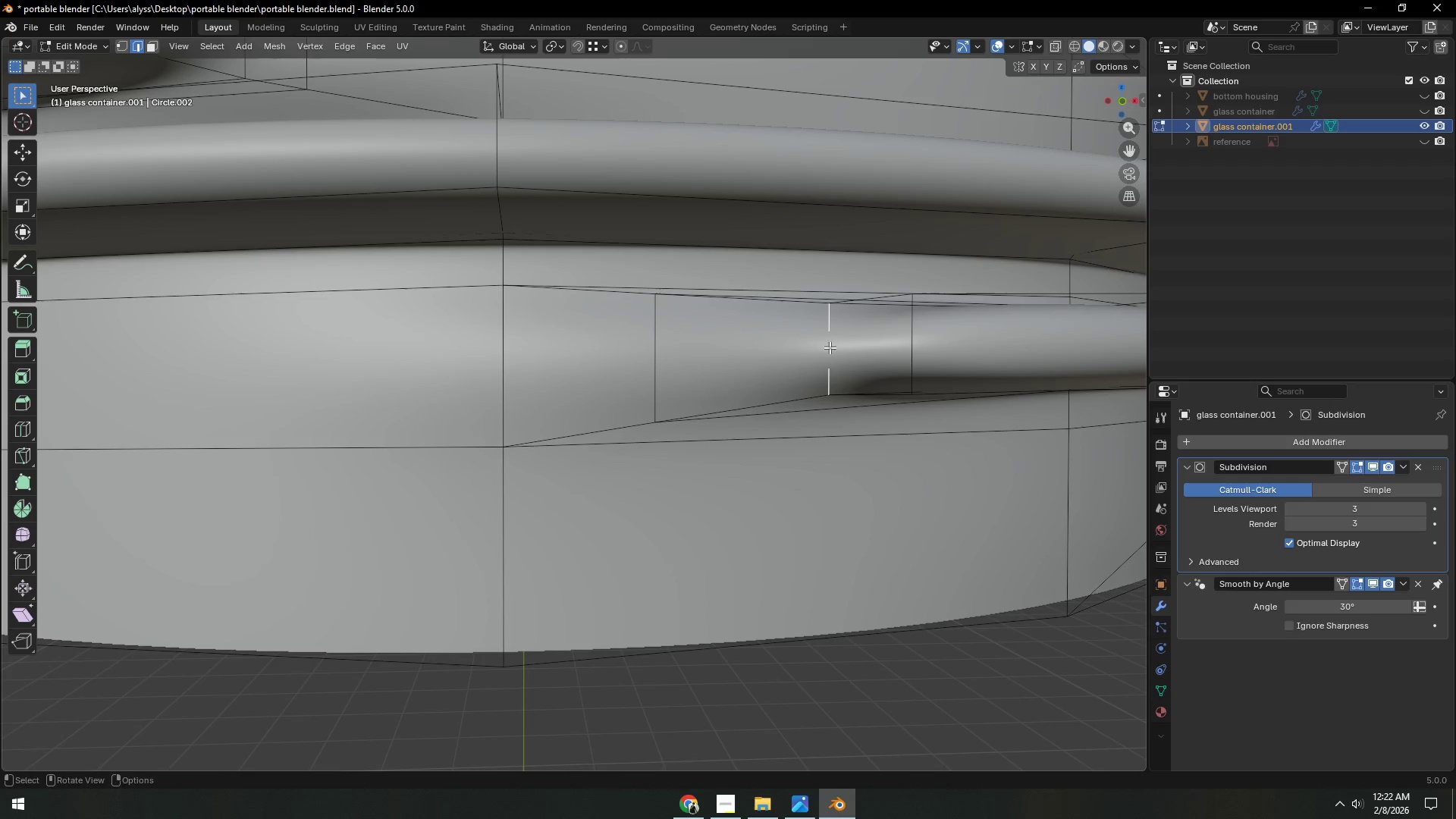 
type(gg)
 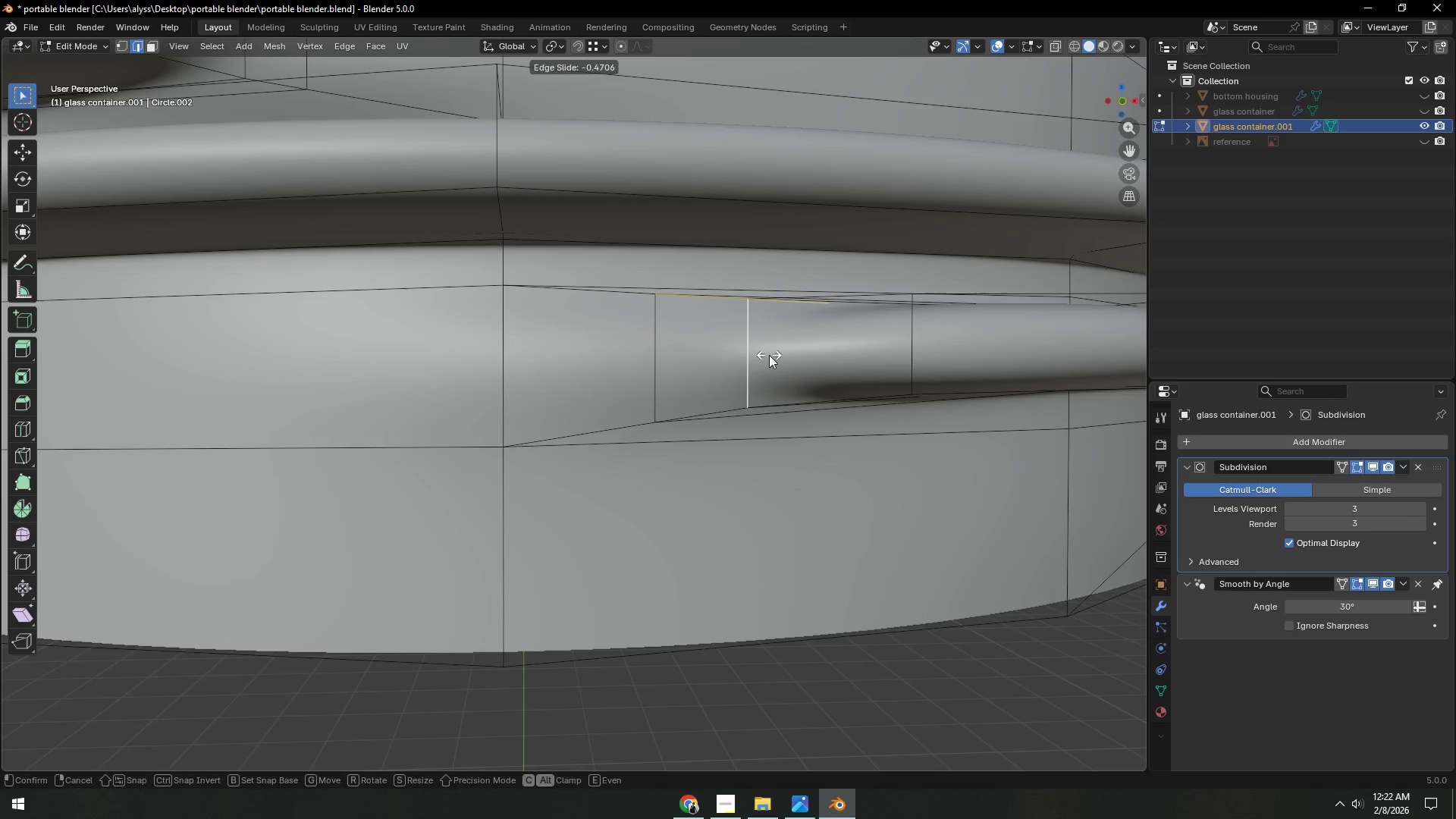 
left_click([769, 355])
 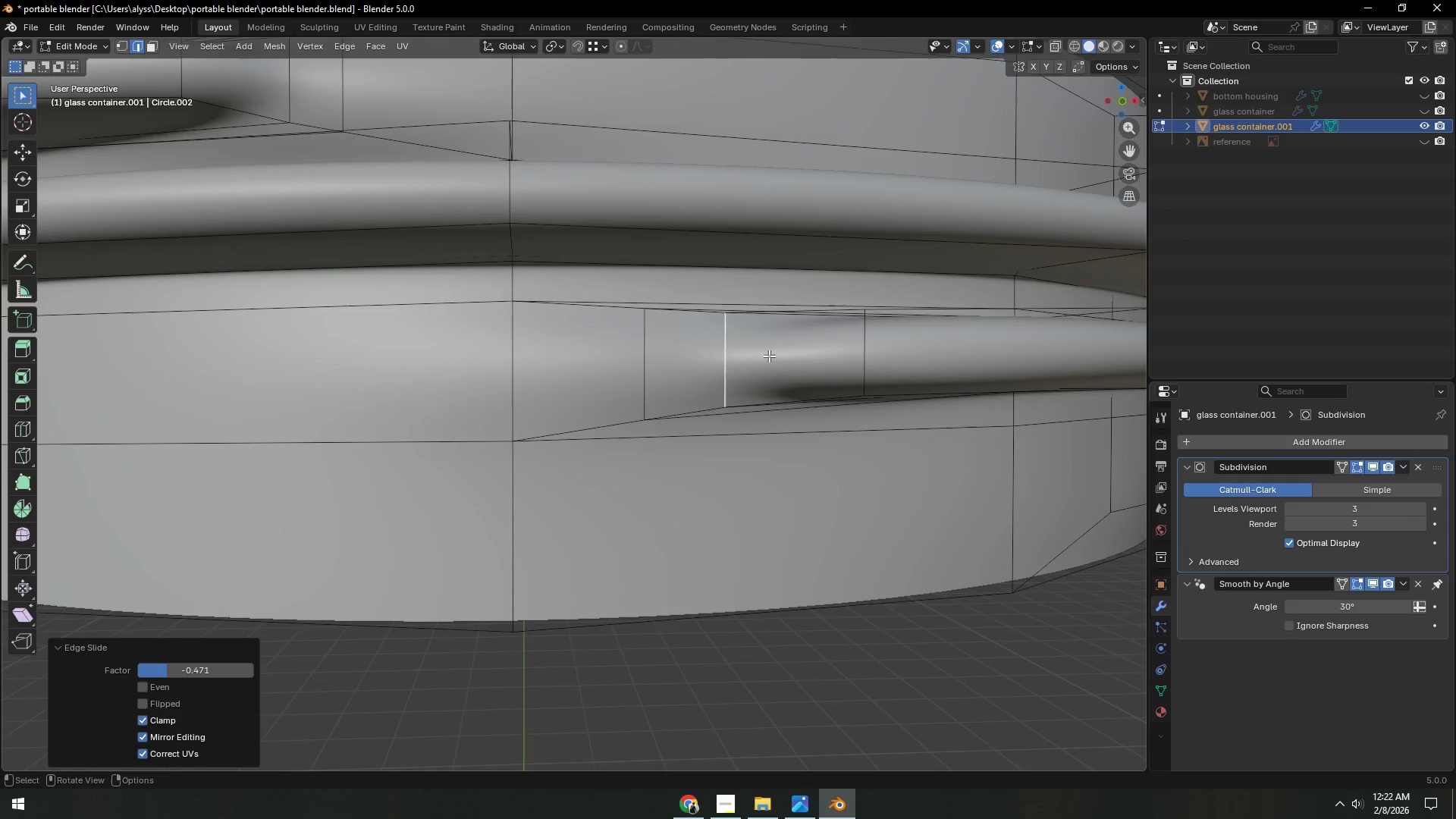 
key(Tab)
 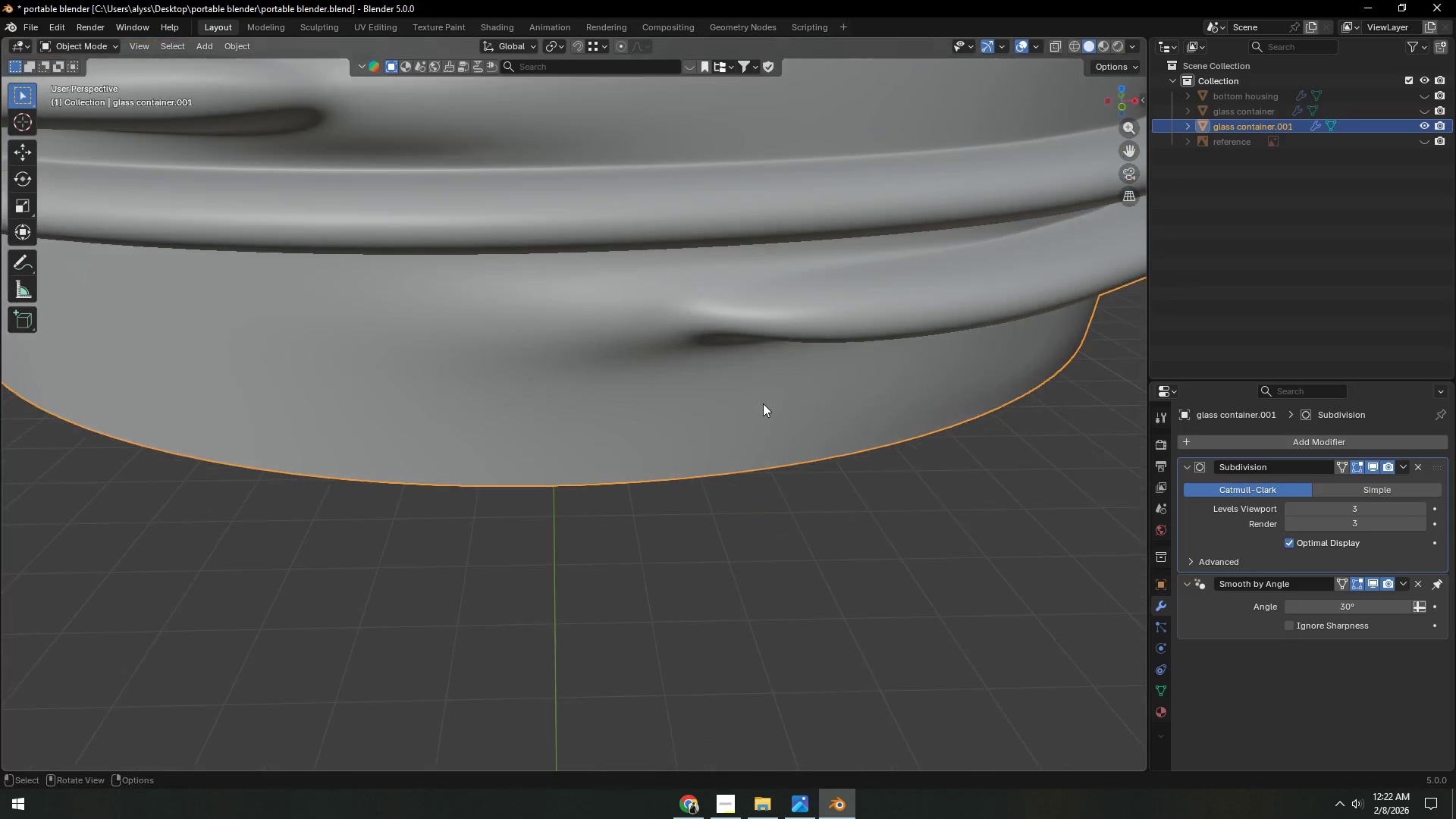 
scroll: coordinate [769, 356], scroll_direction: down, amount: 3.0
 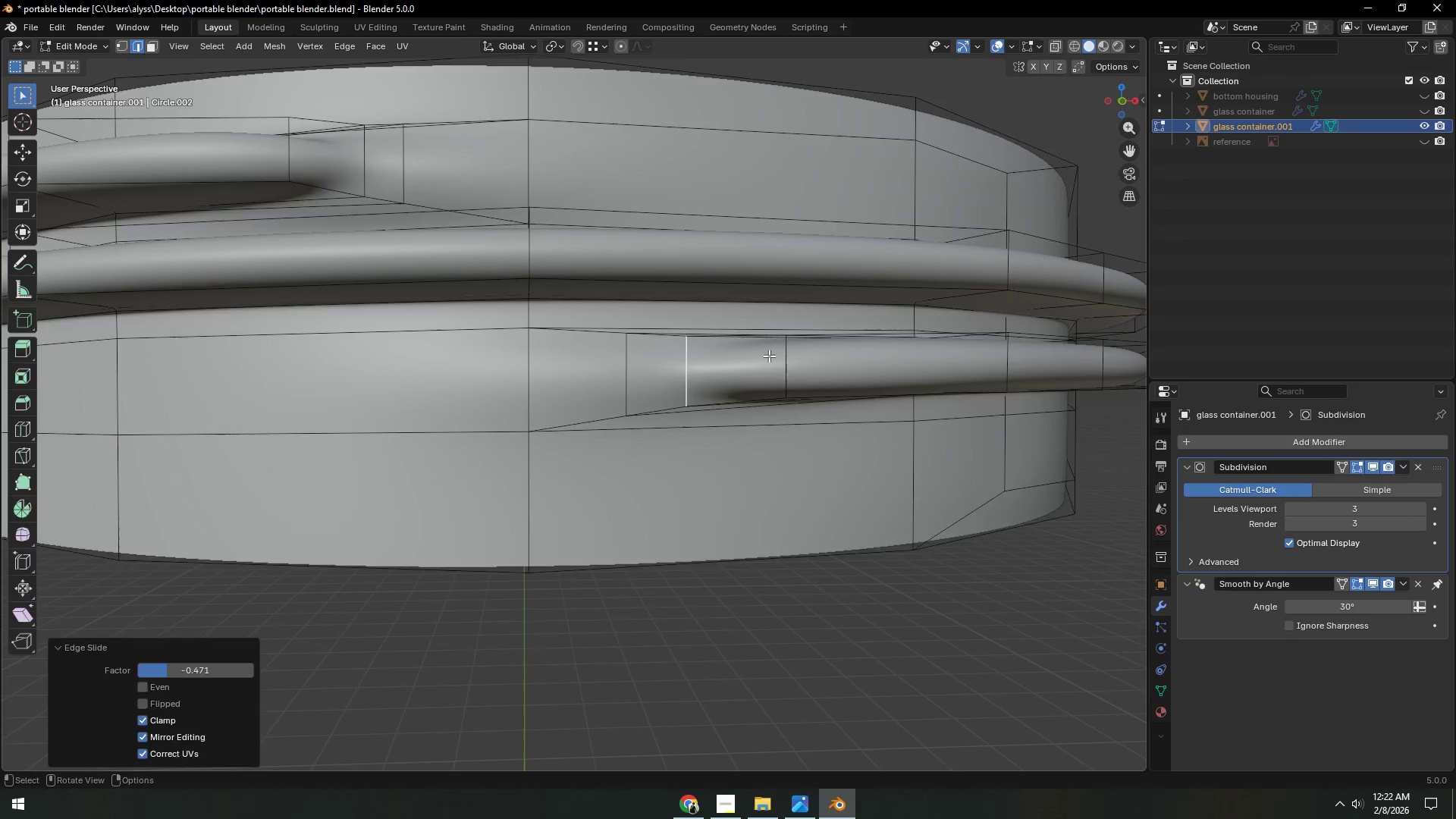 
left_click([770, 462])
 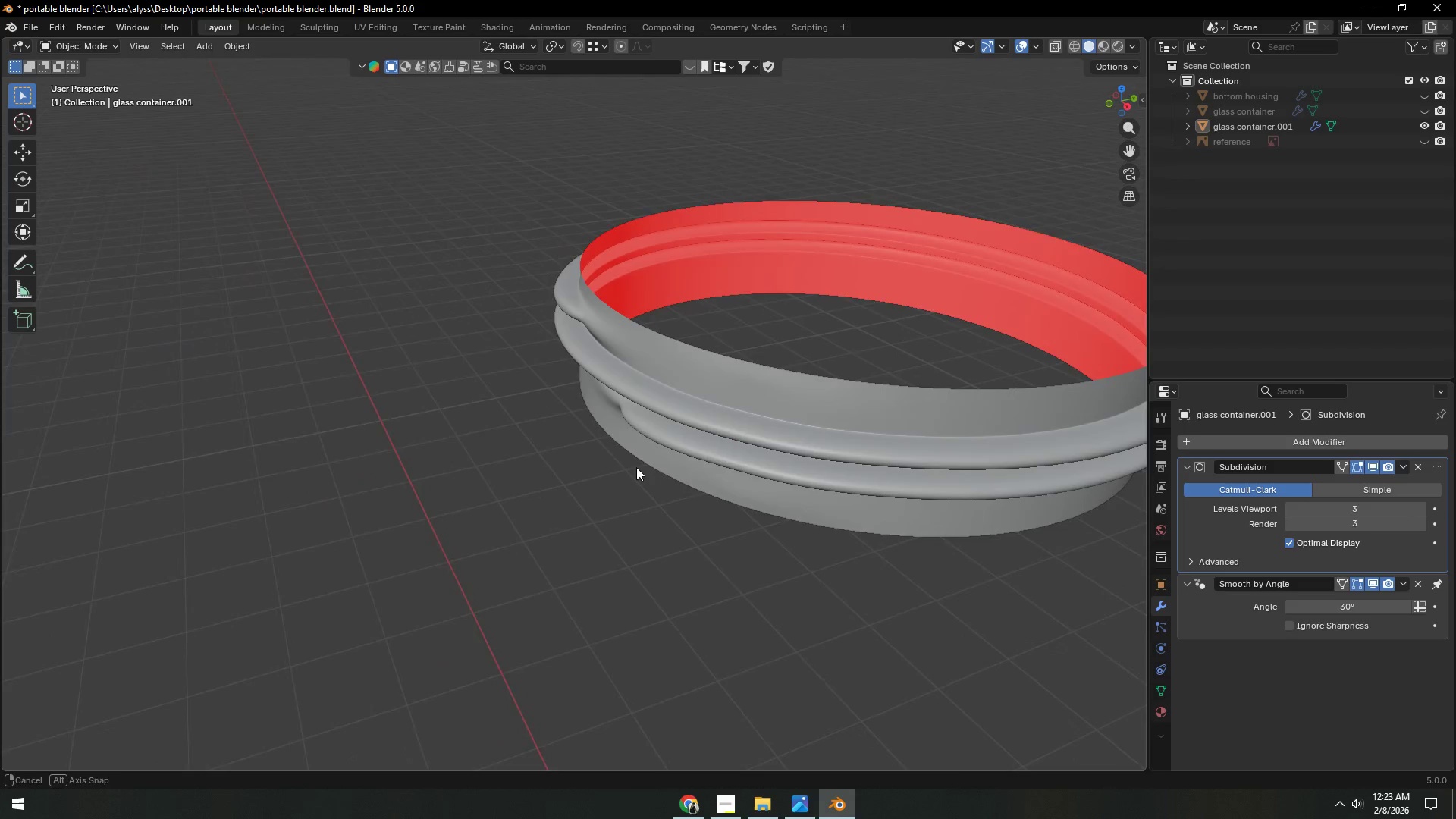 
scroll: coordinate [636, 467], scroll_direction: down, amount: 10.0
 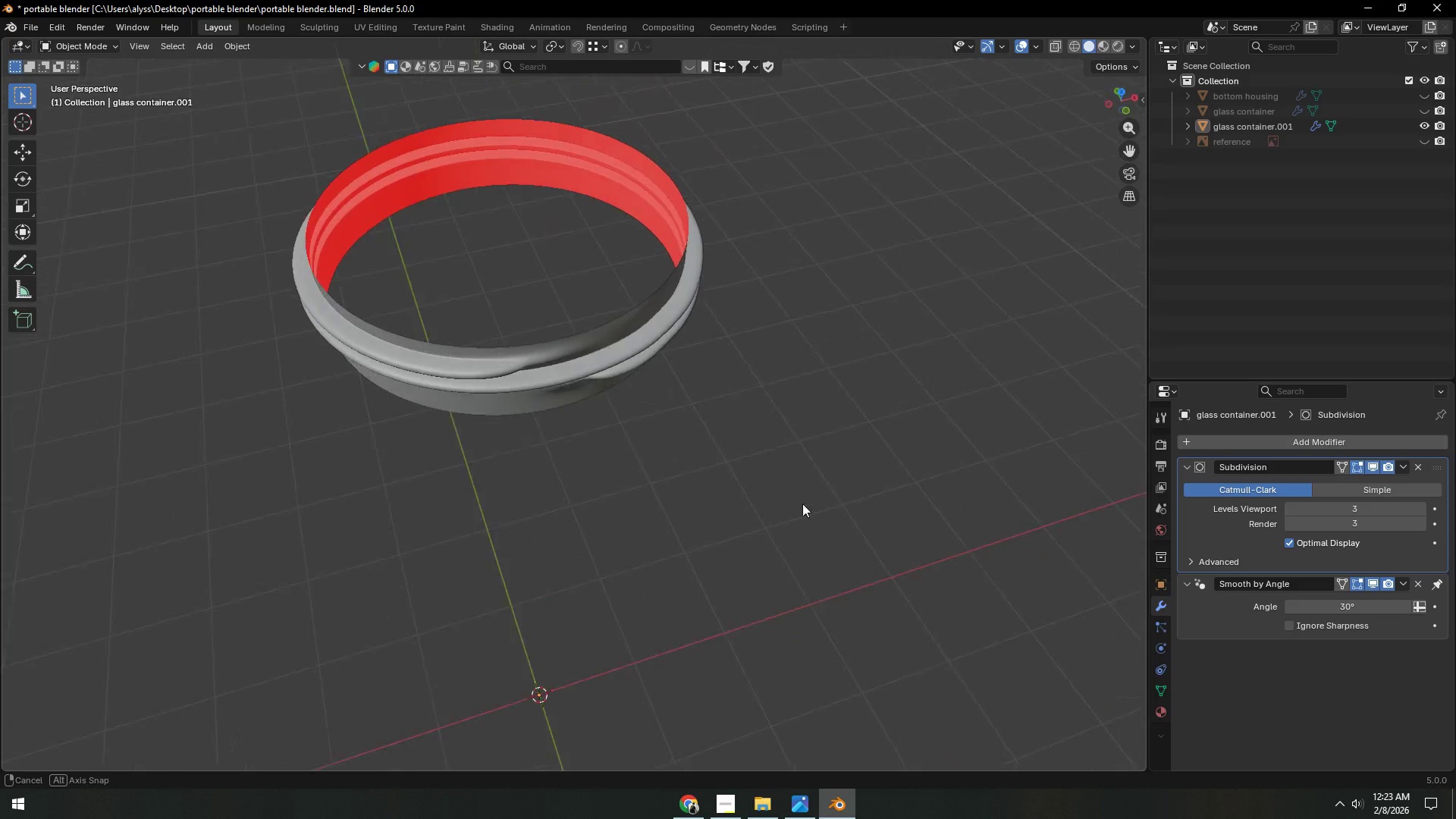 
key(Tab)
 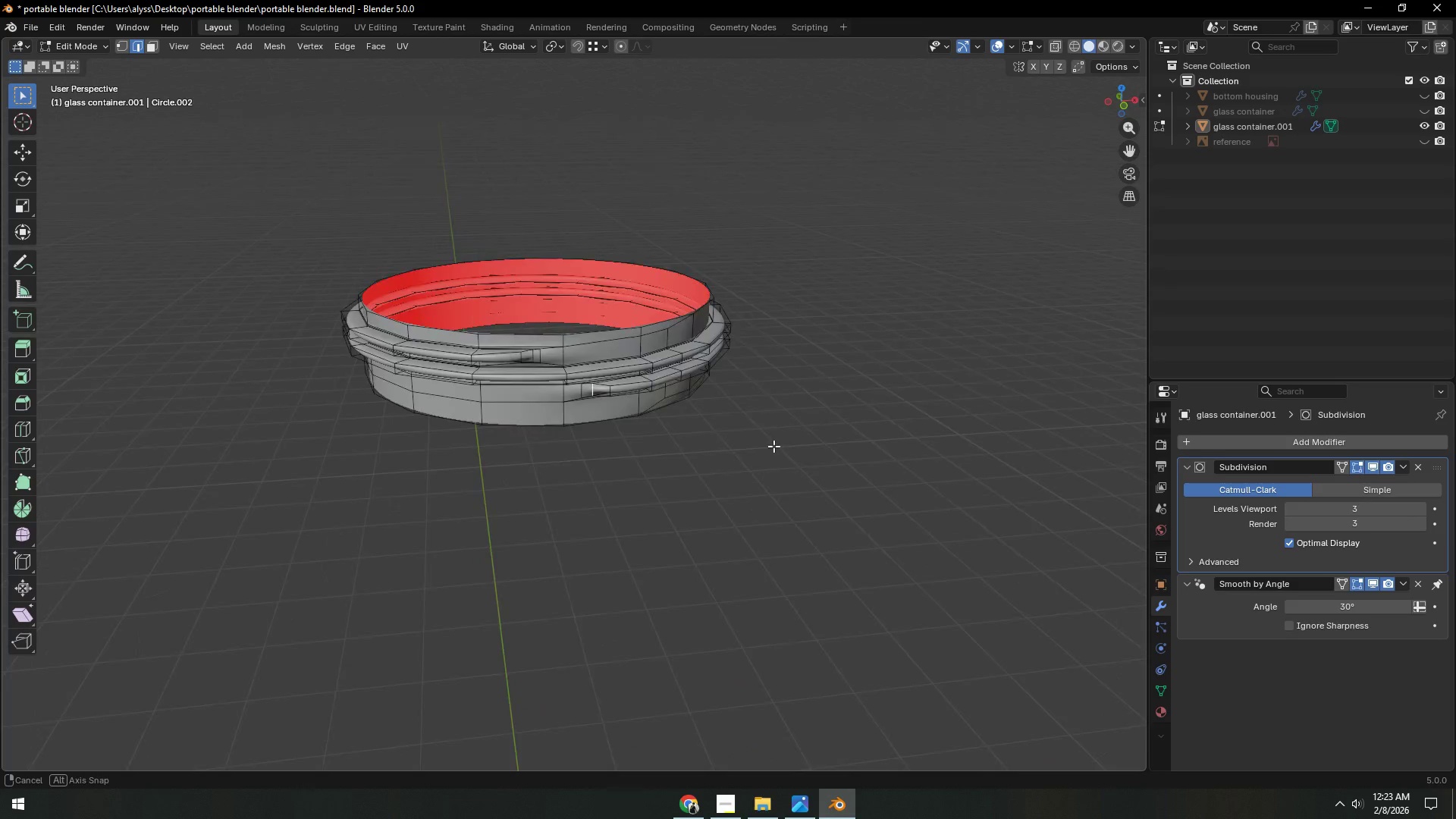 
key(3)
 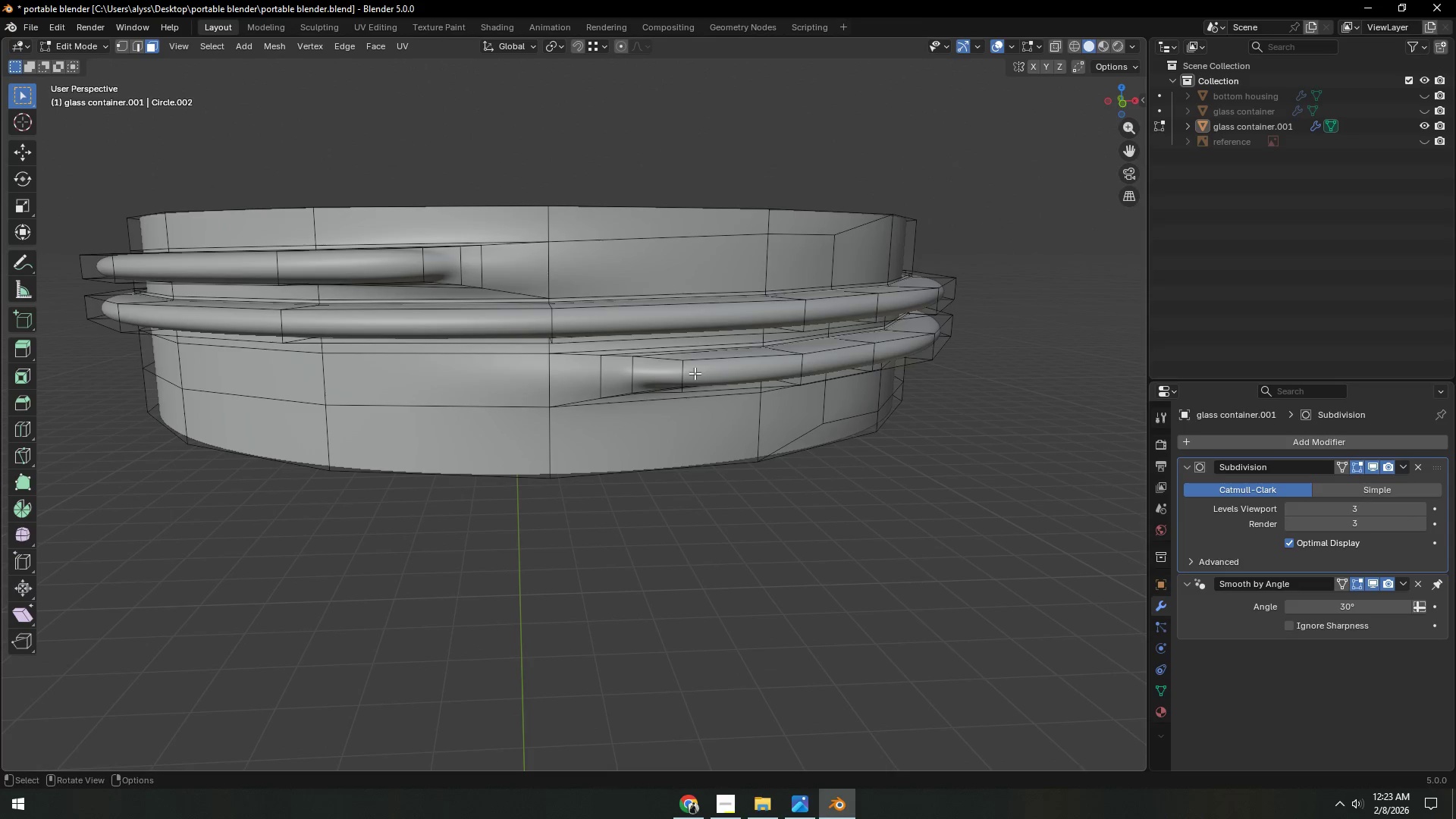 
scroll: coordinate [758, 435], scroll_direction: up, amount: 6.0
 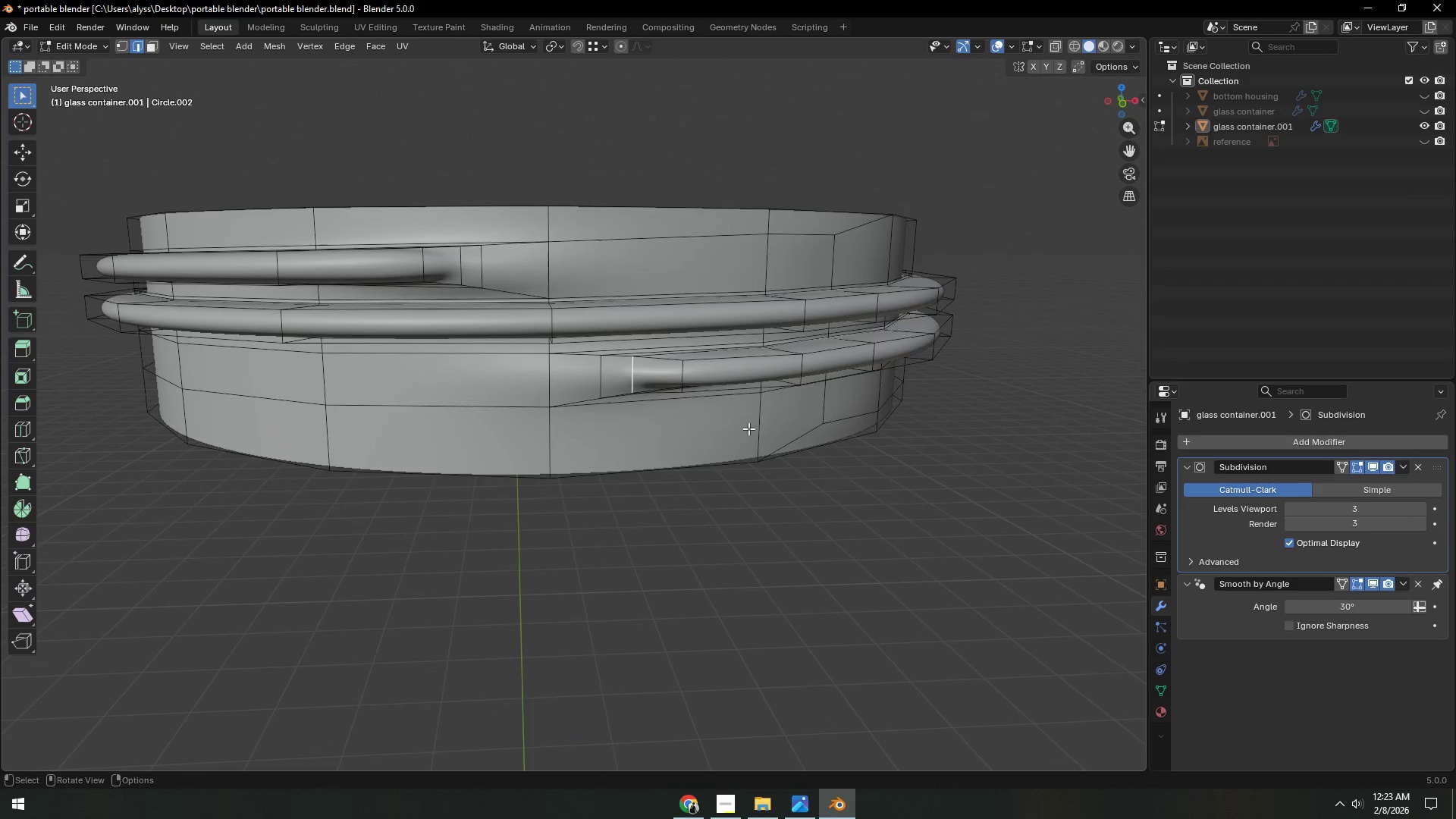 
left_click([695, 373])
 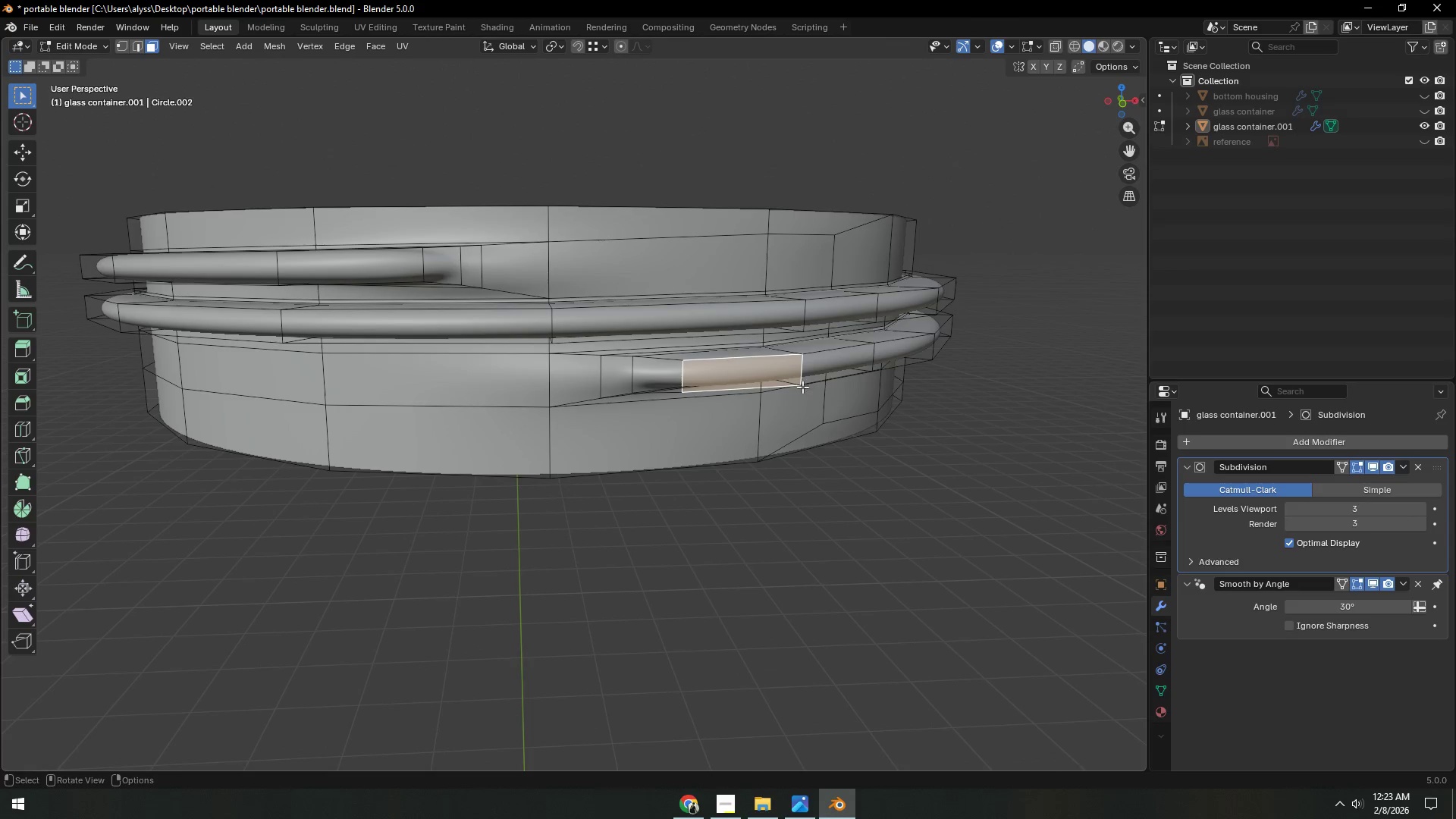 
hold_key(key=AltLeft, duration=1.26)
left_click([767, 378])
 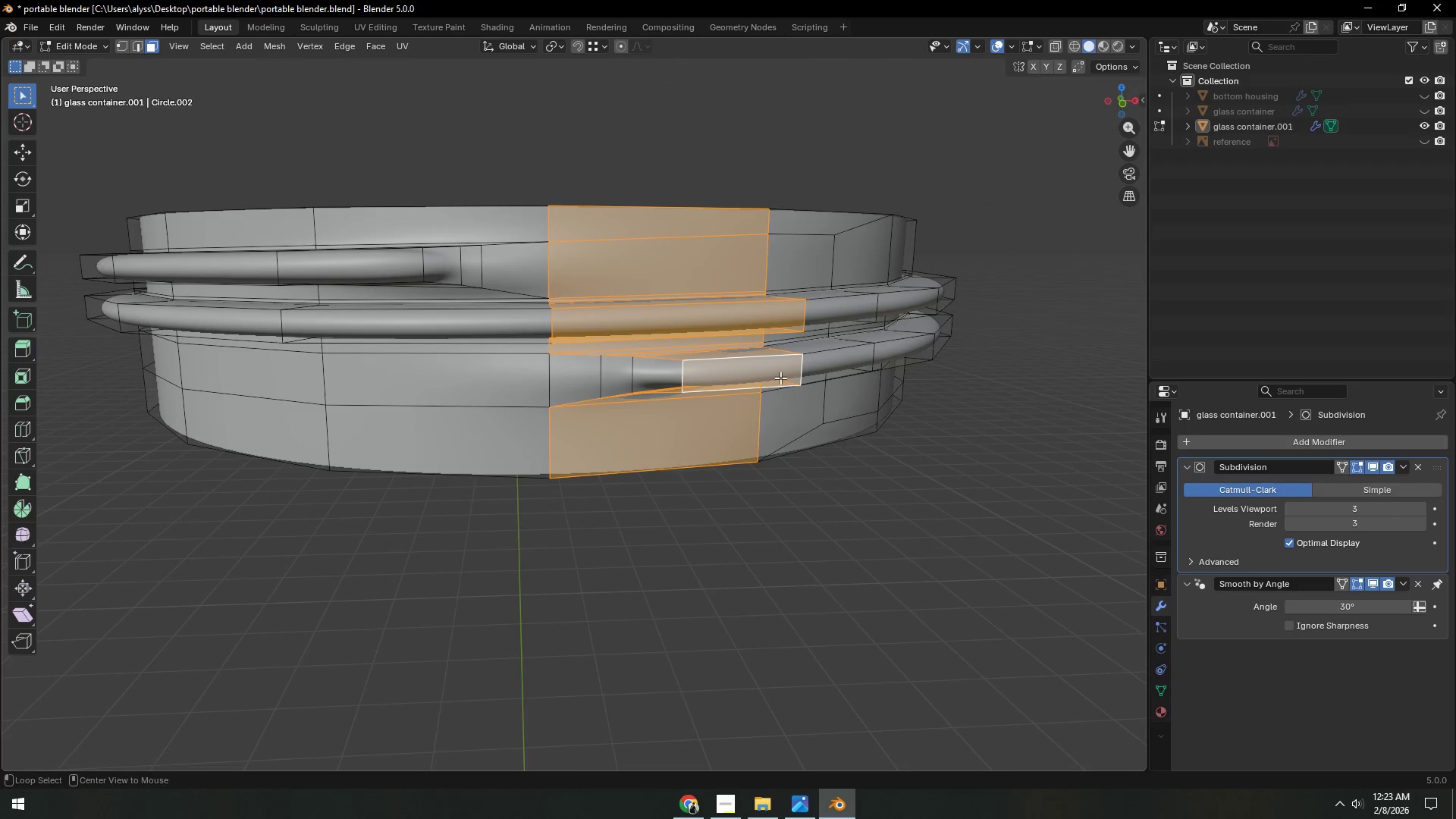 
left_click([792, 372])
 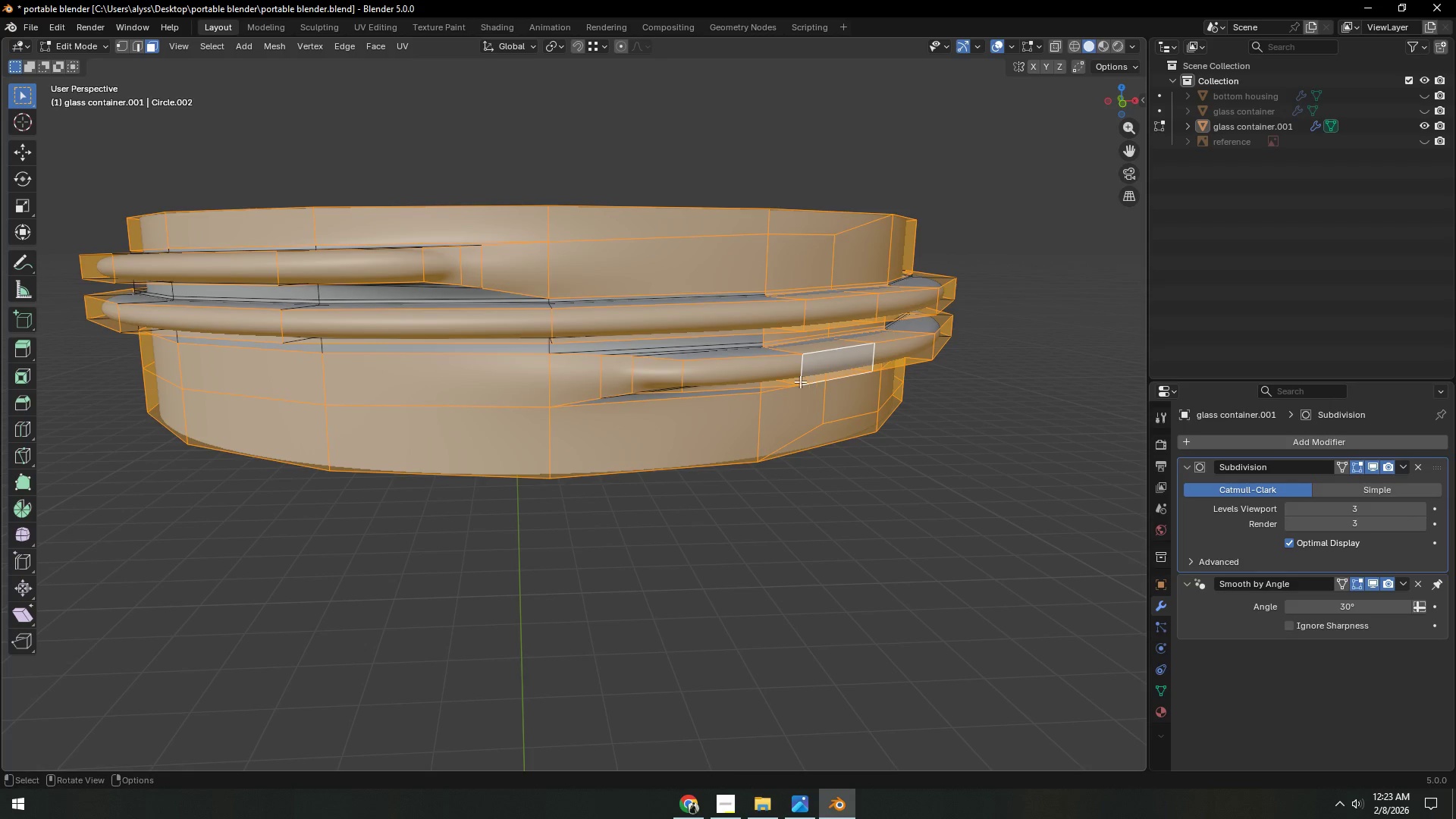 
left_click([708, 380])
 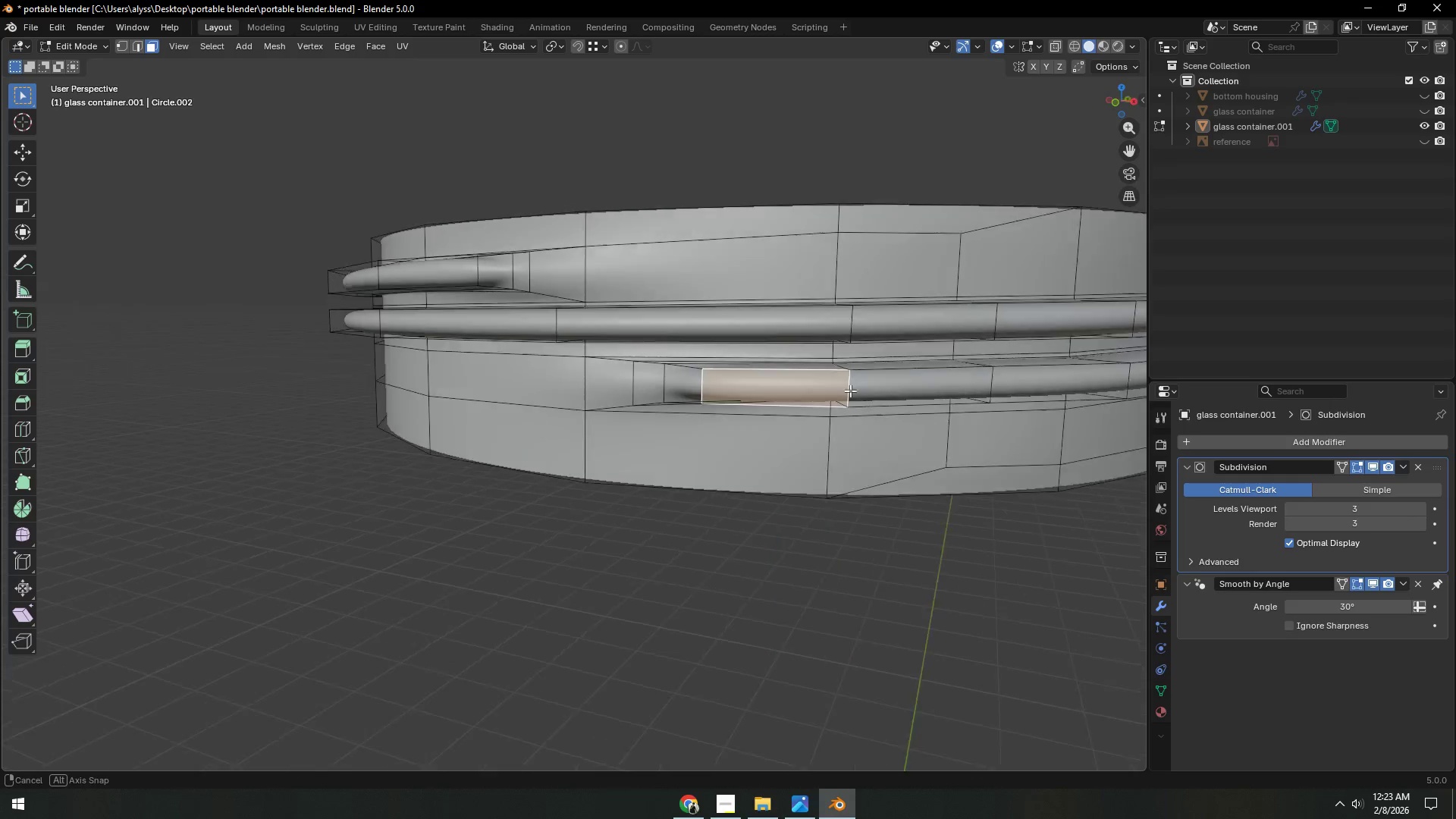 
hold_key(key=ShiftLeft, duration=0.38)
 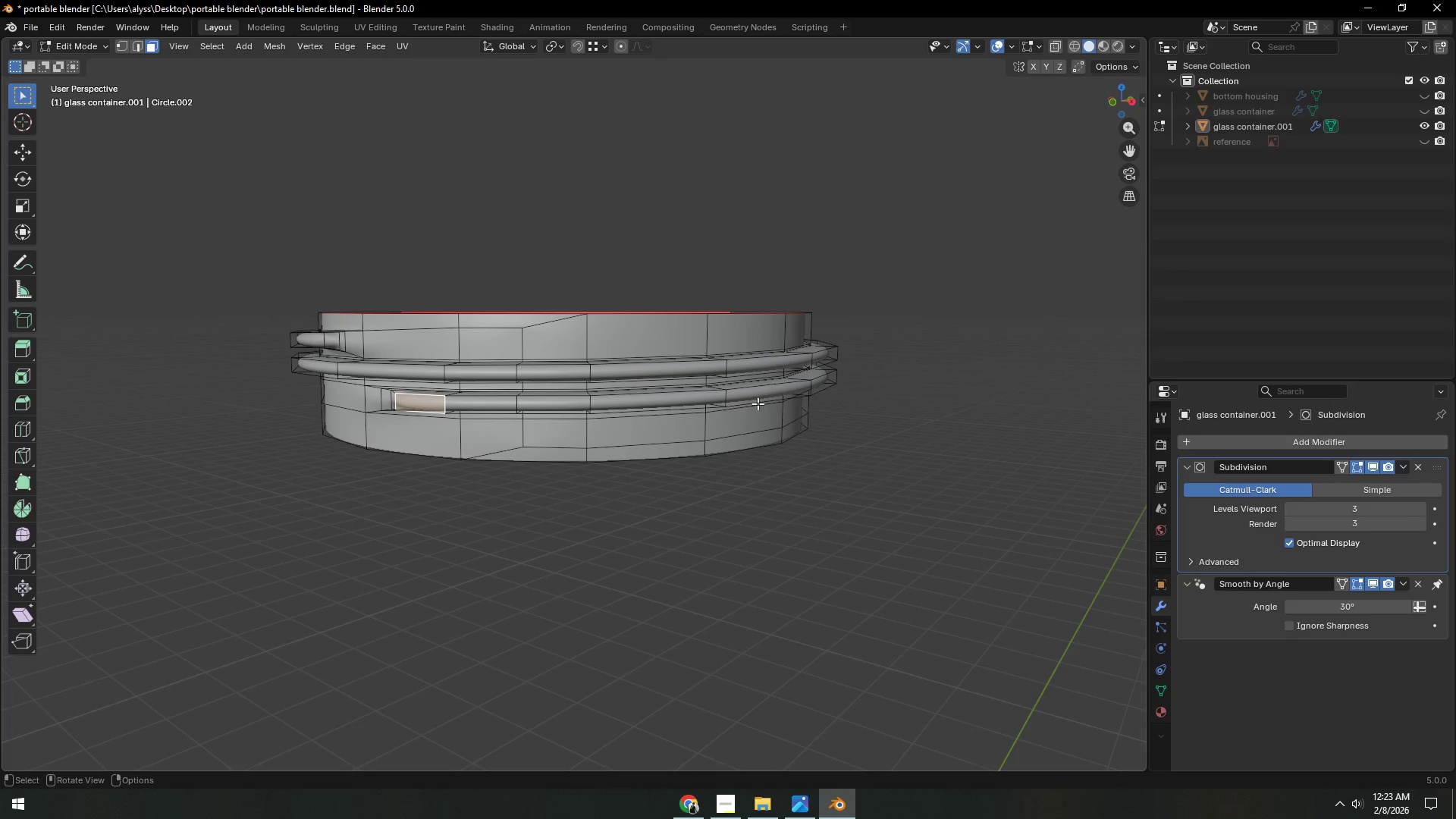 
scroll: coordinate [841, 393], scroll_direction: down, amount: 4.0
 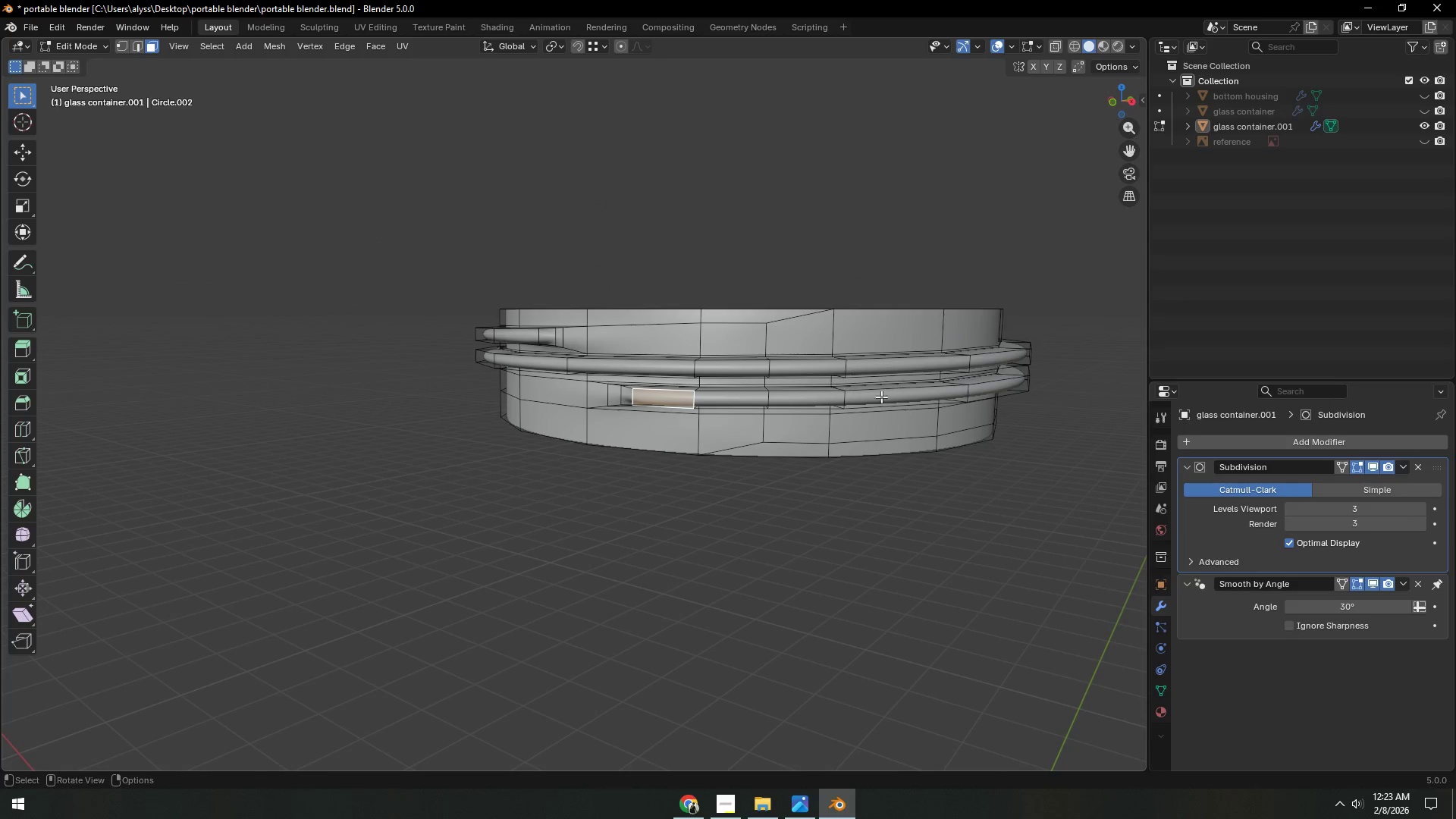 
hold_key(key=ControlLeft, duration=0.83)
left_click([800, 389])
 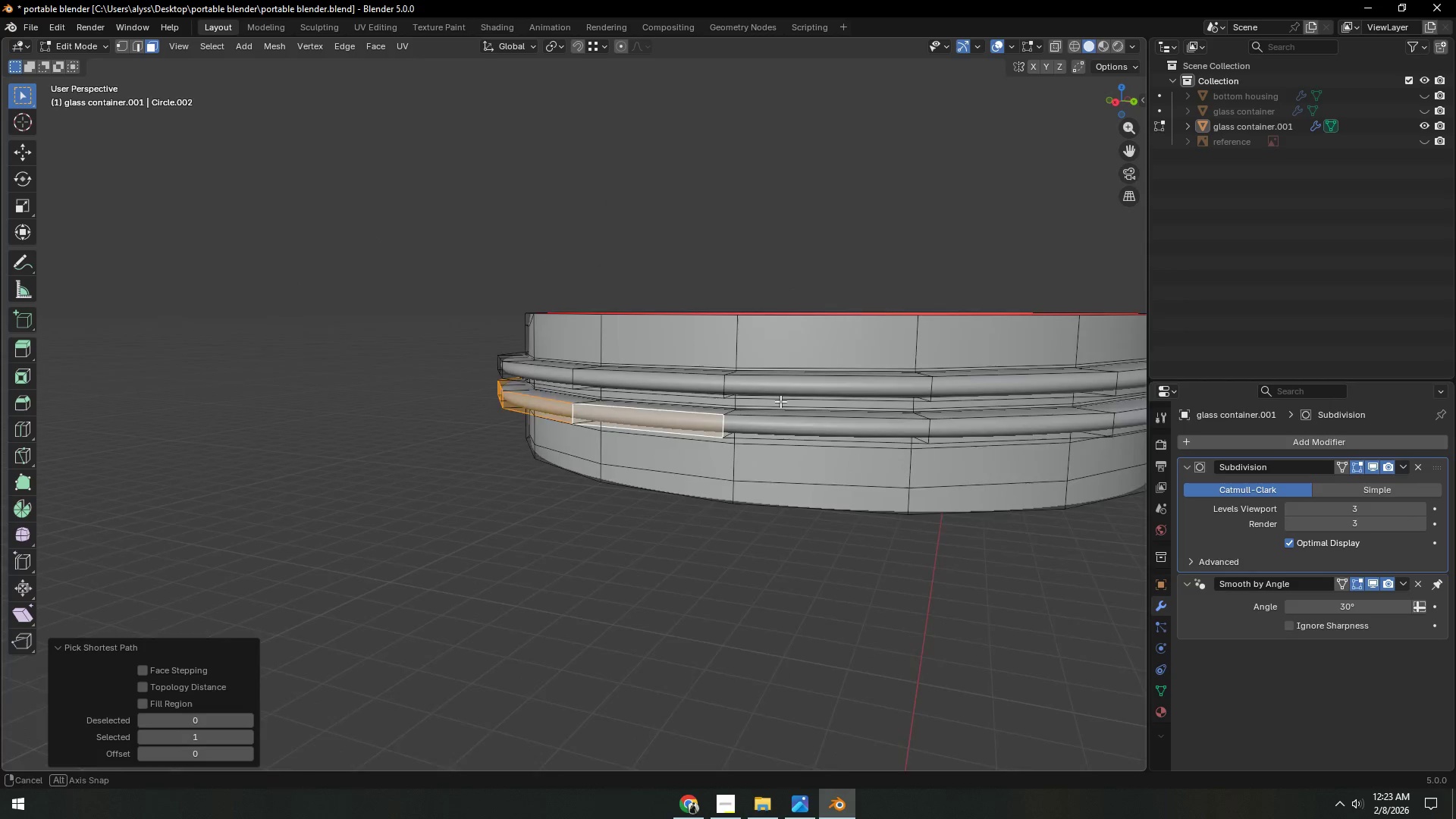 
hold_key(key=ControlLeft, duration=0.77)
left_click([1077, 452])
 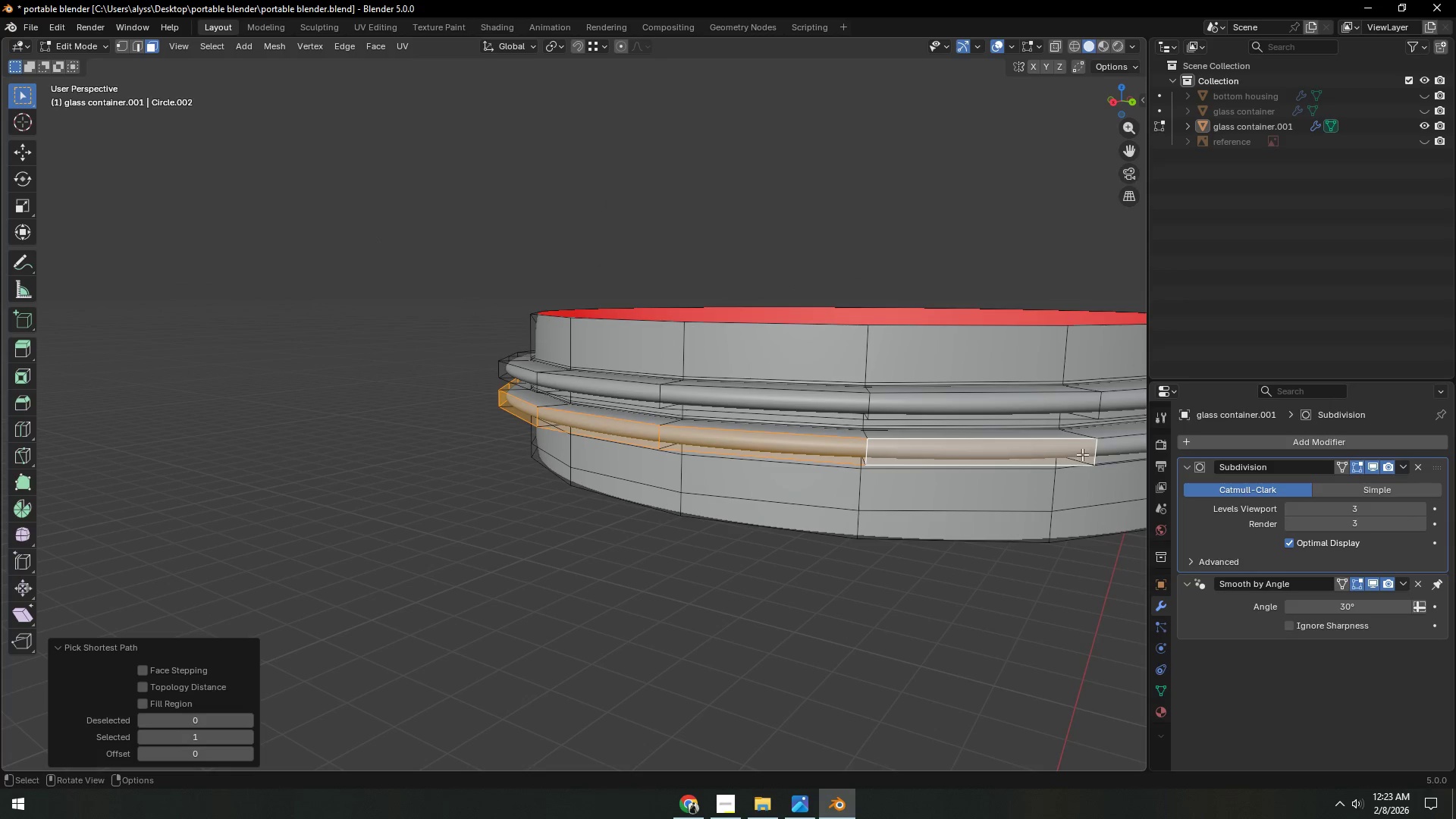 
hold_key(key=ShiftLeft, duration=0.56)
 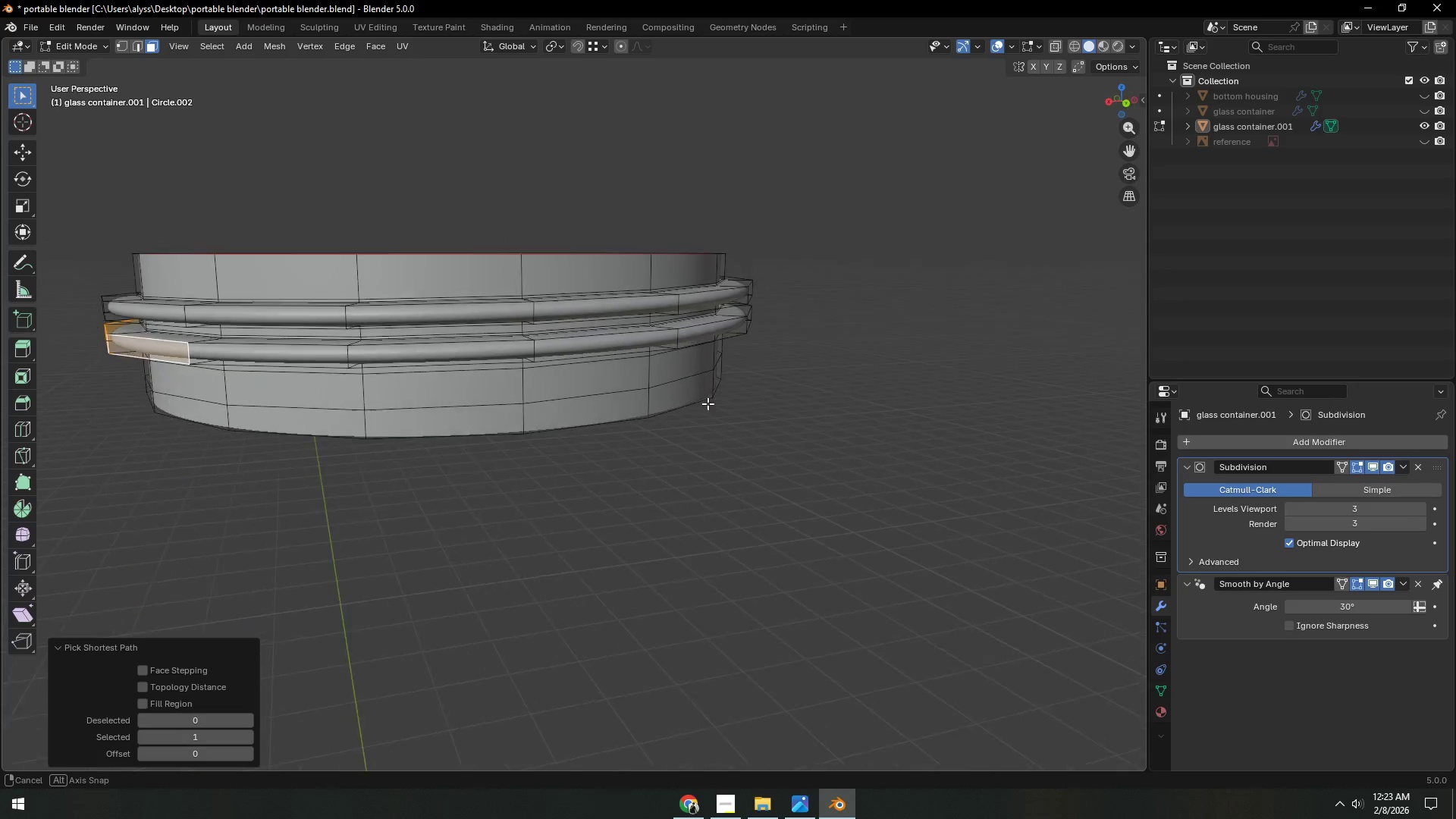 
hold_key(key=ControlLeft, duration=0.53)
left_click([664, 346])
 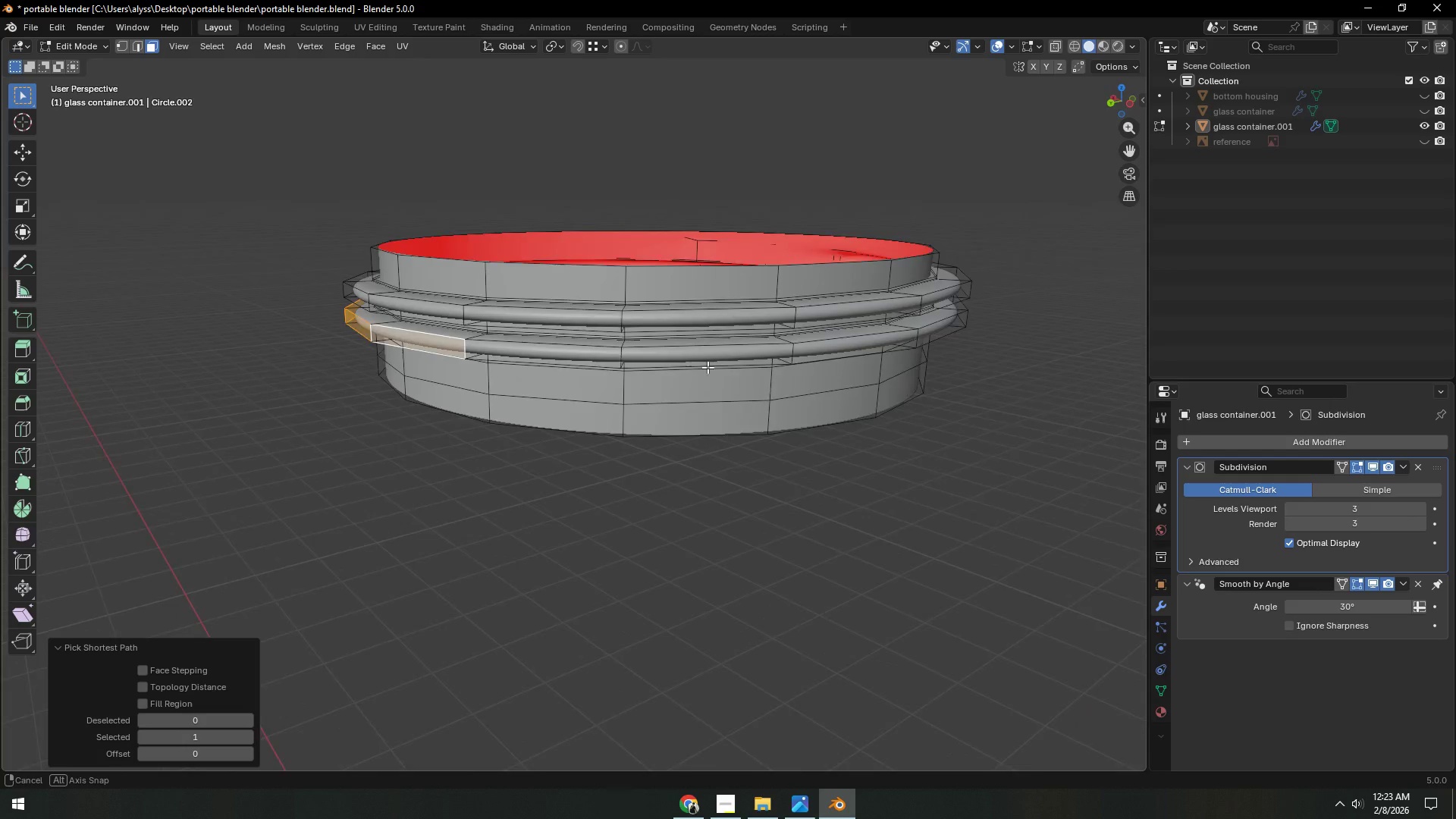 
hold_key(key=ControlLeft, duration=0.36)
left_click([768, 368])
 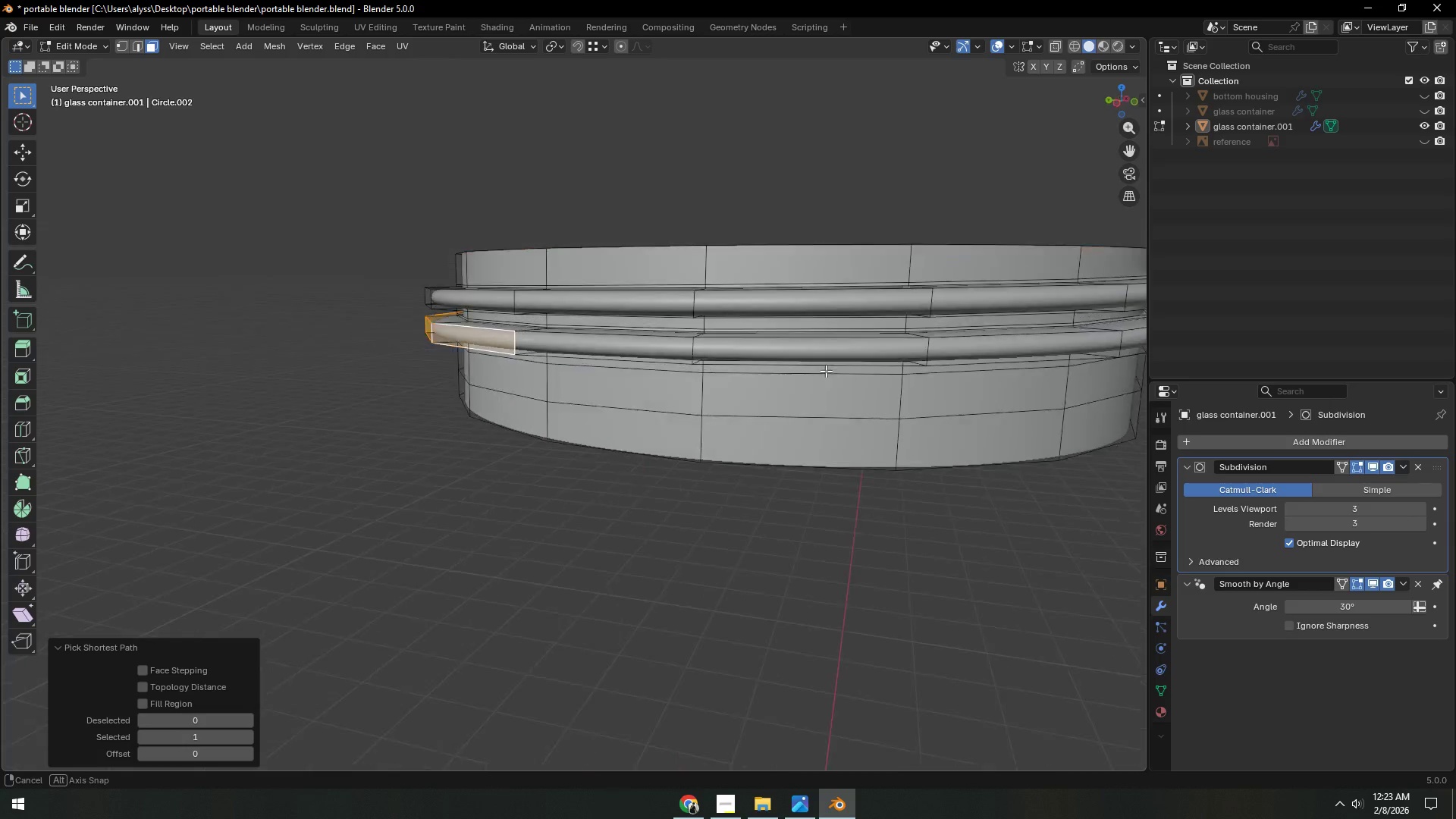 
hold_key(key=ControlLeft, duration=0.66)
left_click([1050, 352])
 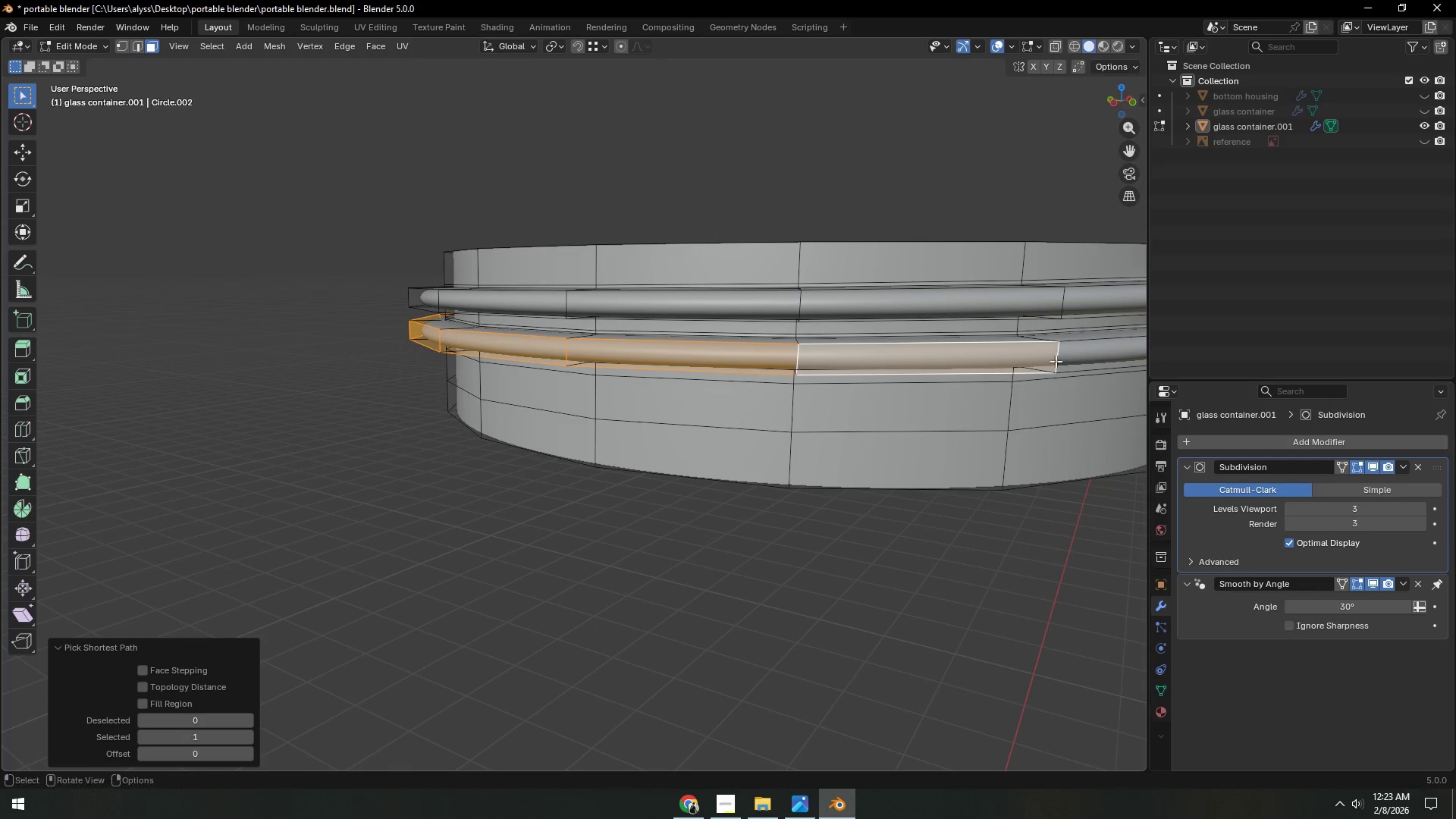 
hold_key(key=ShiftLeft, duration=0.5)
 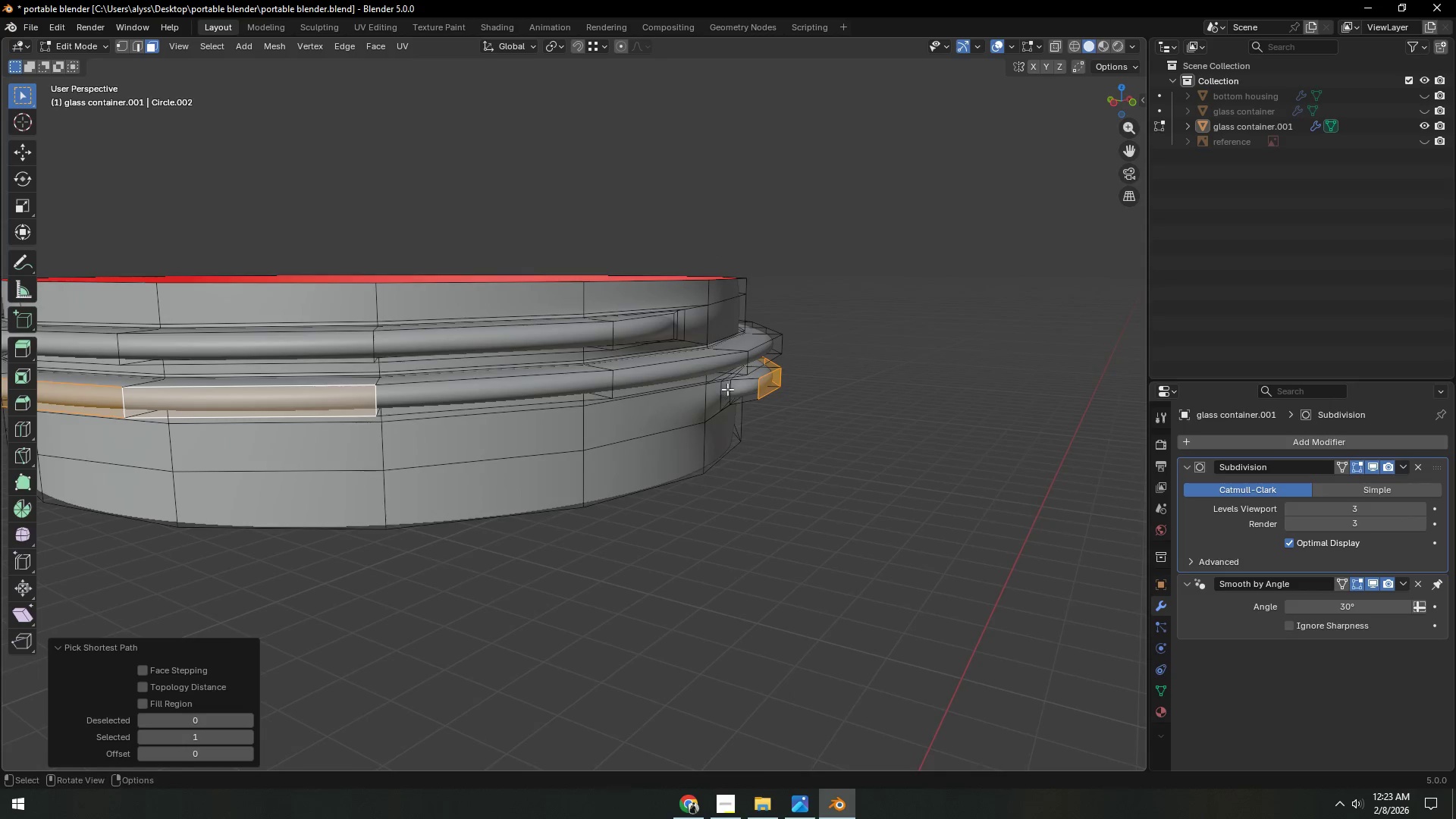 
hold_key(key=ControlLeft, duration=0.52)
left_click([736, 366])
 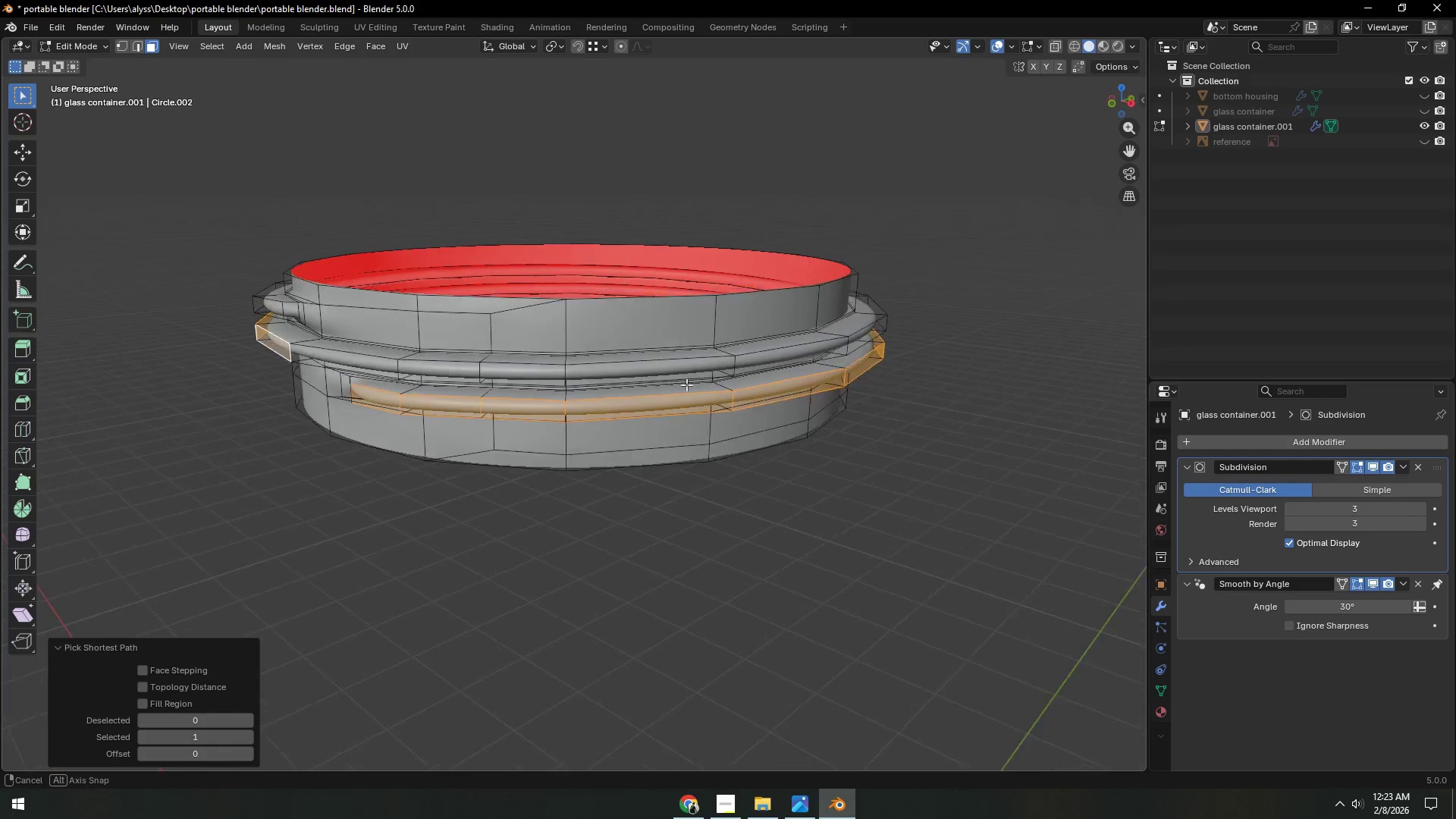 
hold_key(key=ControlLeft, duration=0.52)
left_click([827, 371])
 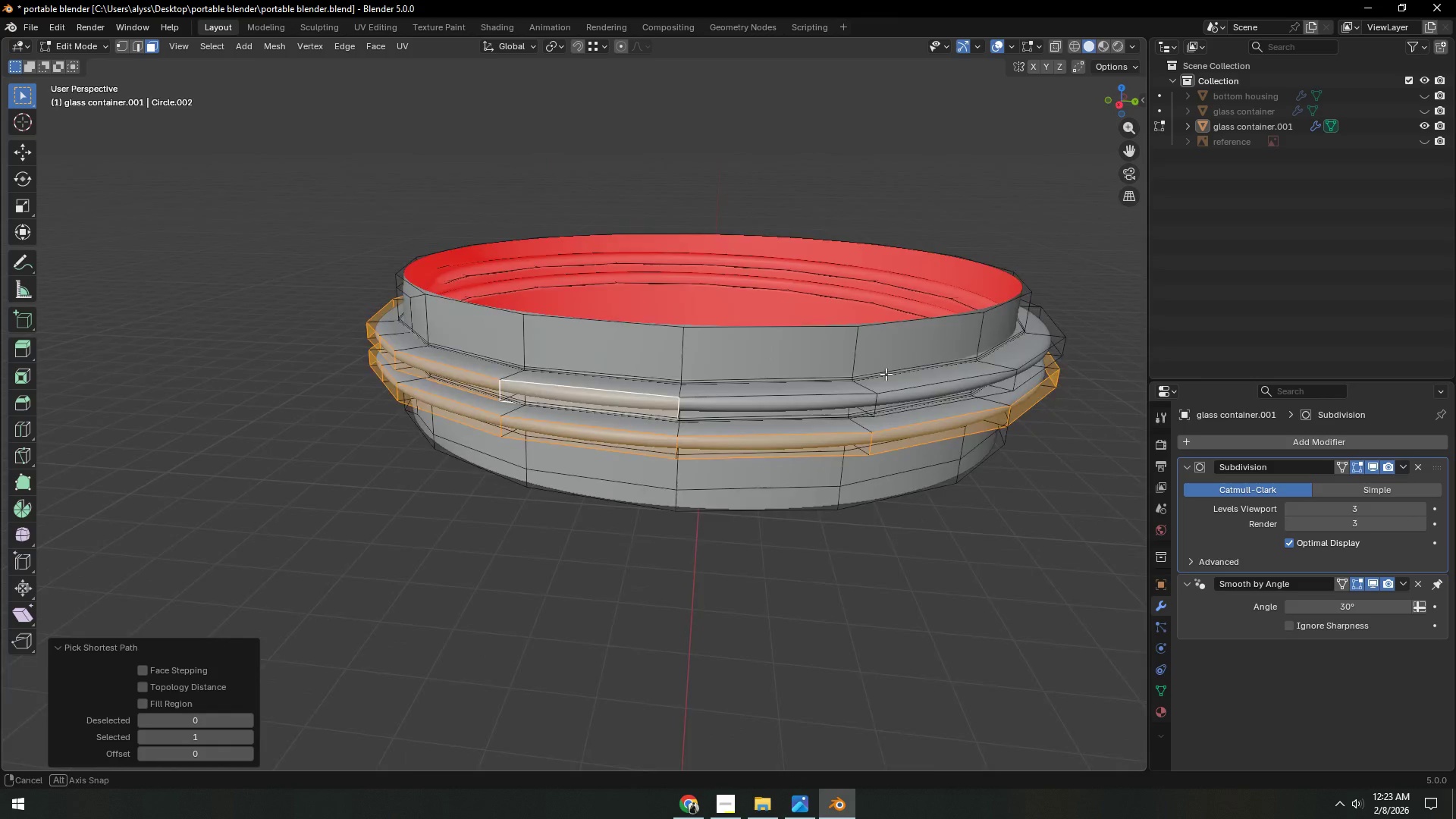 
hold_key(key=ControlLeft, duration=0.81)
left_click([1094, 396])
 